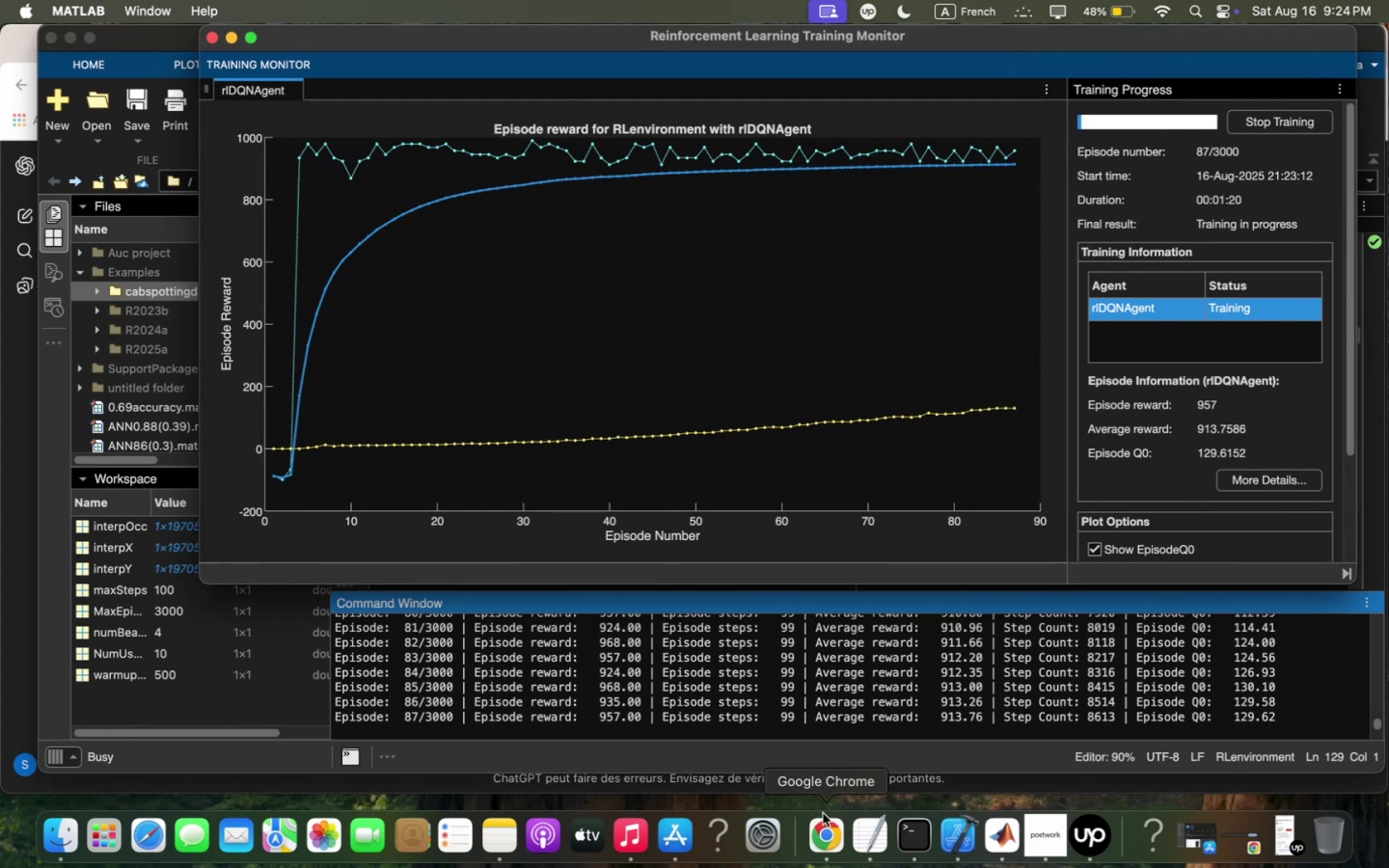 
left_click([822, 839])
 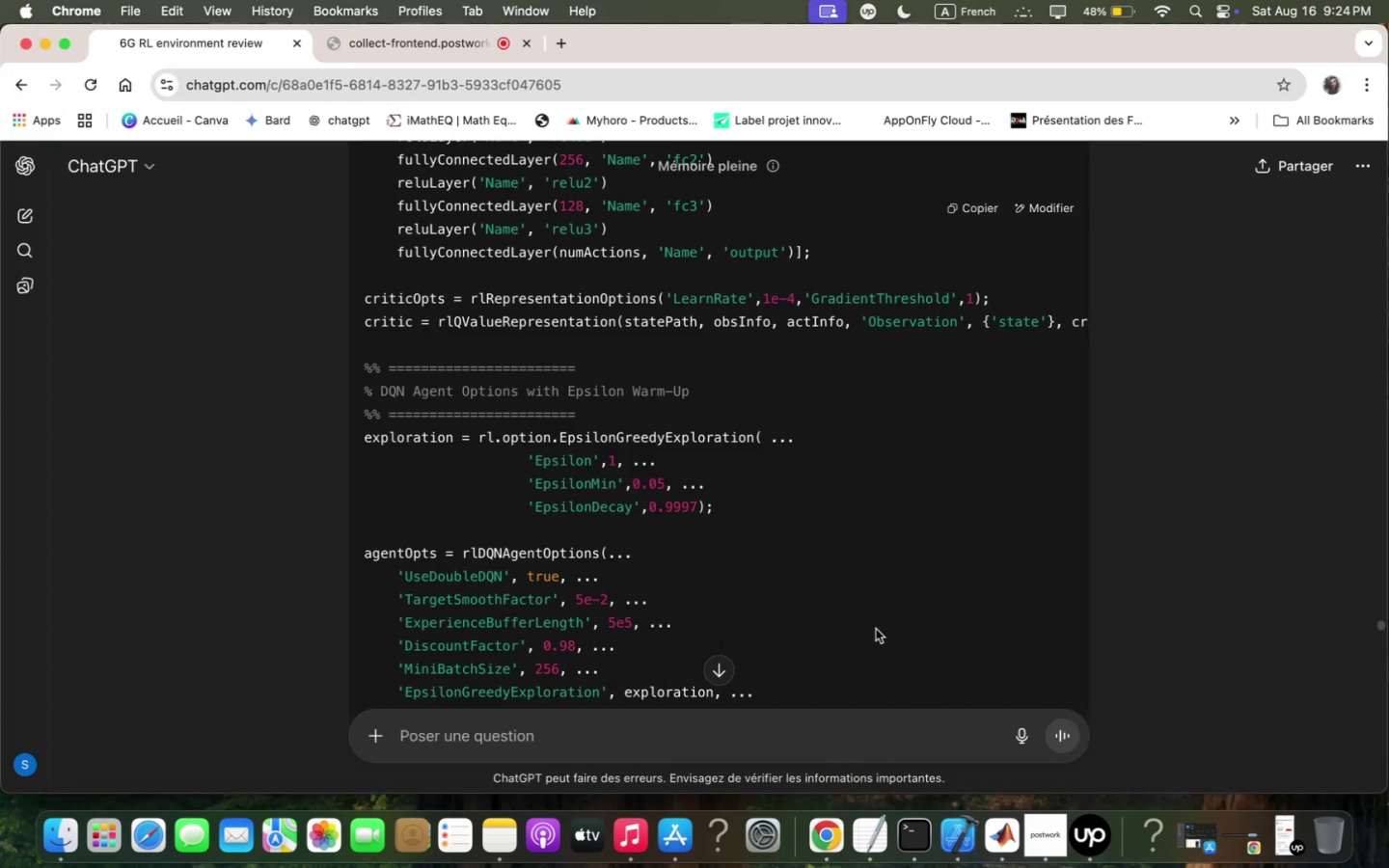 
scroll: coordinate [872, 597], scroll_direction: down, amount: 73.0
 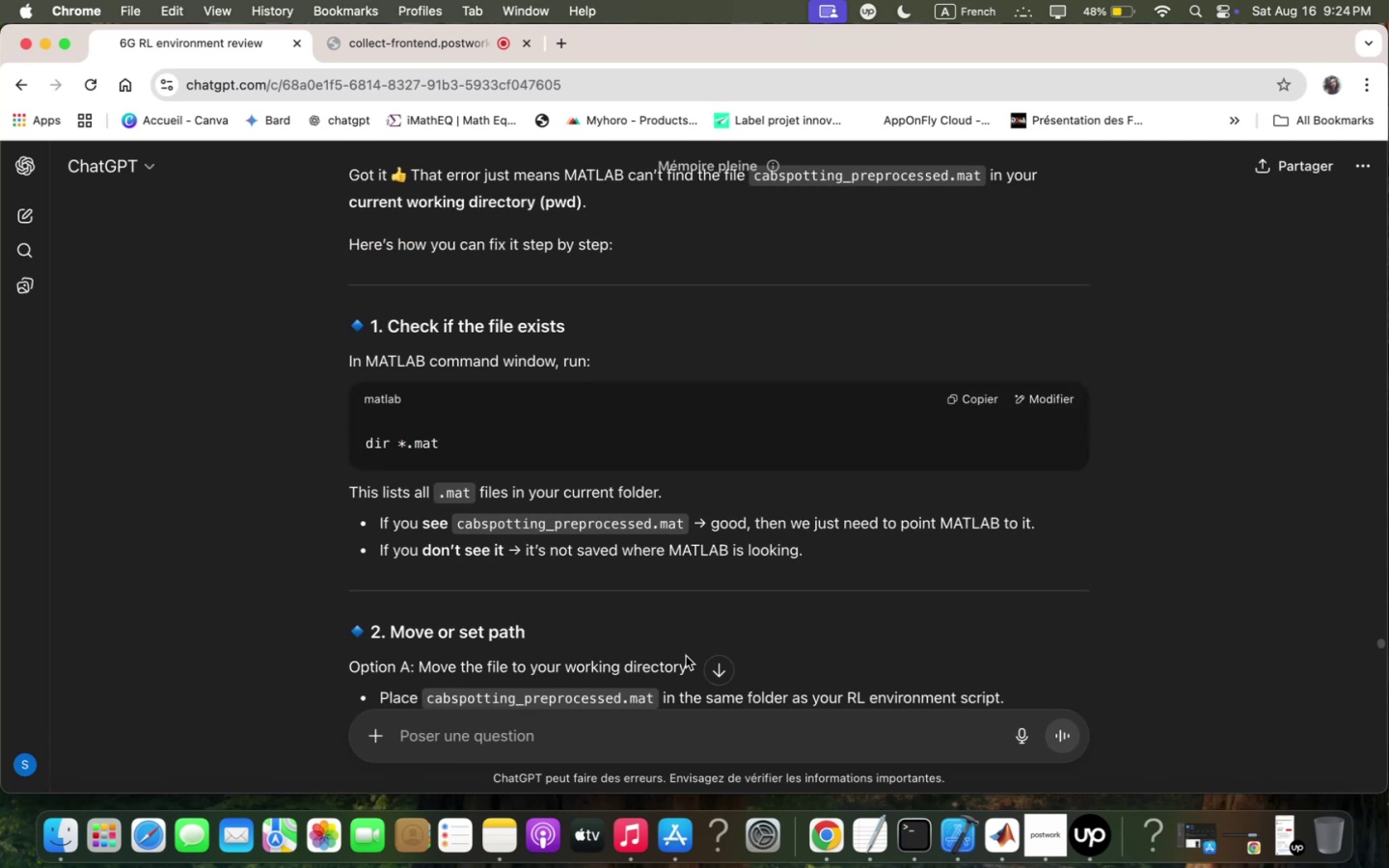 
left_click([720, 680])
 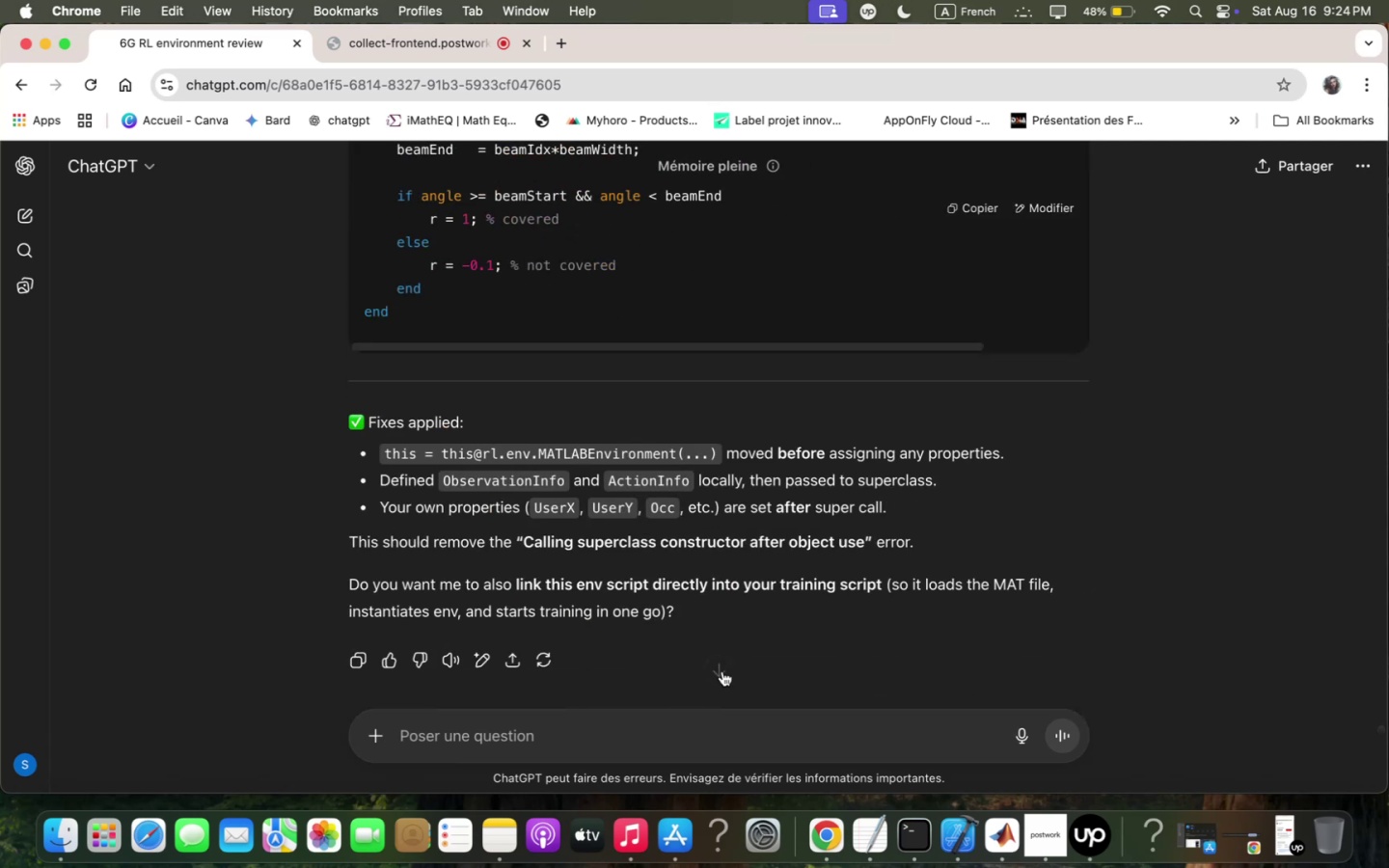 
scroll: coordinate [775, 587], scroll_direction: up, amount: 72.0
 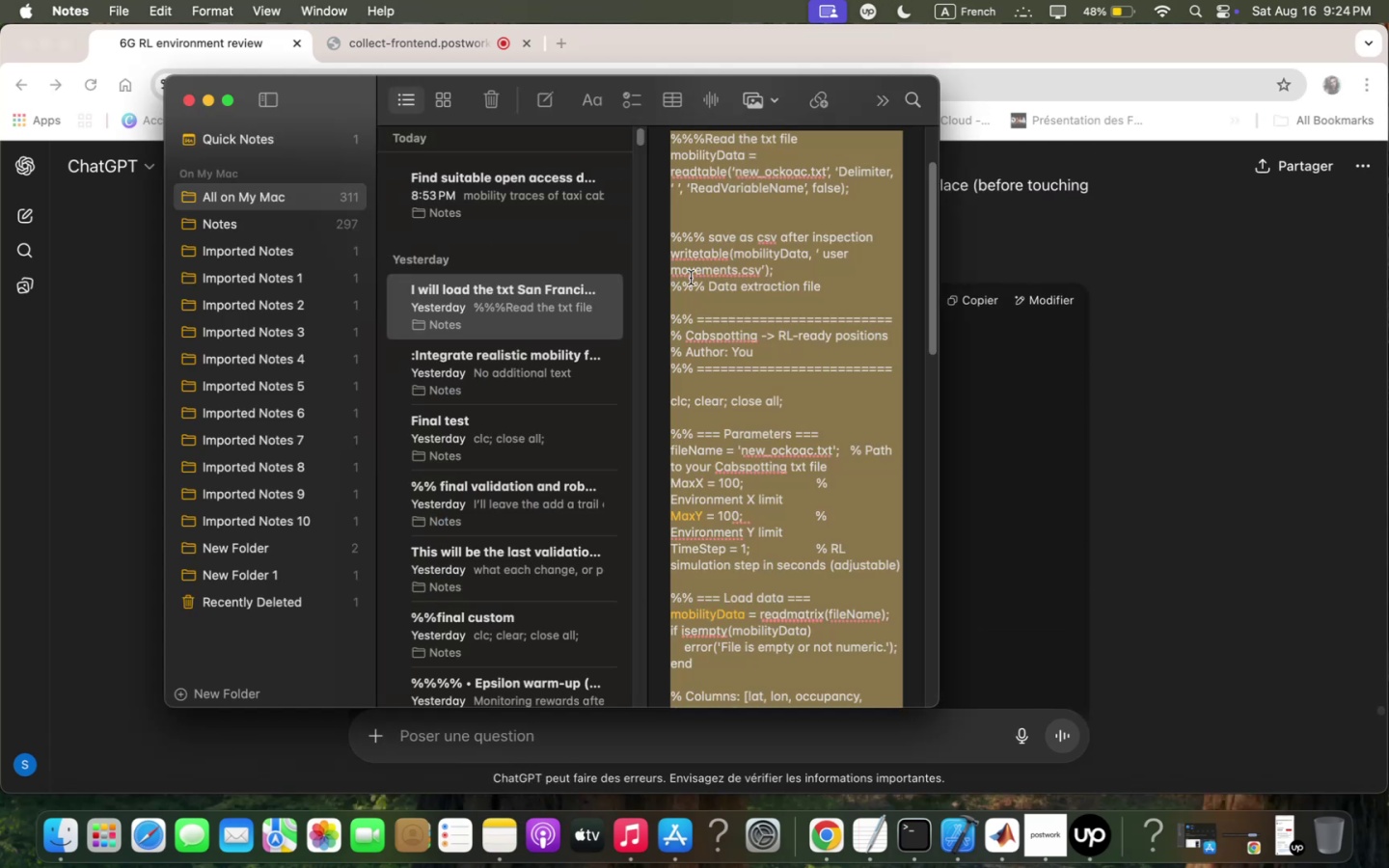 
wait(7.25)
 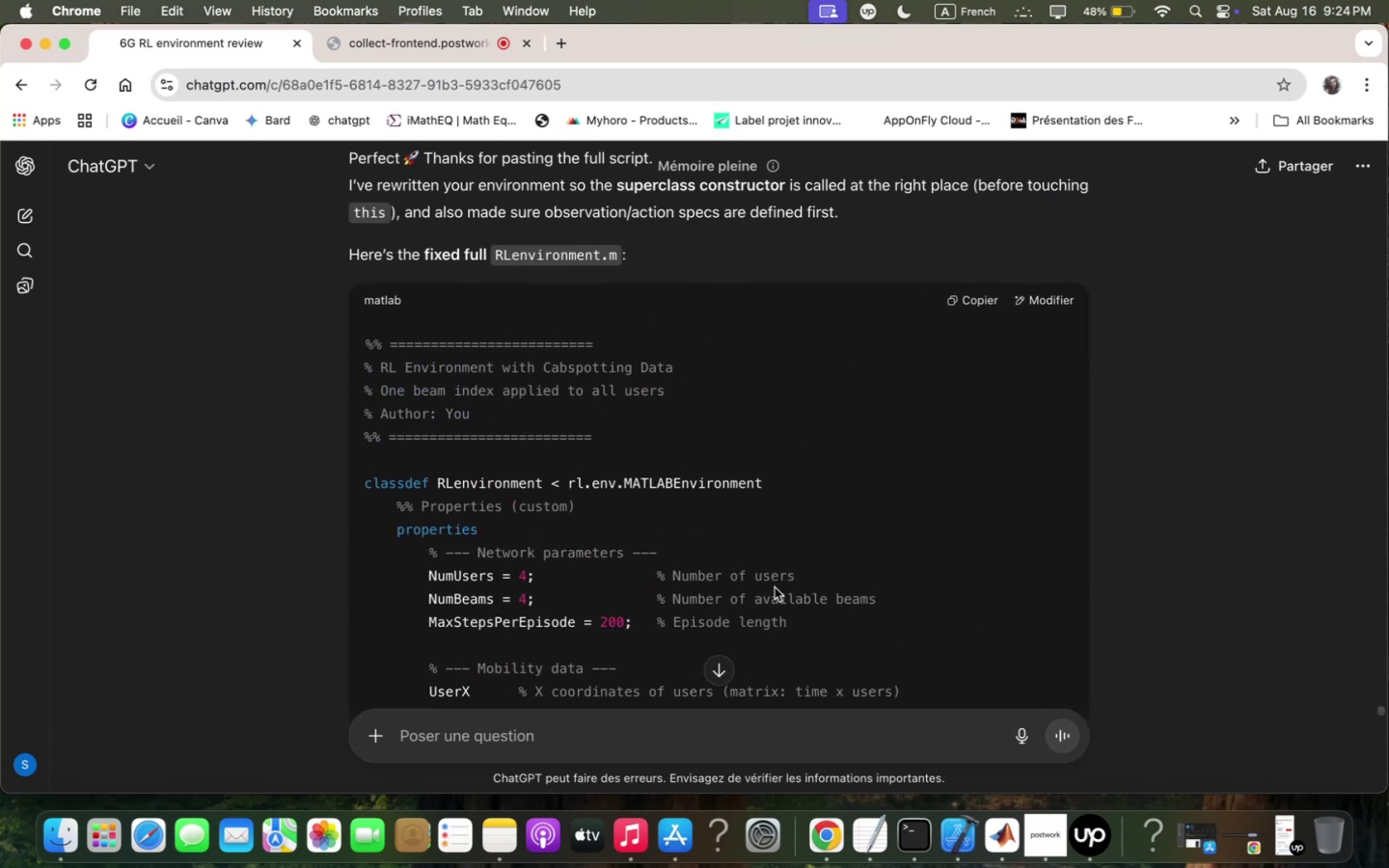 
left_click([545, 98])
 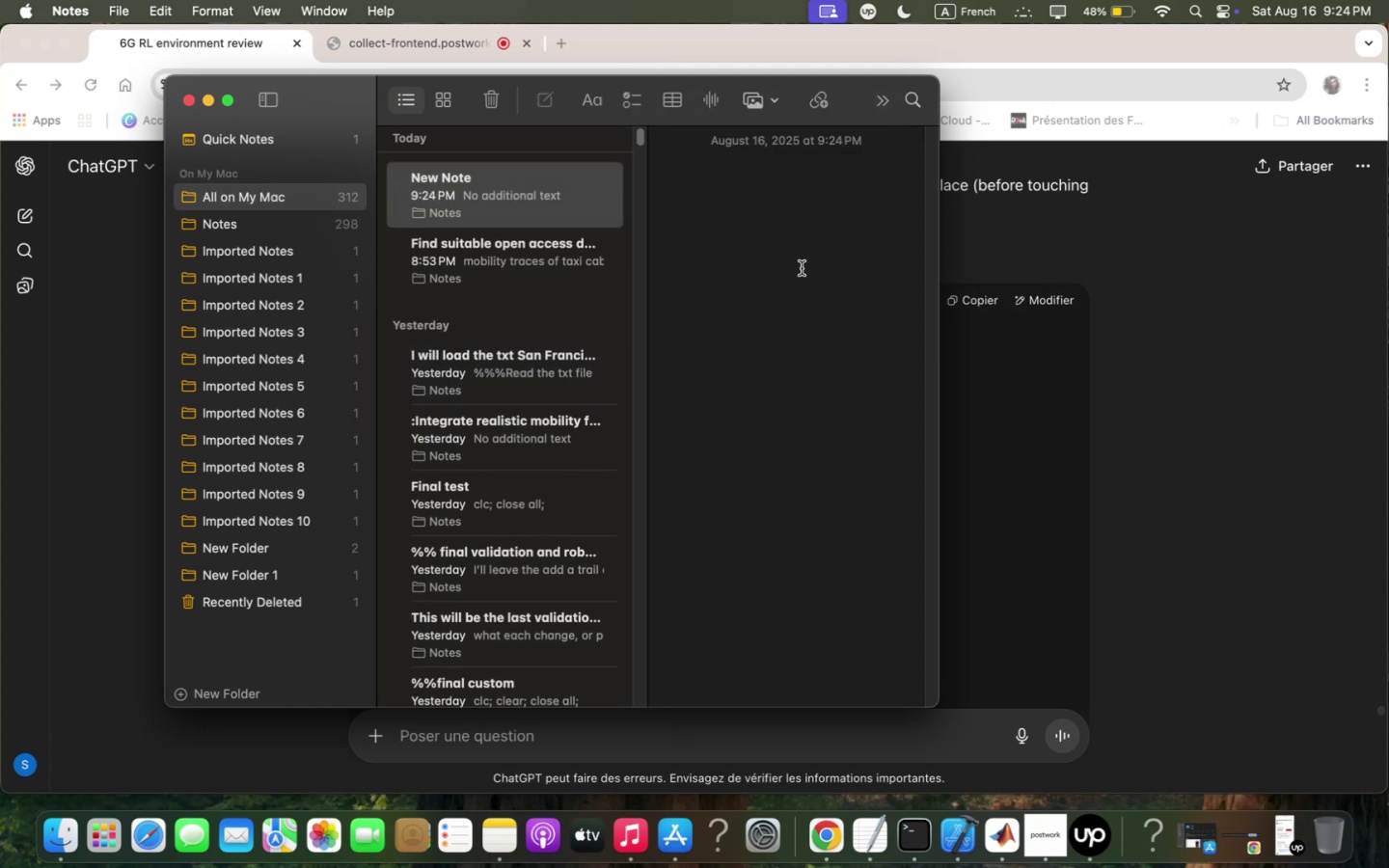 
type(O)
key(Backspace)
type(""Open sou)
key(Backspace)
type(sqn)
key(Backspace)
key(Backspace)
key(Backspace)
type(Sqn fr)
key(Backspace)
key(Backspace)
type(Frqncisco cqb dqtq )
 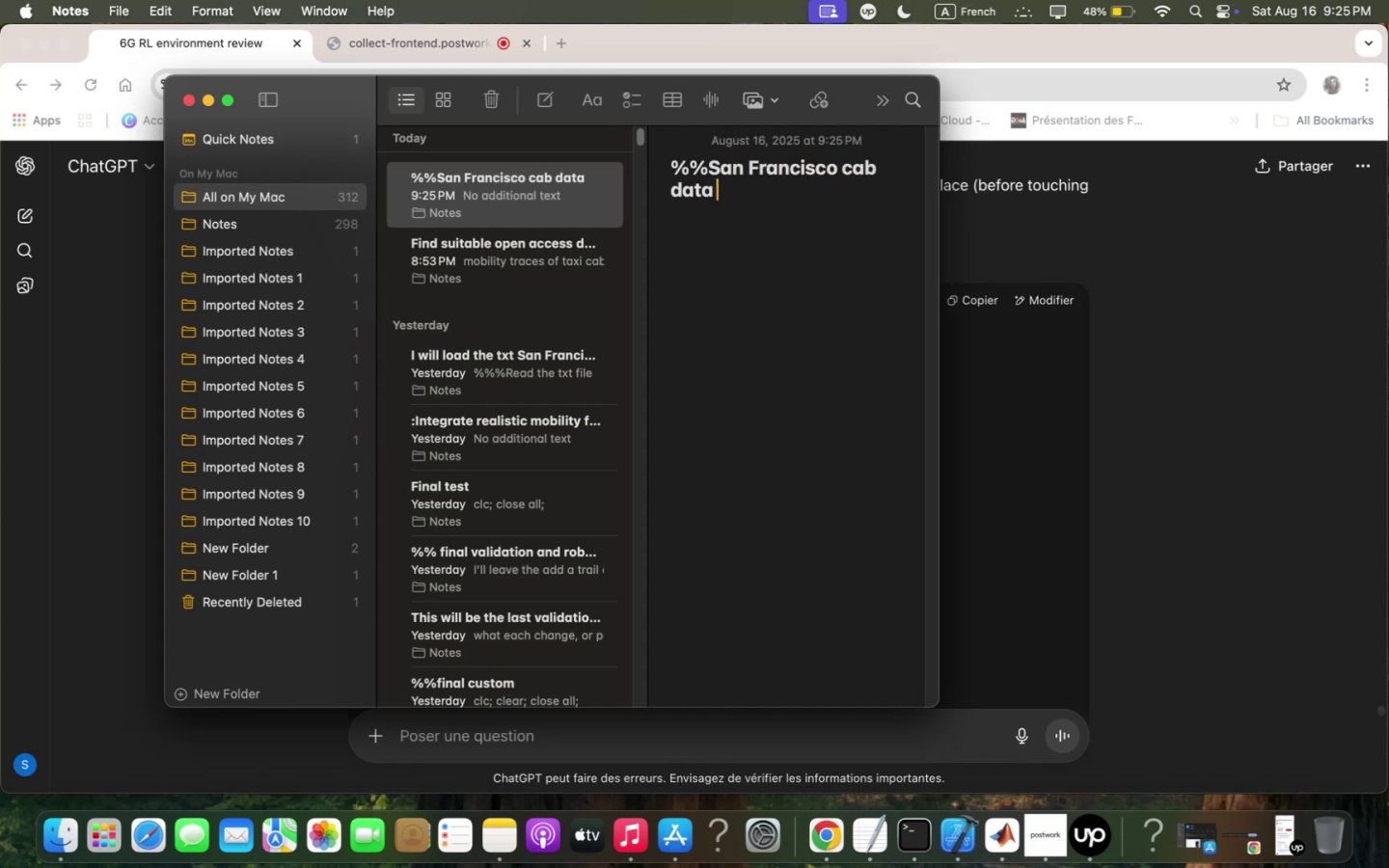 
 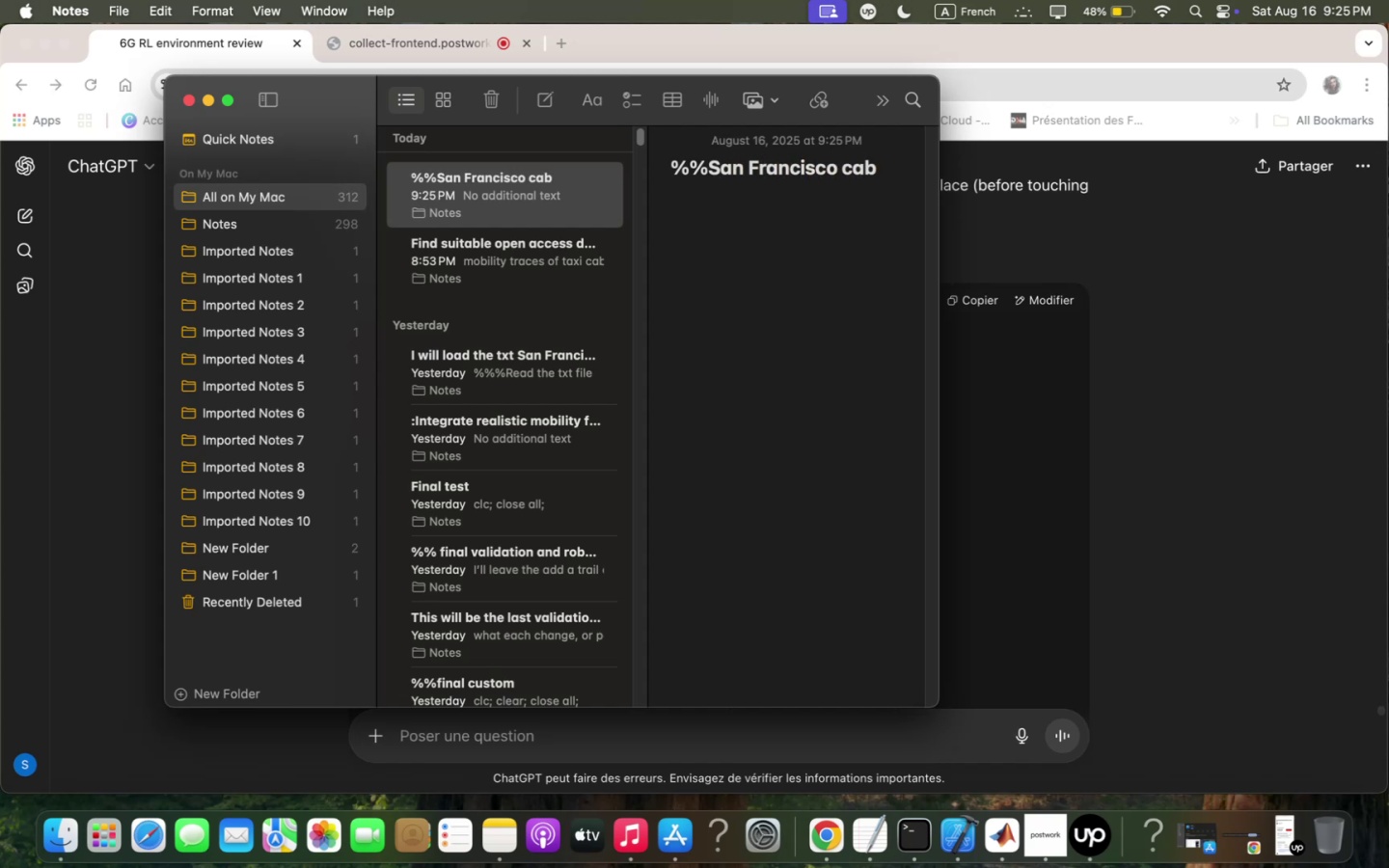 
key(Enter)
 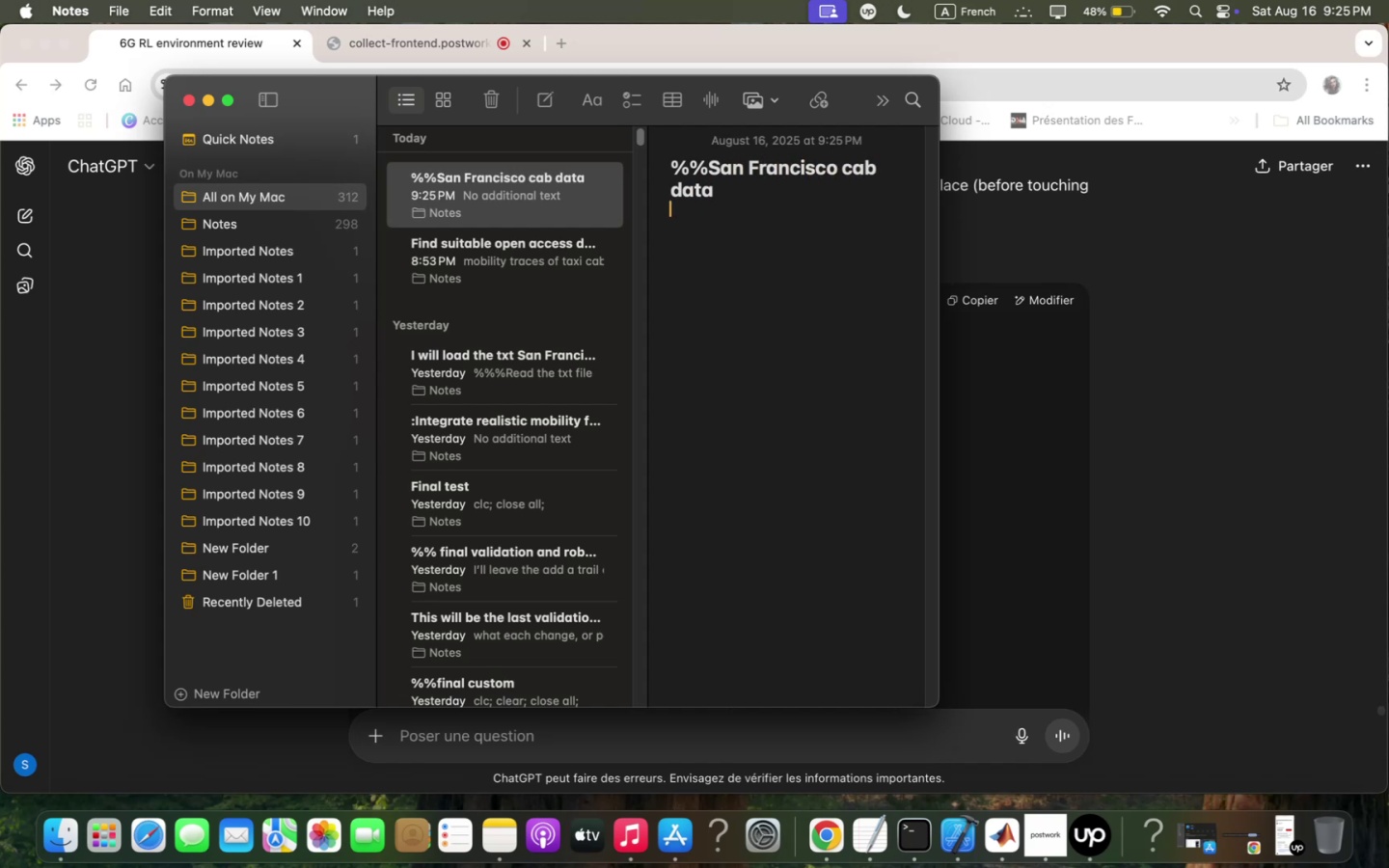 
key(Enter)
 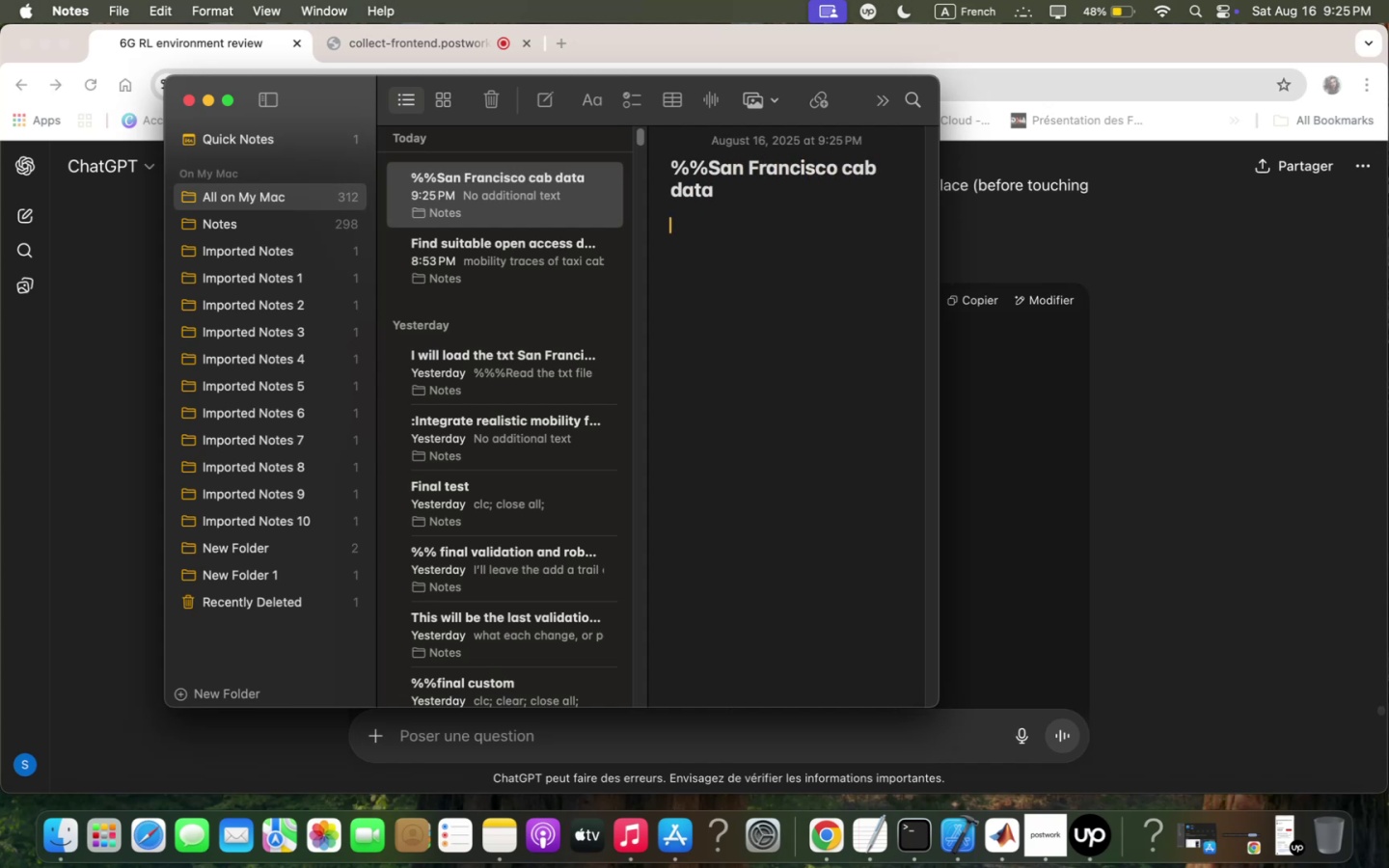 
type("""" Trqining . )
 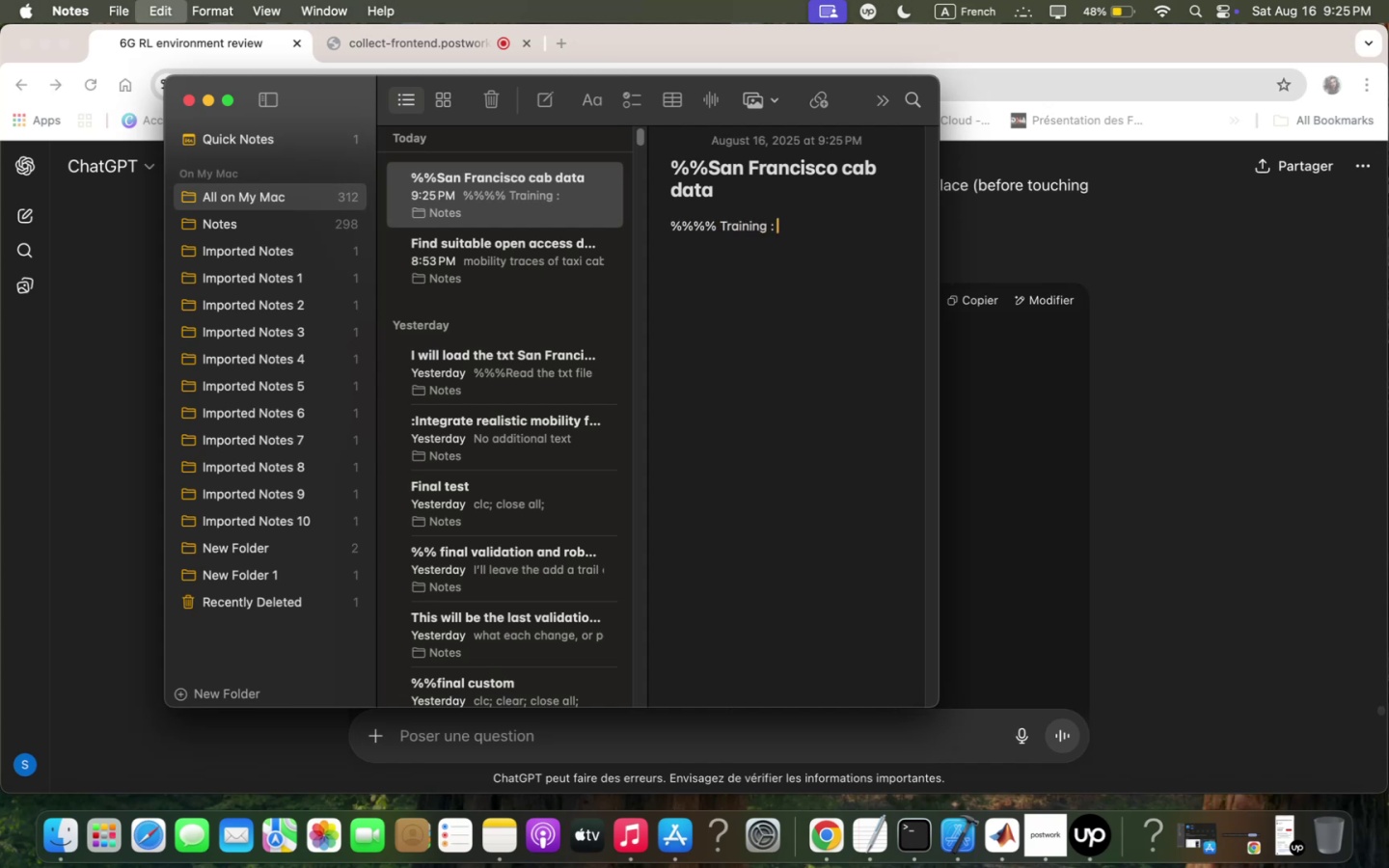 
key(Meta+V)
 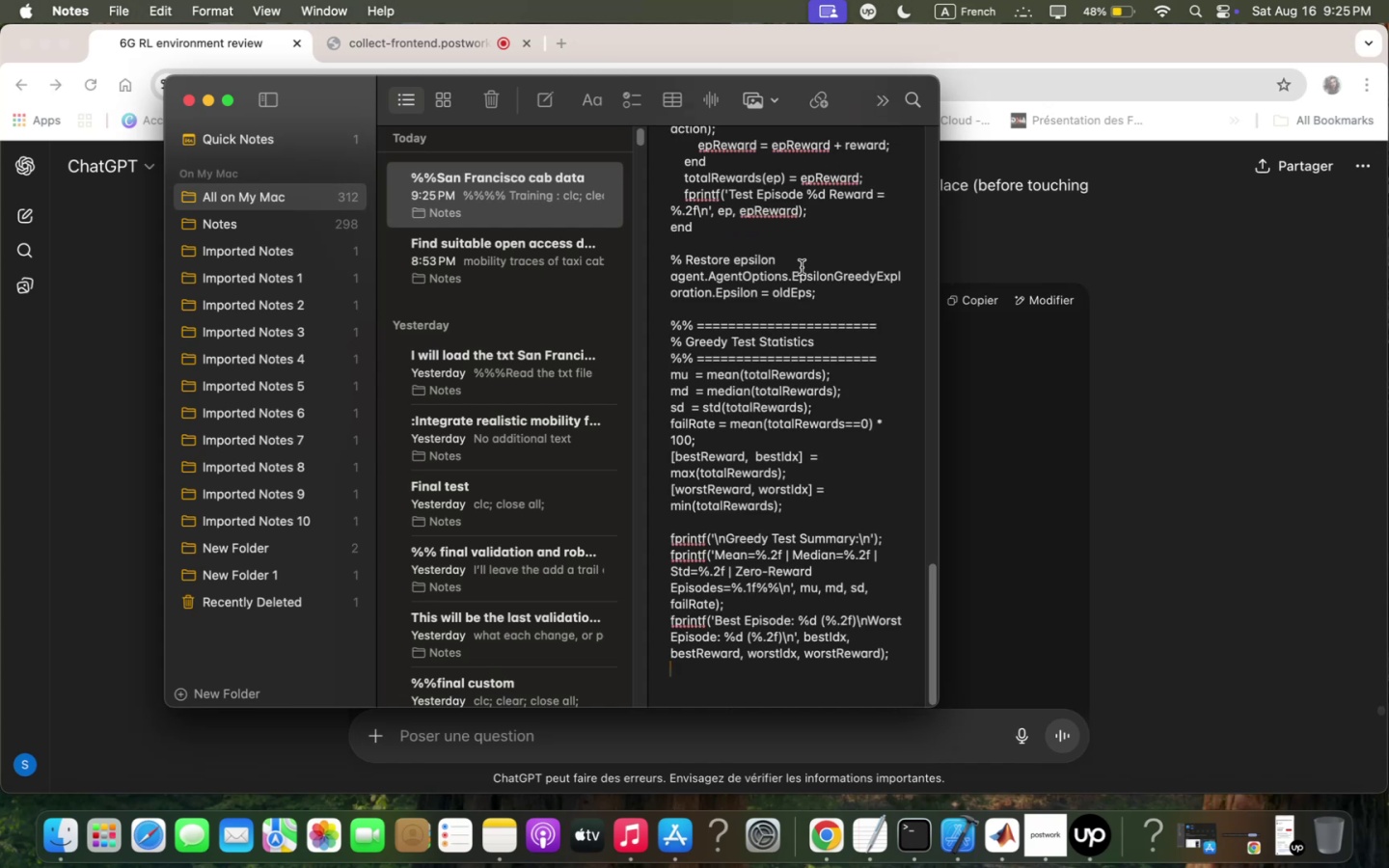 
scroll: coordinate [815, 239], scroll_direction: up, amount: 278.0
 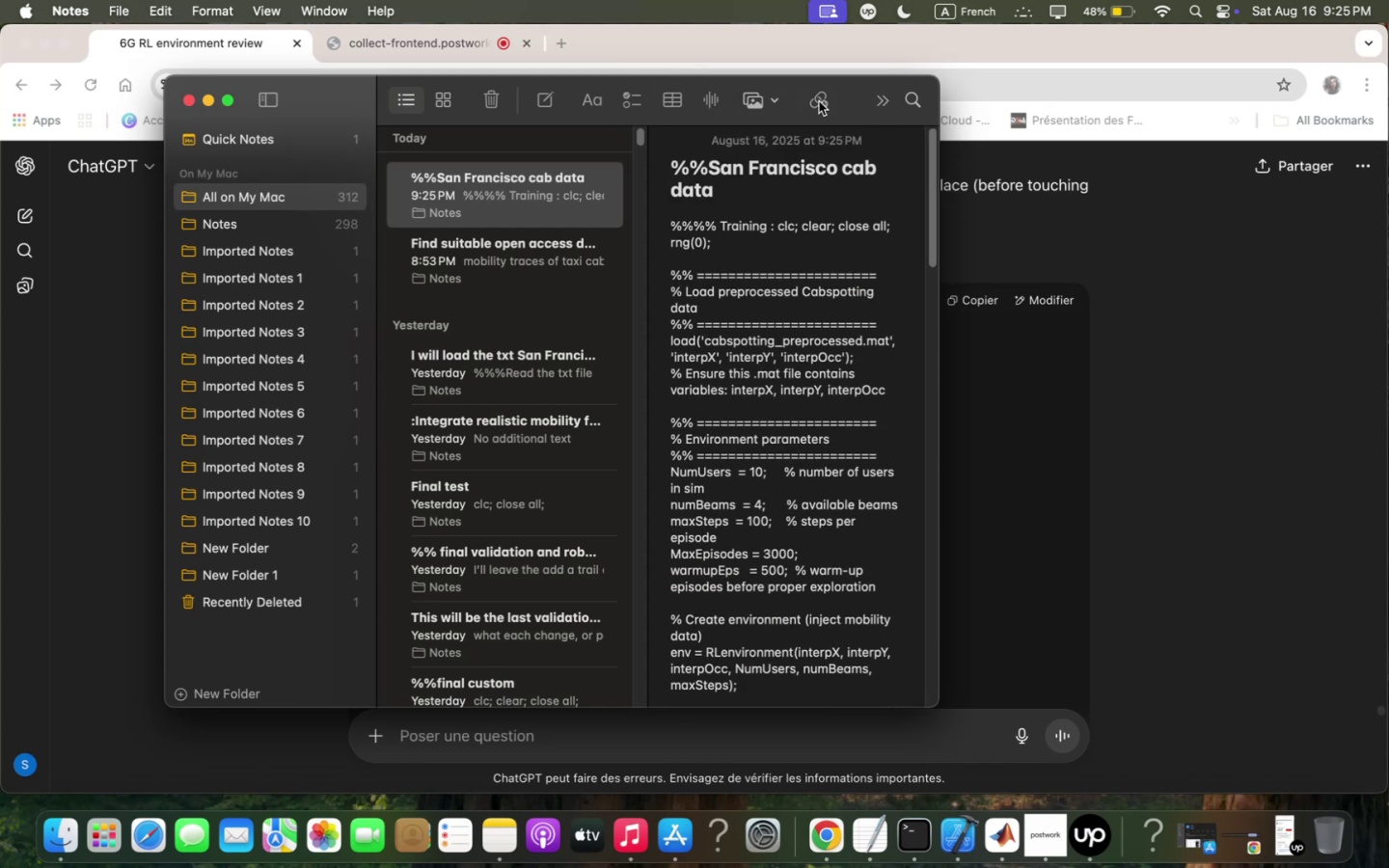 
scroll: coordinate [752, 421], scroll_direction: down, amount: 6.0
 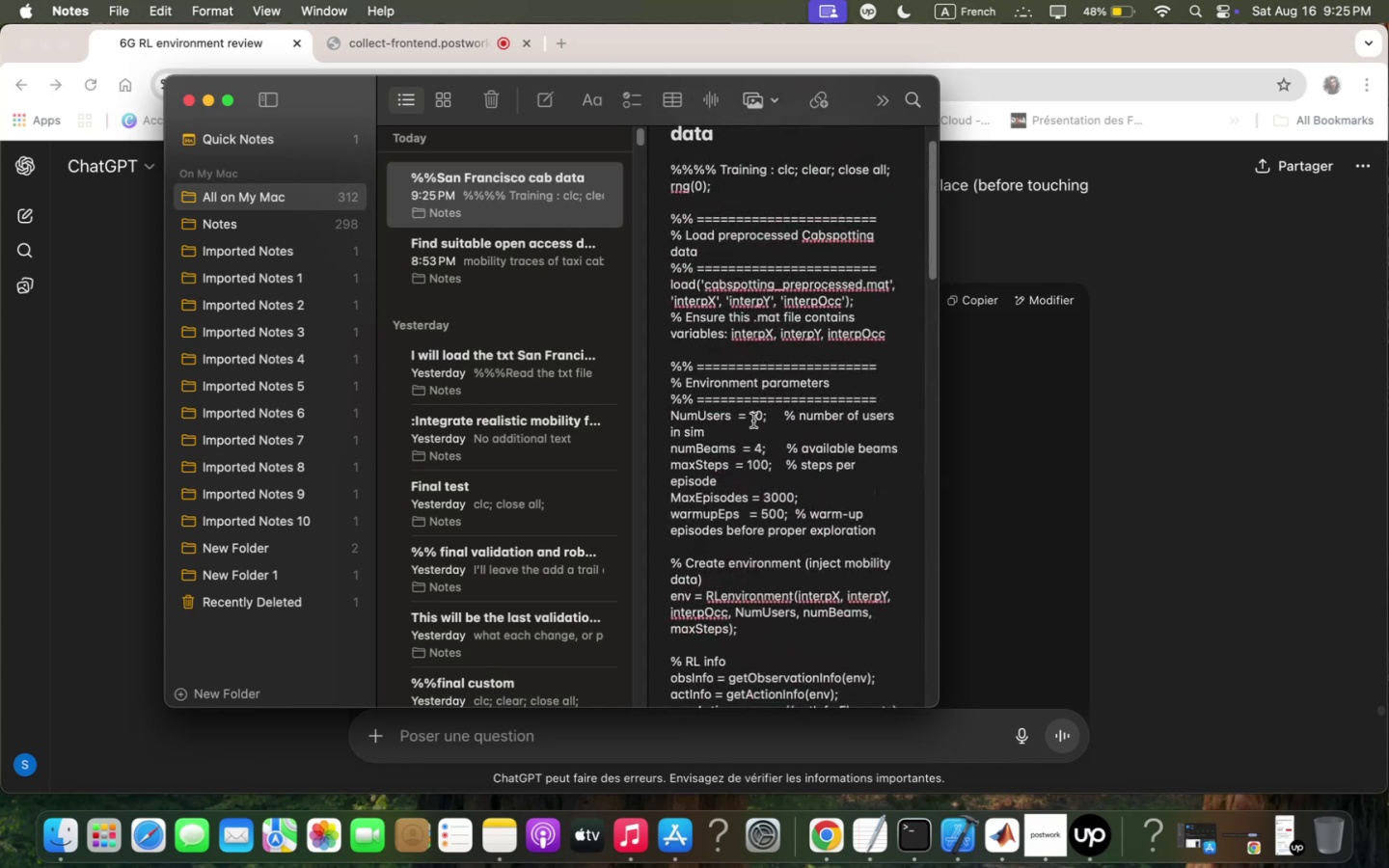 
scroll: coordinate [751, 418], scroll_direction: up, amount: 31.0
 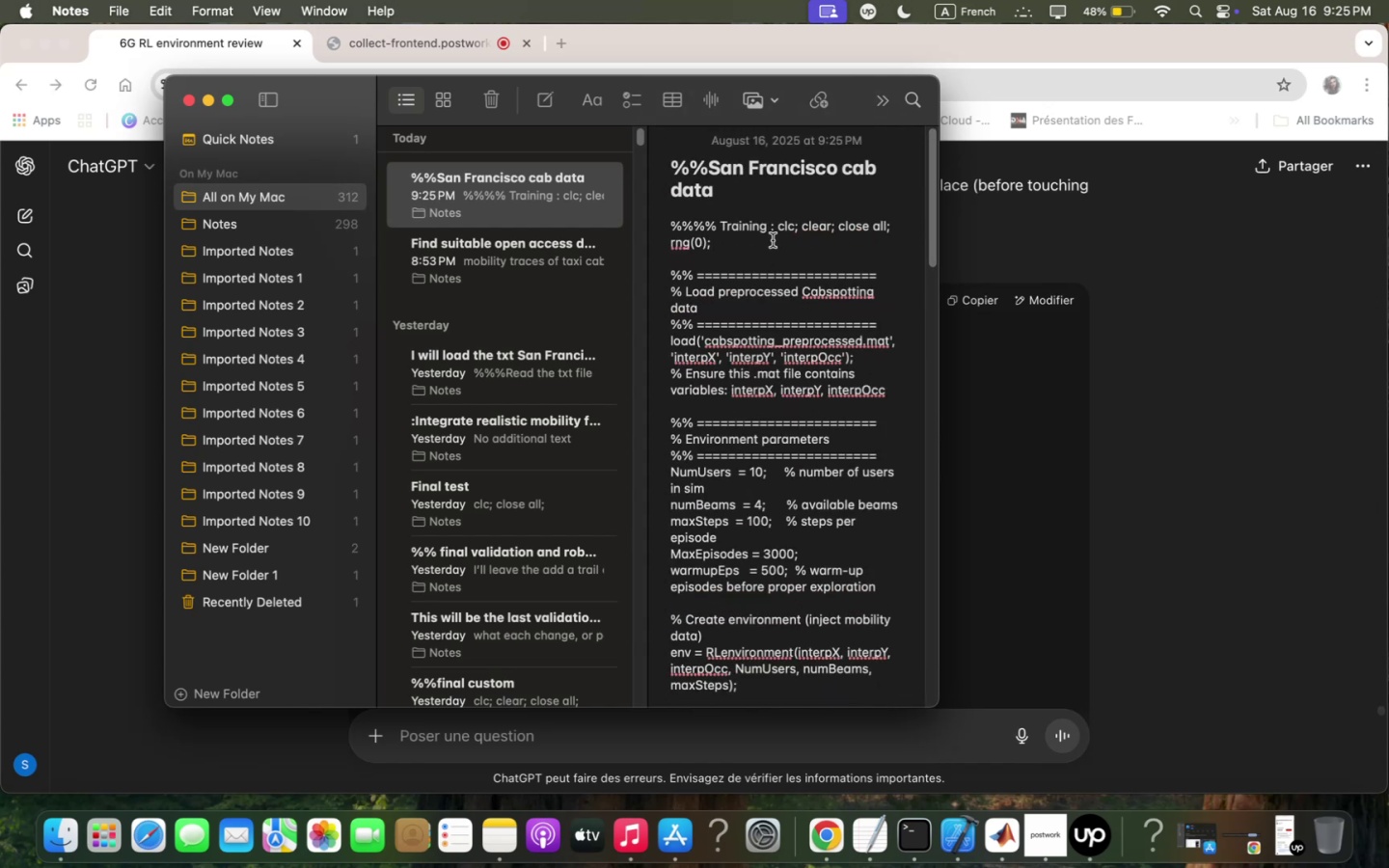 
left_click([776, 230])
 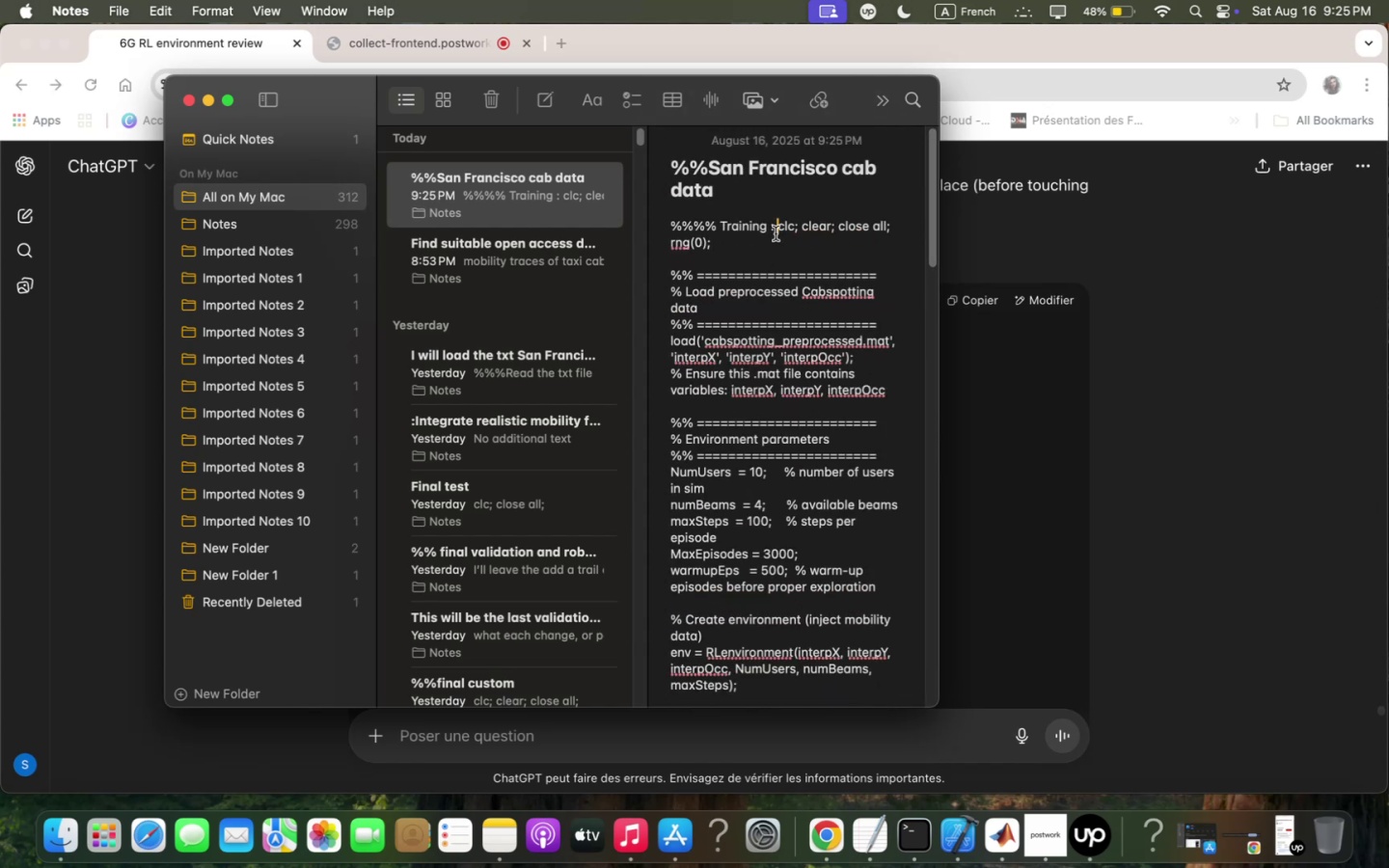 
key(Enter)
 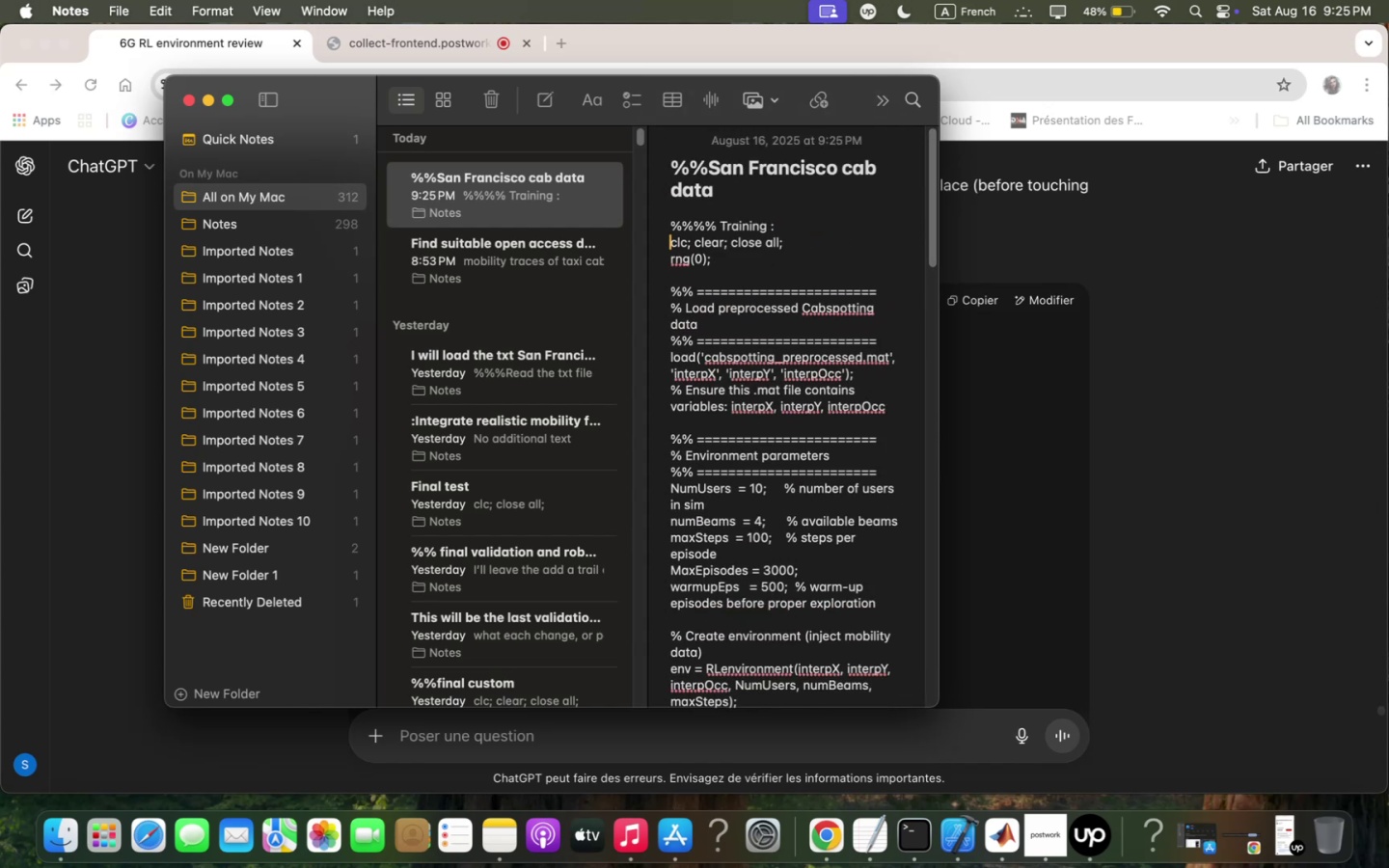 
key(Enter)
 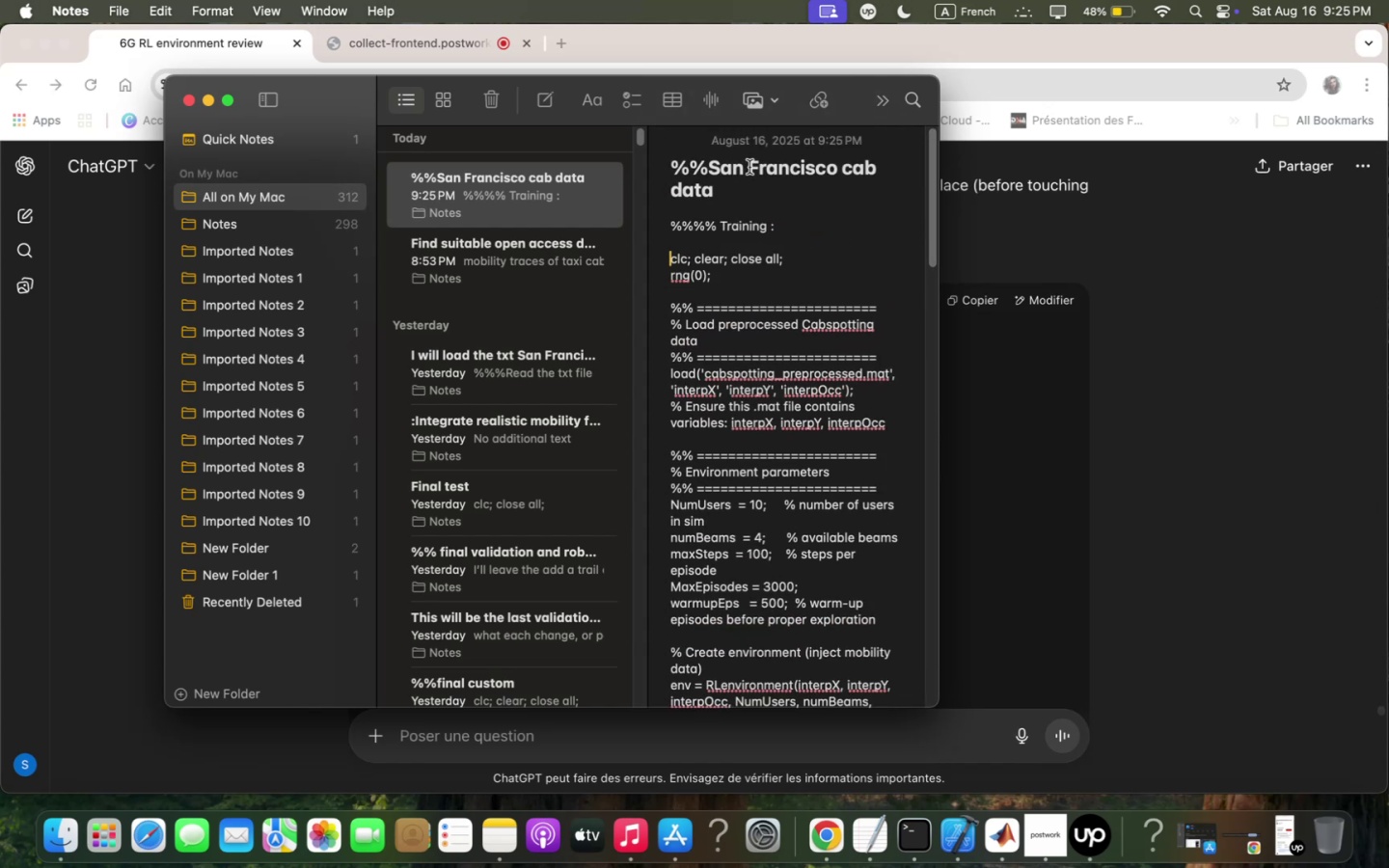 
left_click_drag(start_coordinate=[669, 163], to_coordinate=[722, 201])
 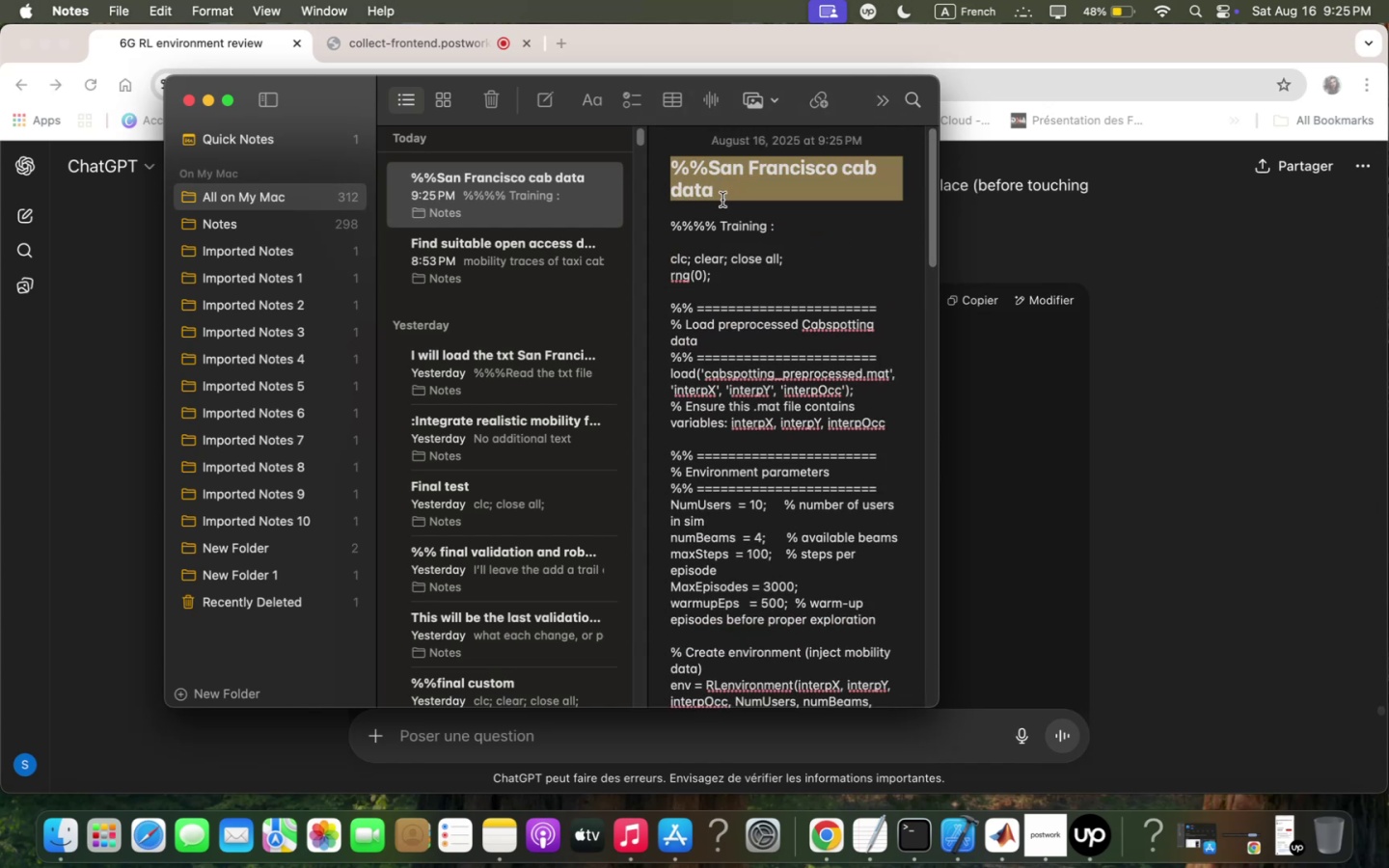 
key(Meta+C)
 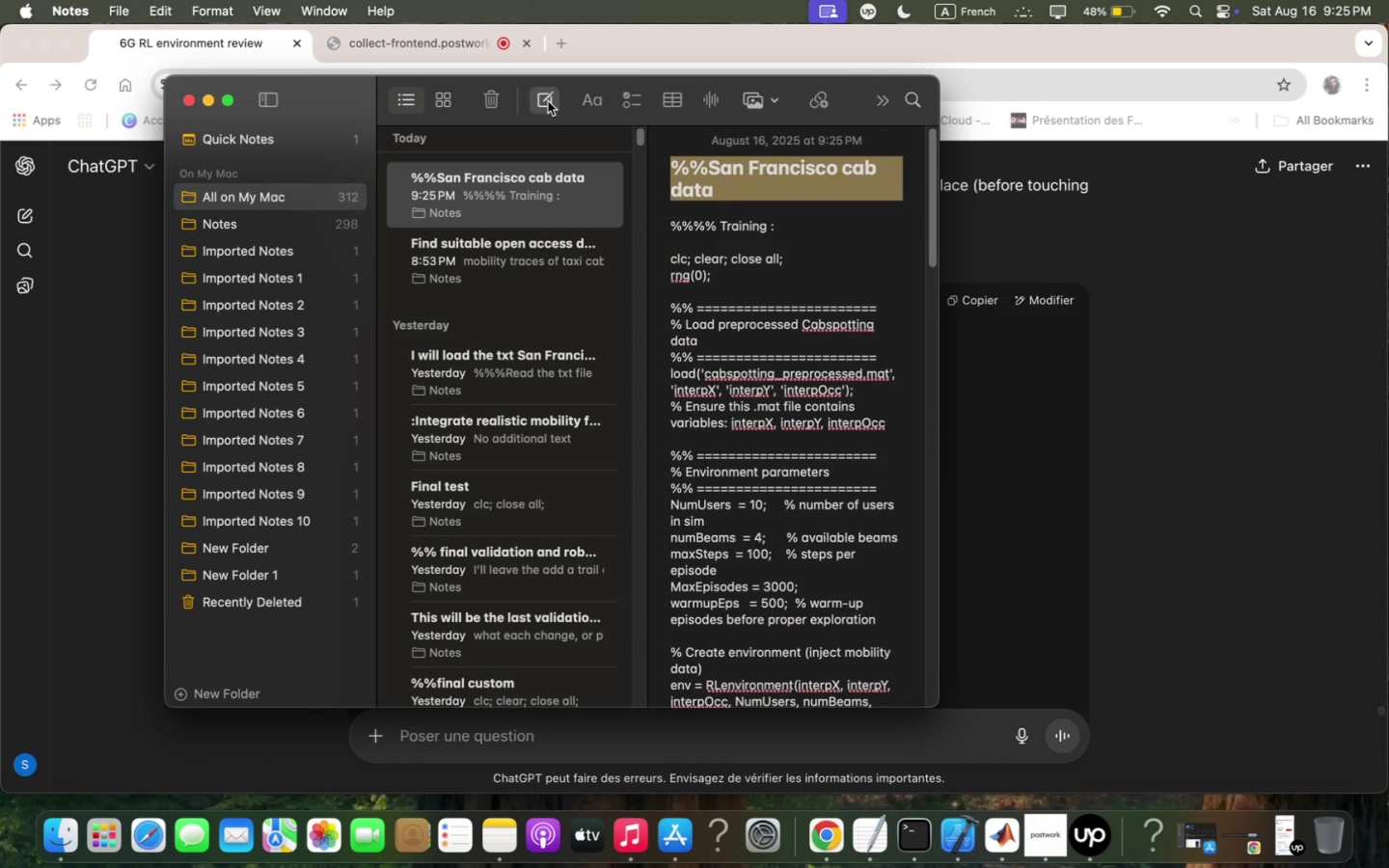 
key(Meta+CommandLeft)
 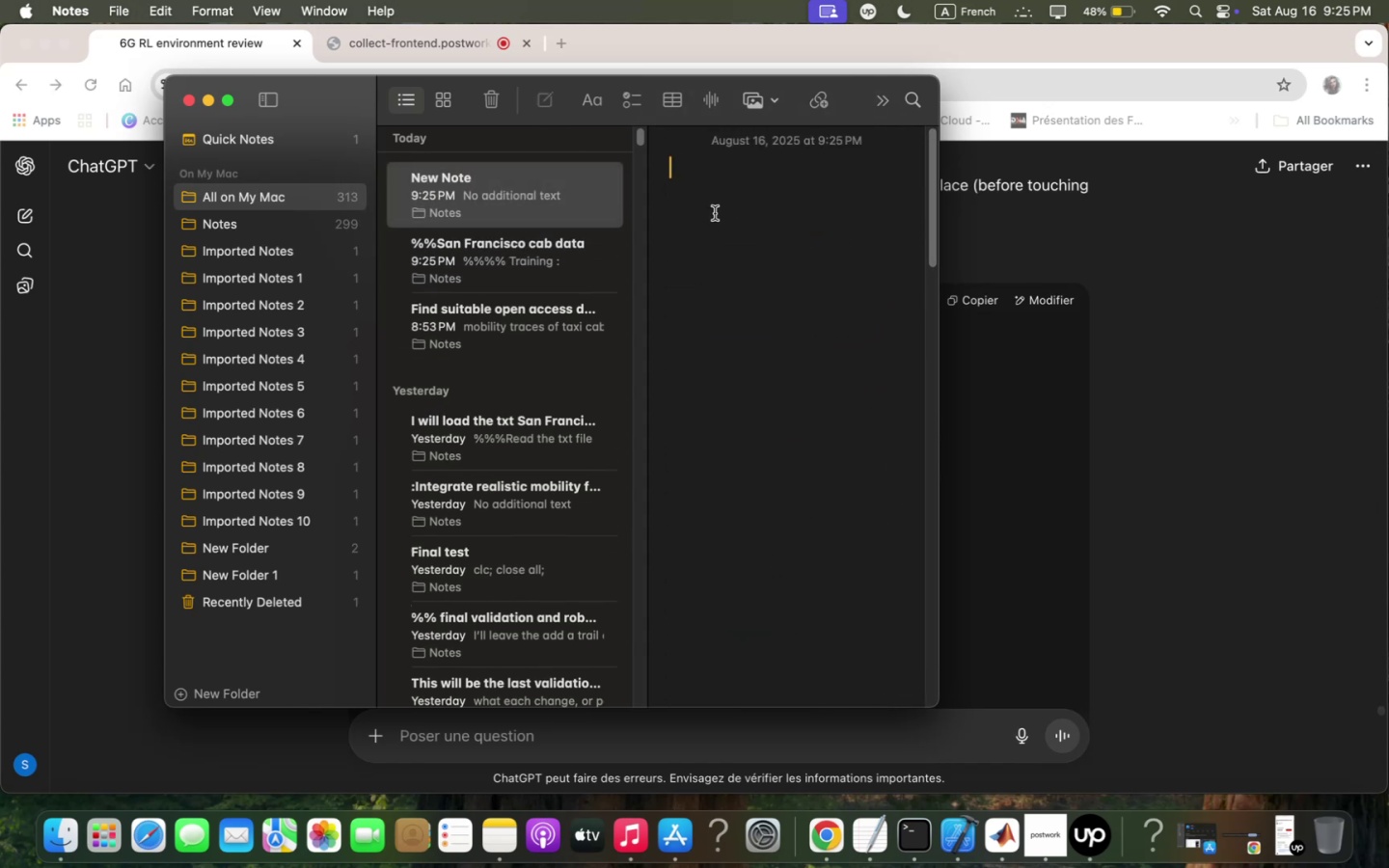 
key(Meta+V)
 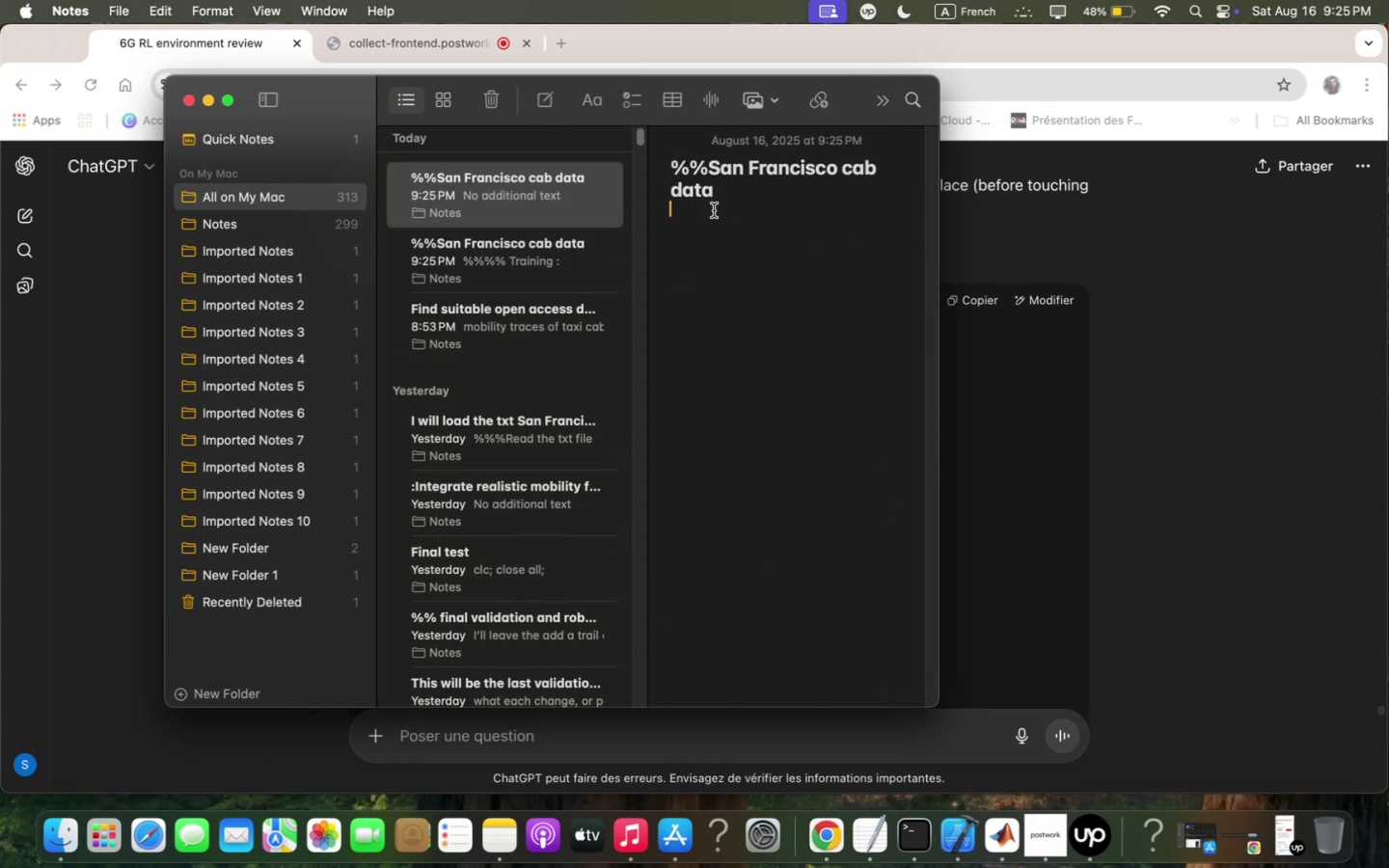 
key(Enter)
 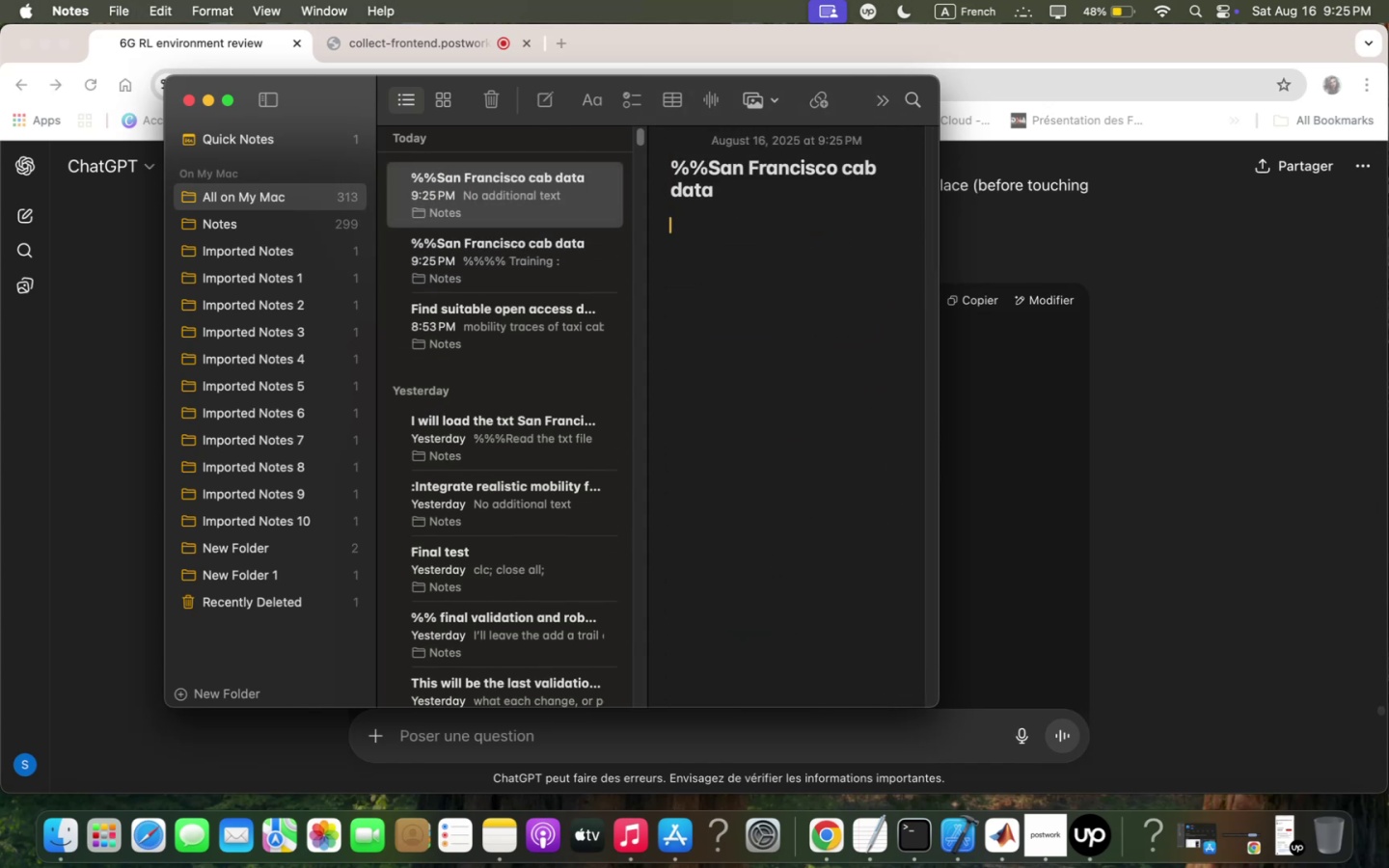 
key(Enter)
 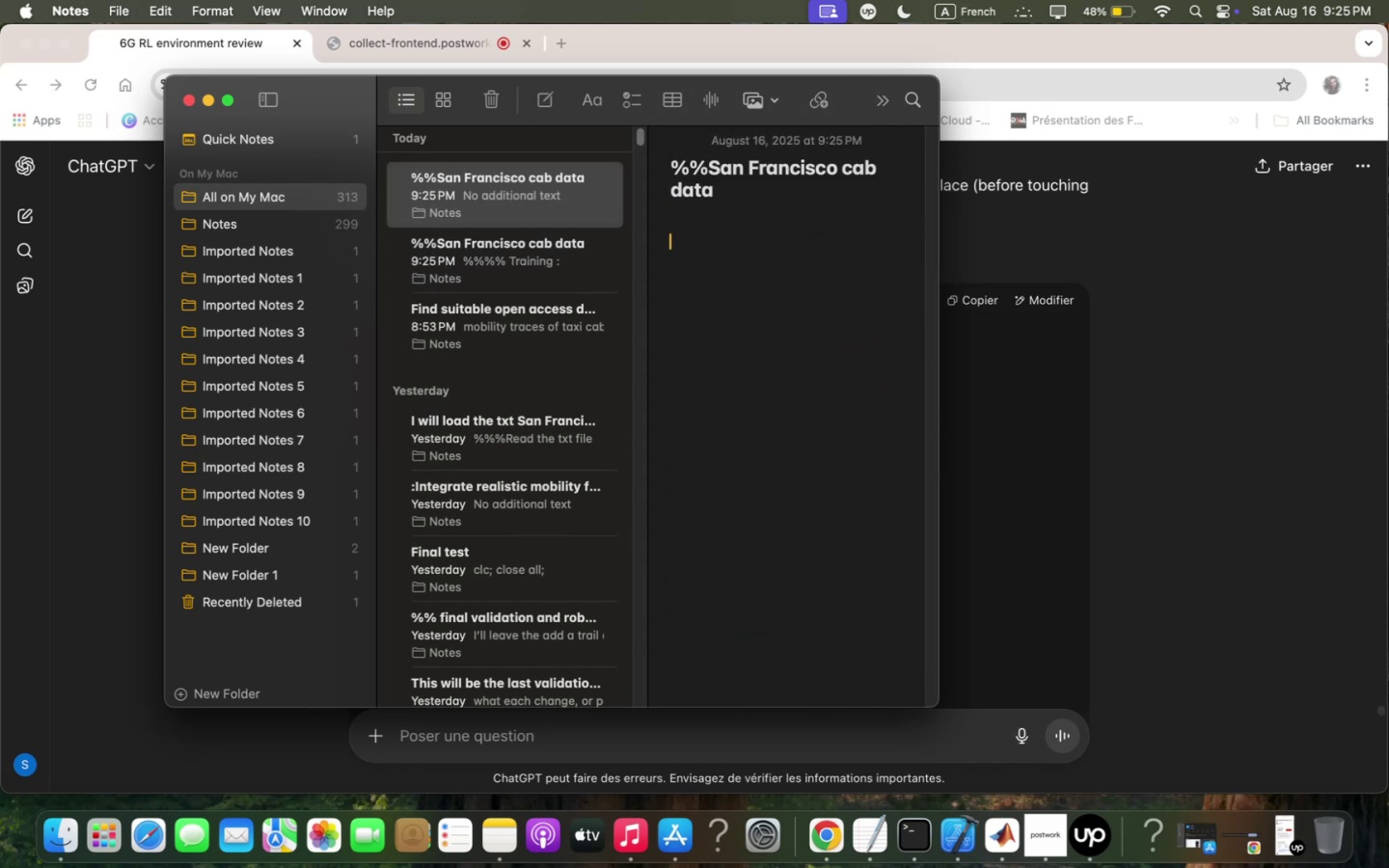 
type(""" Environ;ent)
 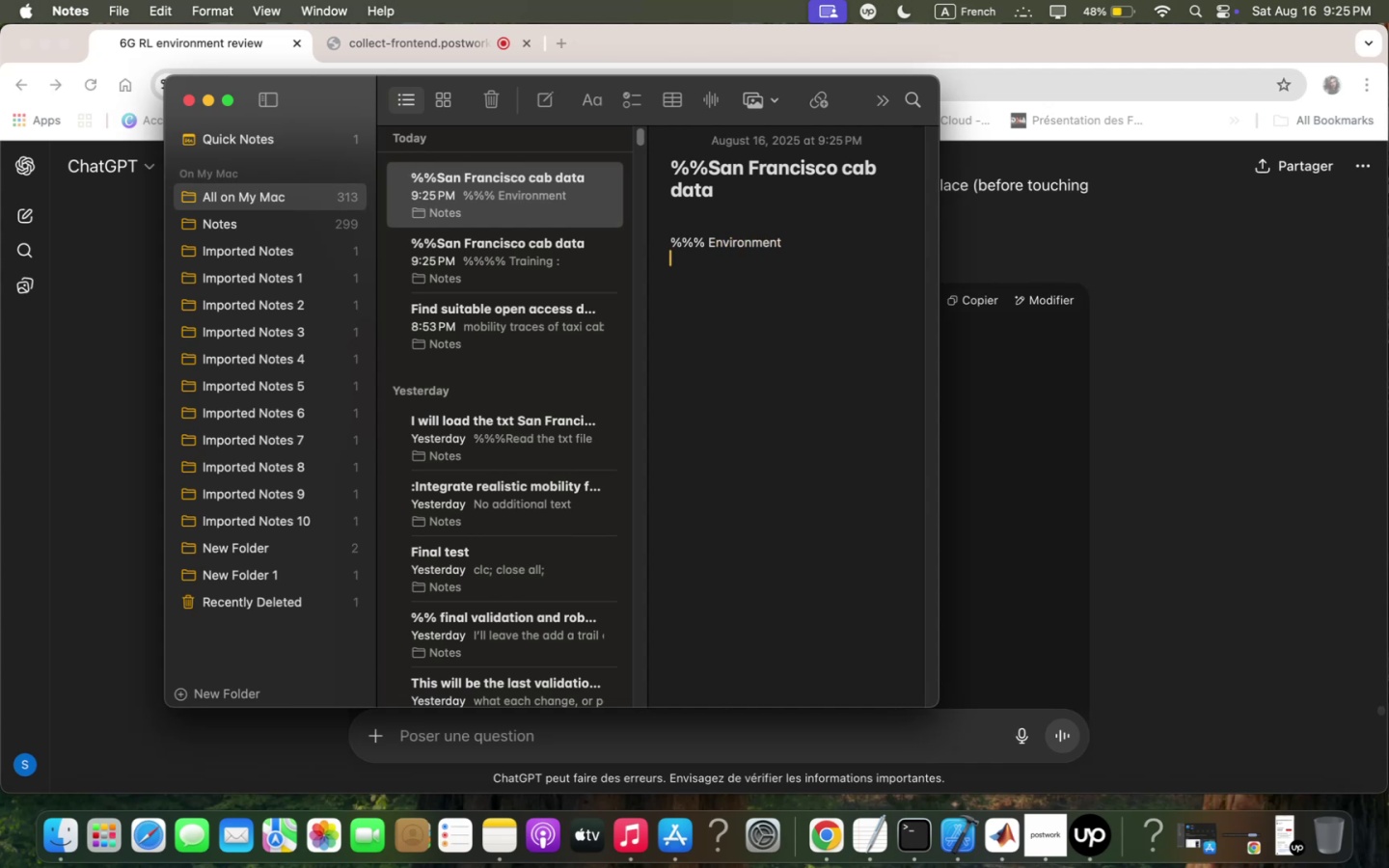 
 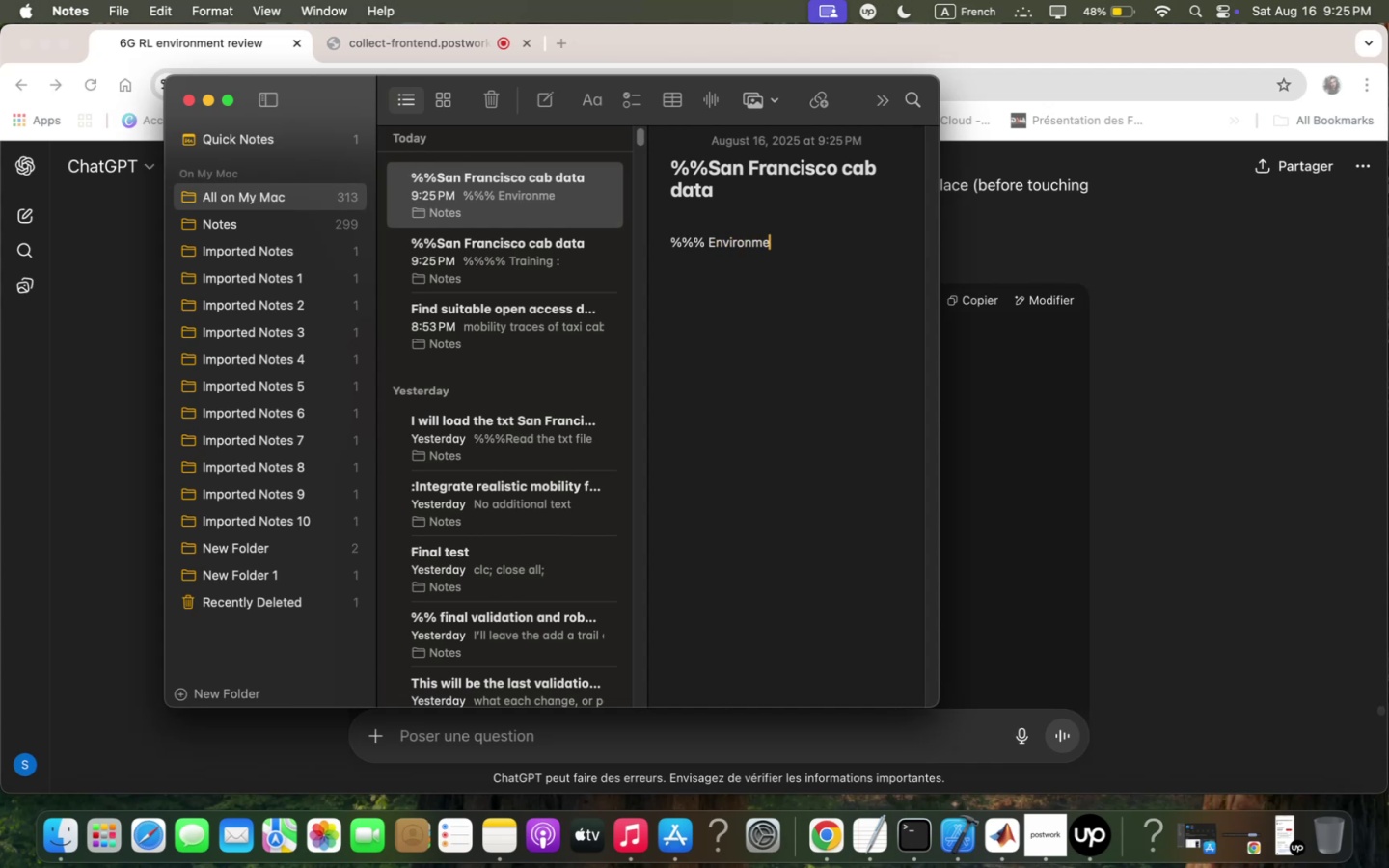 
key(Enter)
 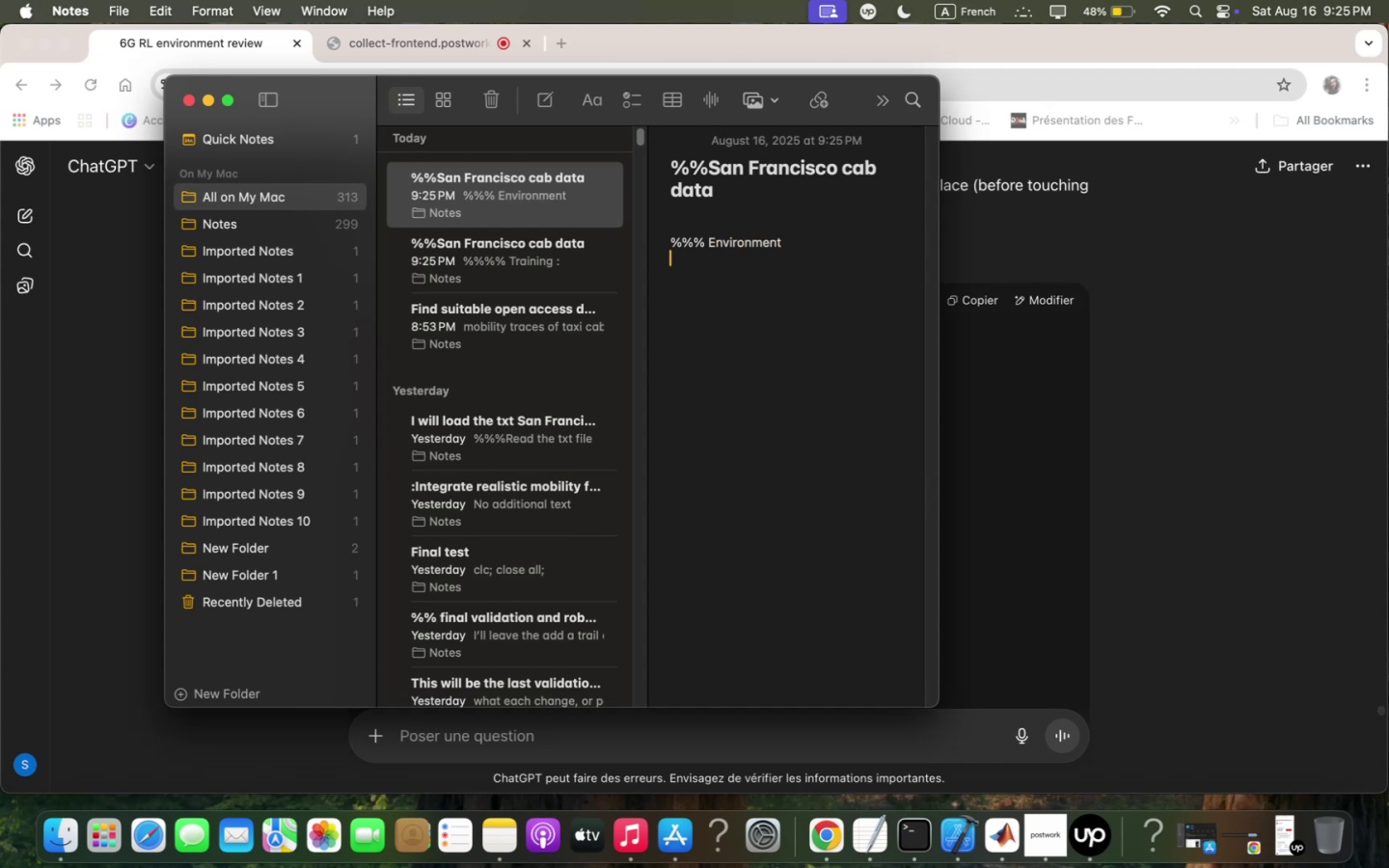 
key(Enter)
 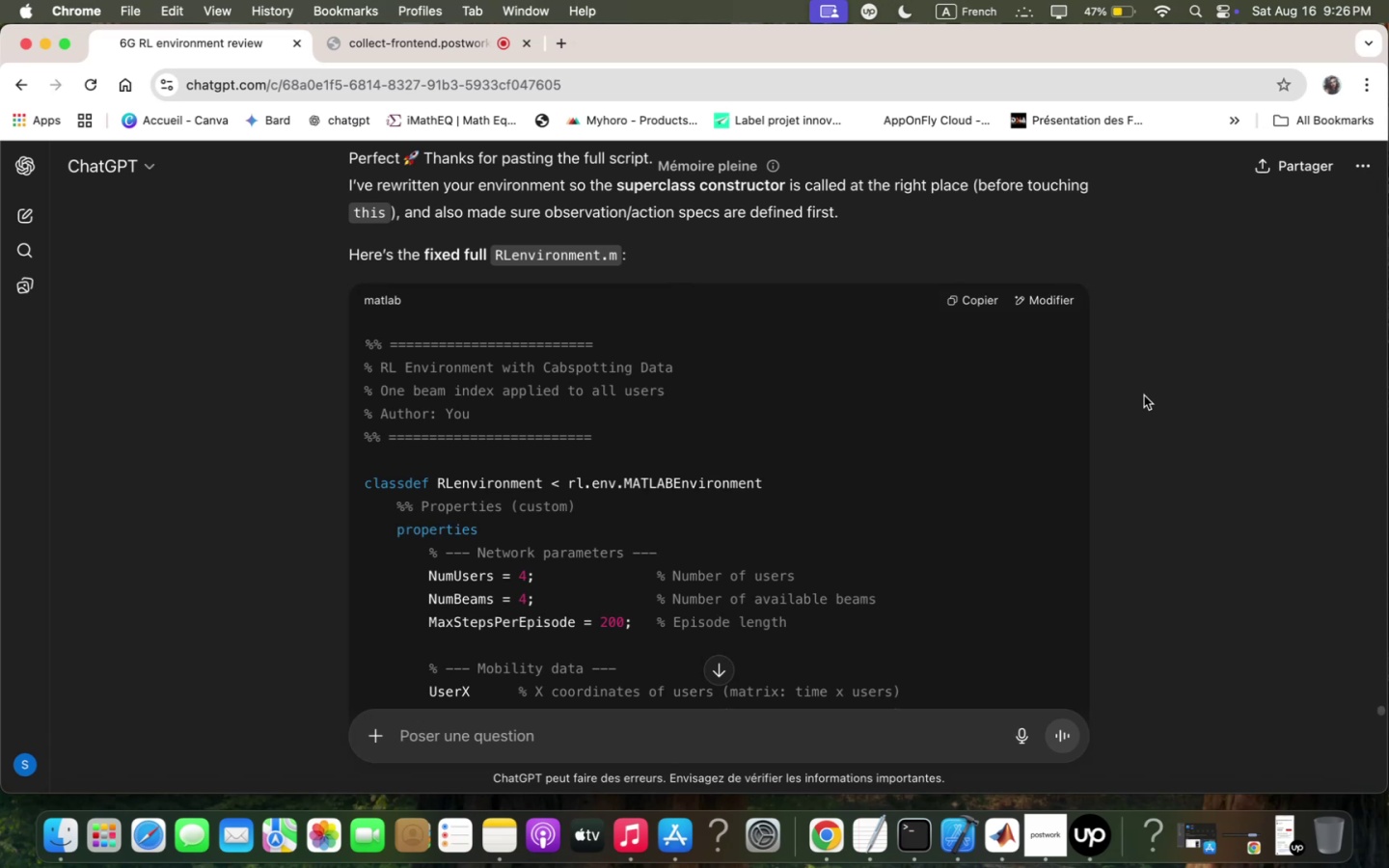 
wait(39.04)
 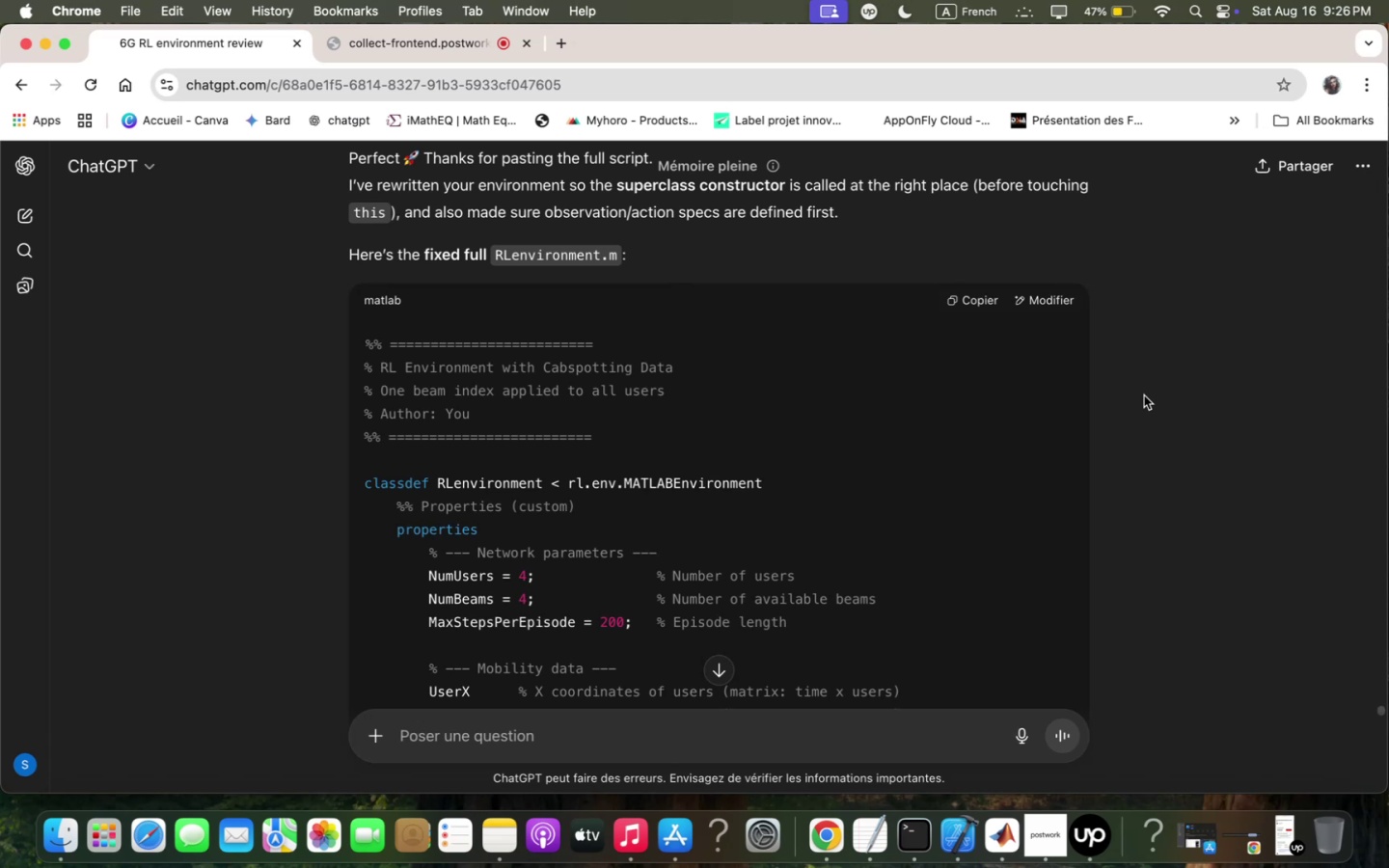 
scroll: coordinate [1129, 424], scroll_direction: down, amount: 34.0
 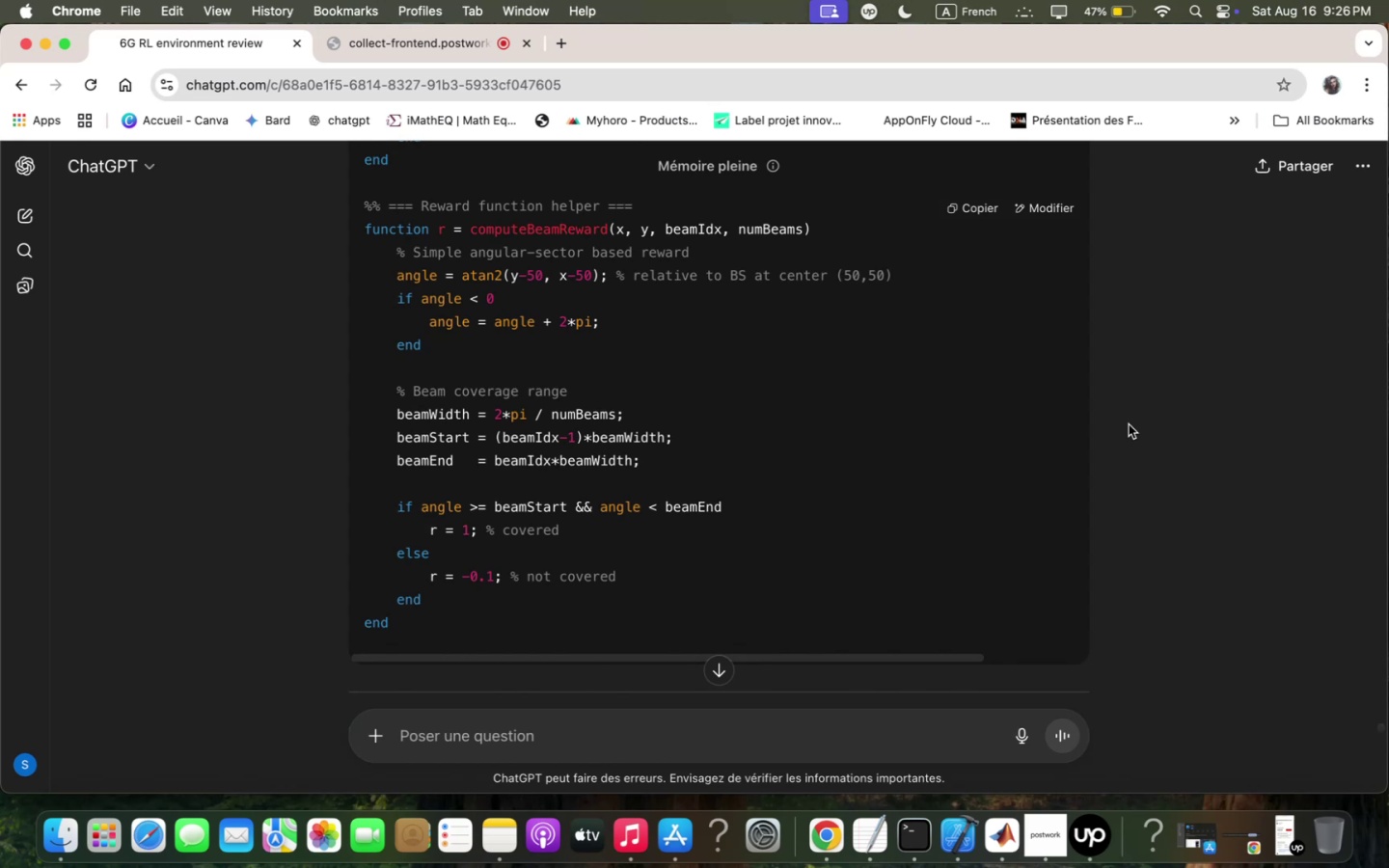 
scroll: coordinate [1049, 364], scroll_direction: down, amount: 14.0
 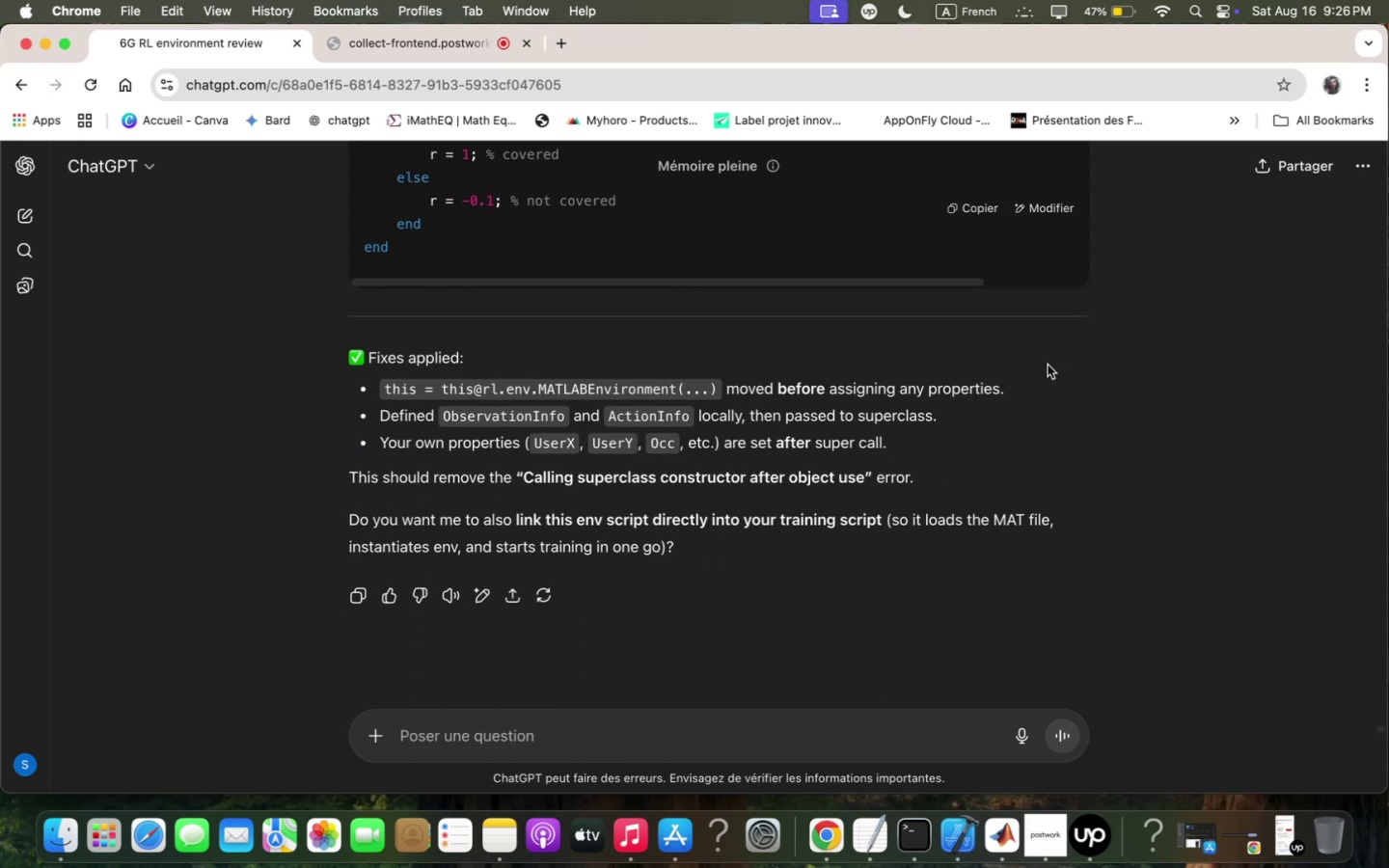 
scroll: coordinate [1046, 366], scroll_direction: up, amount: 19.0
 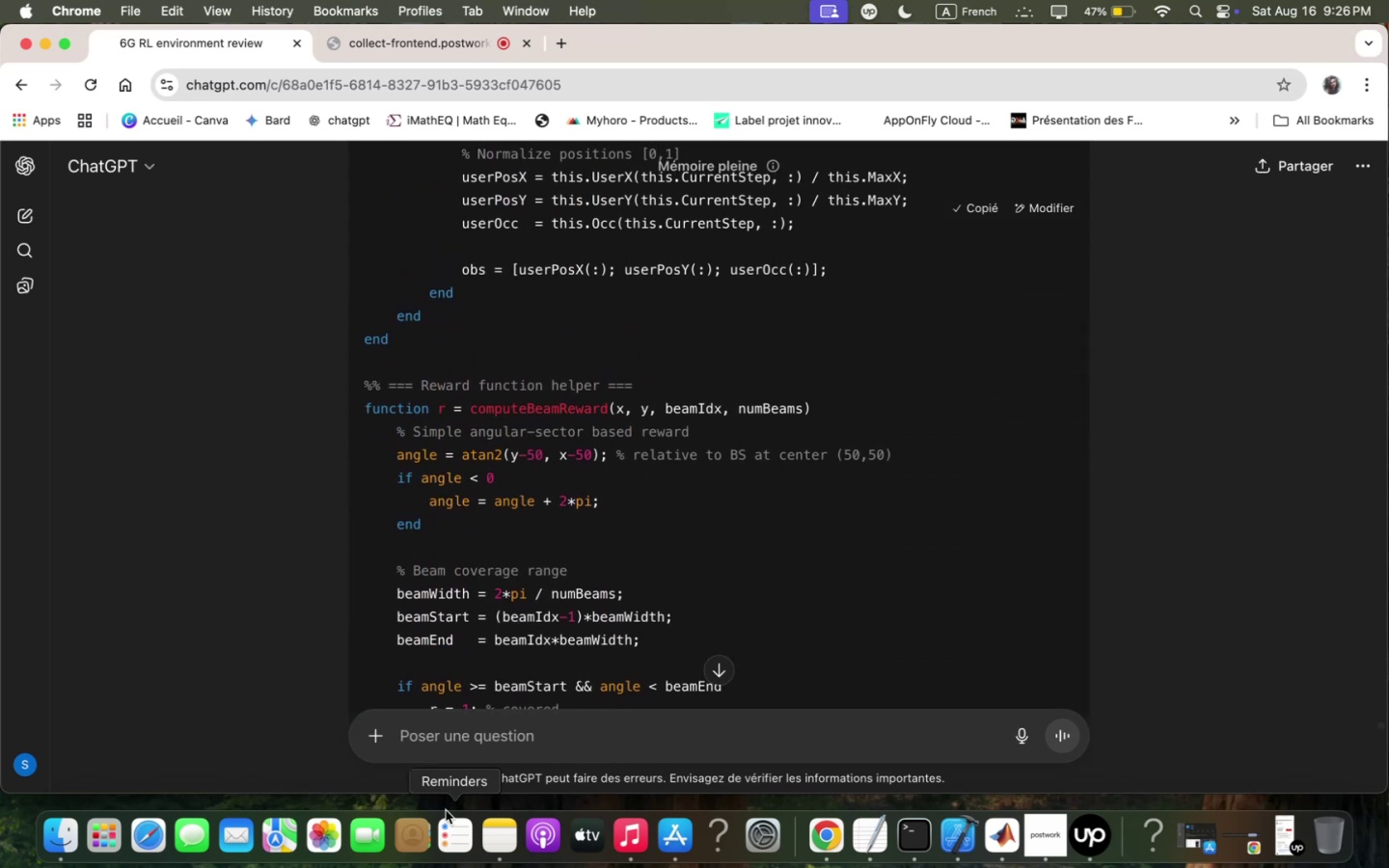 
left_click([506, 827])
 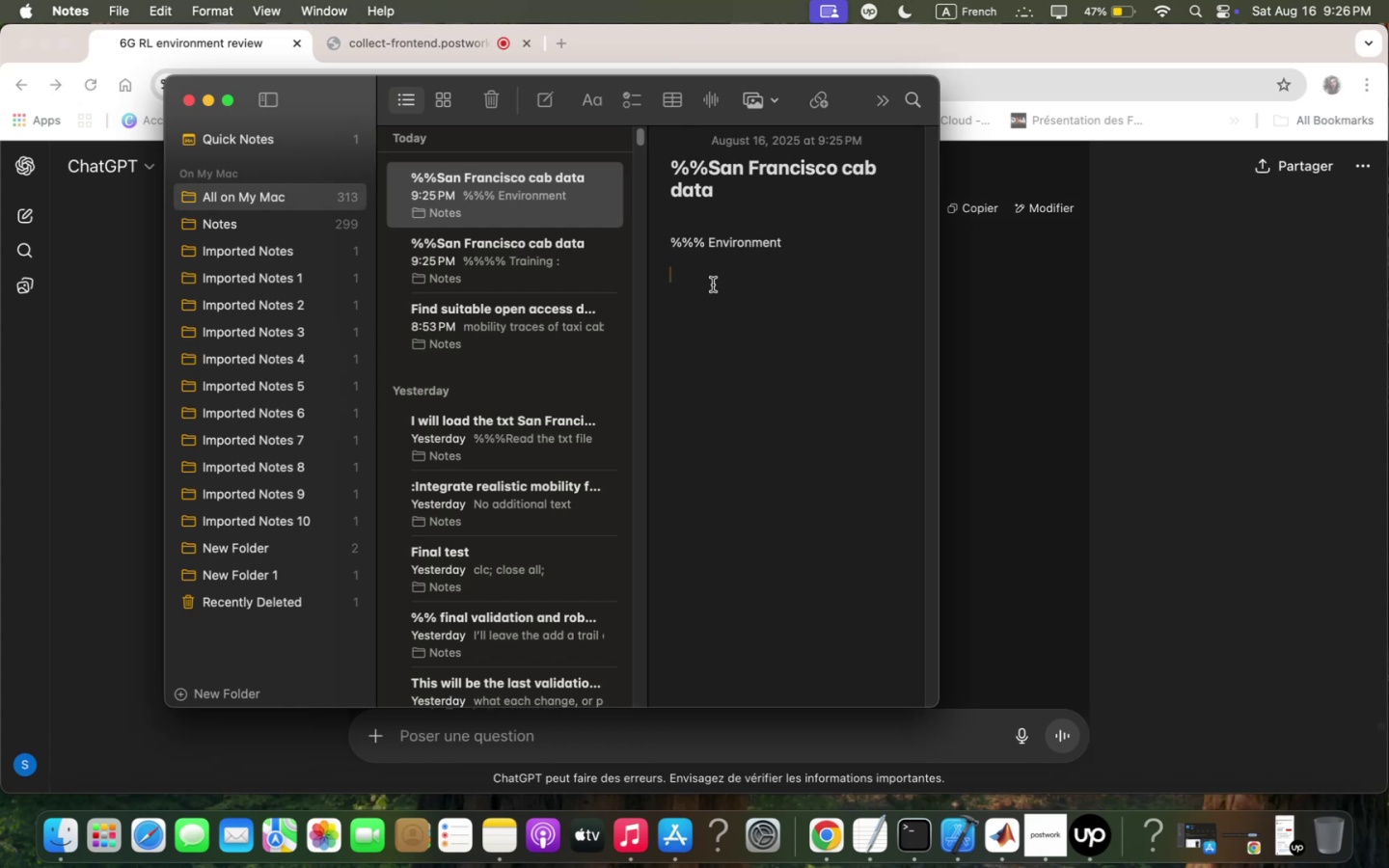 
key(Meta+V)
 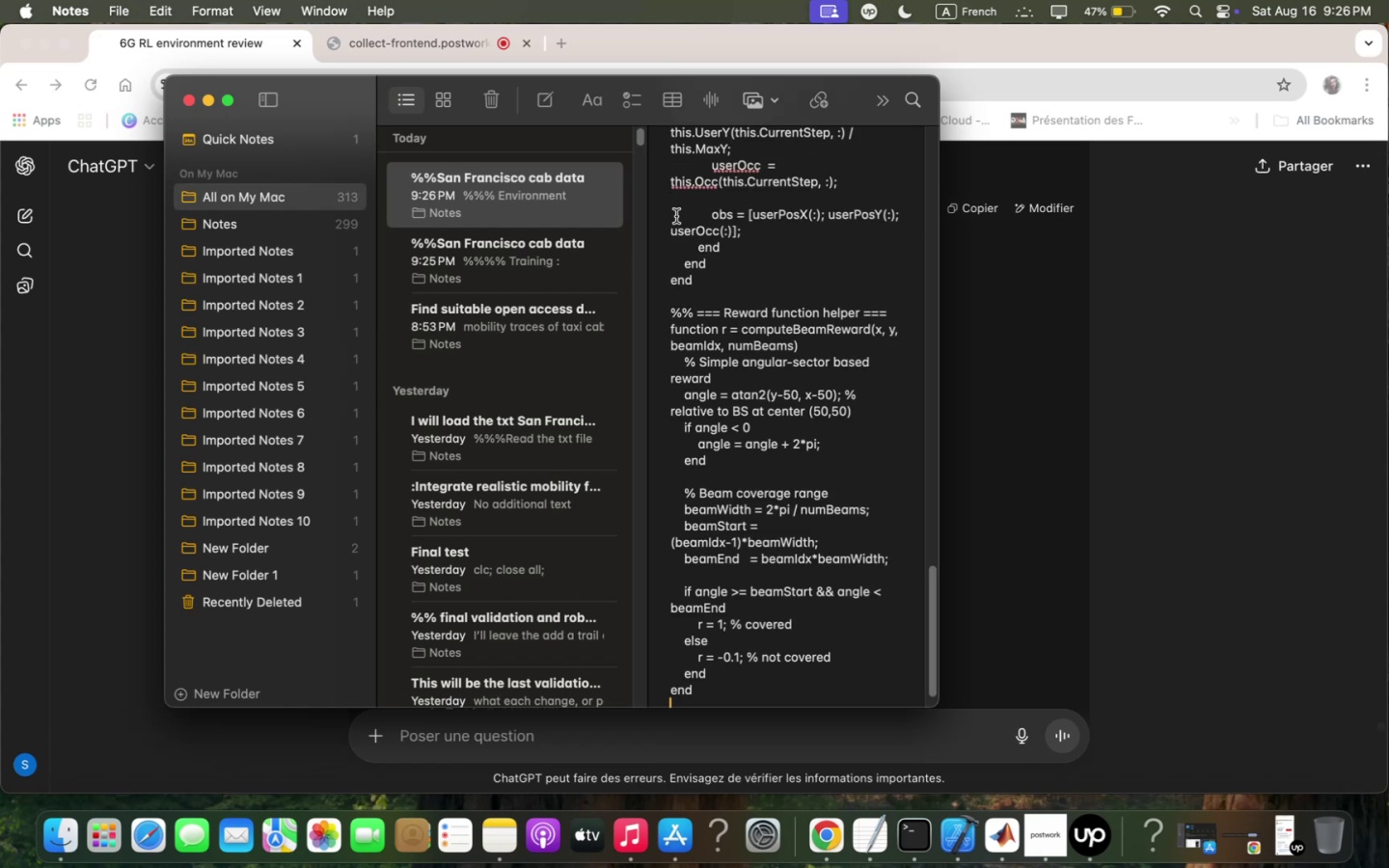 
scroll: coordinate [729, 293], scroll_direction: up, amount: 234.0
 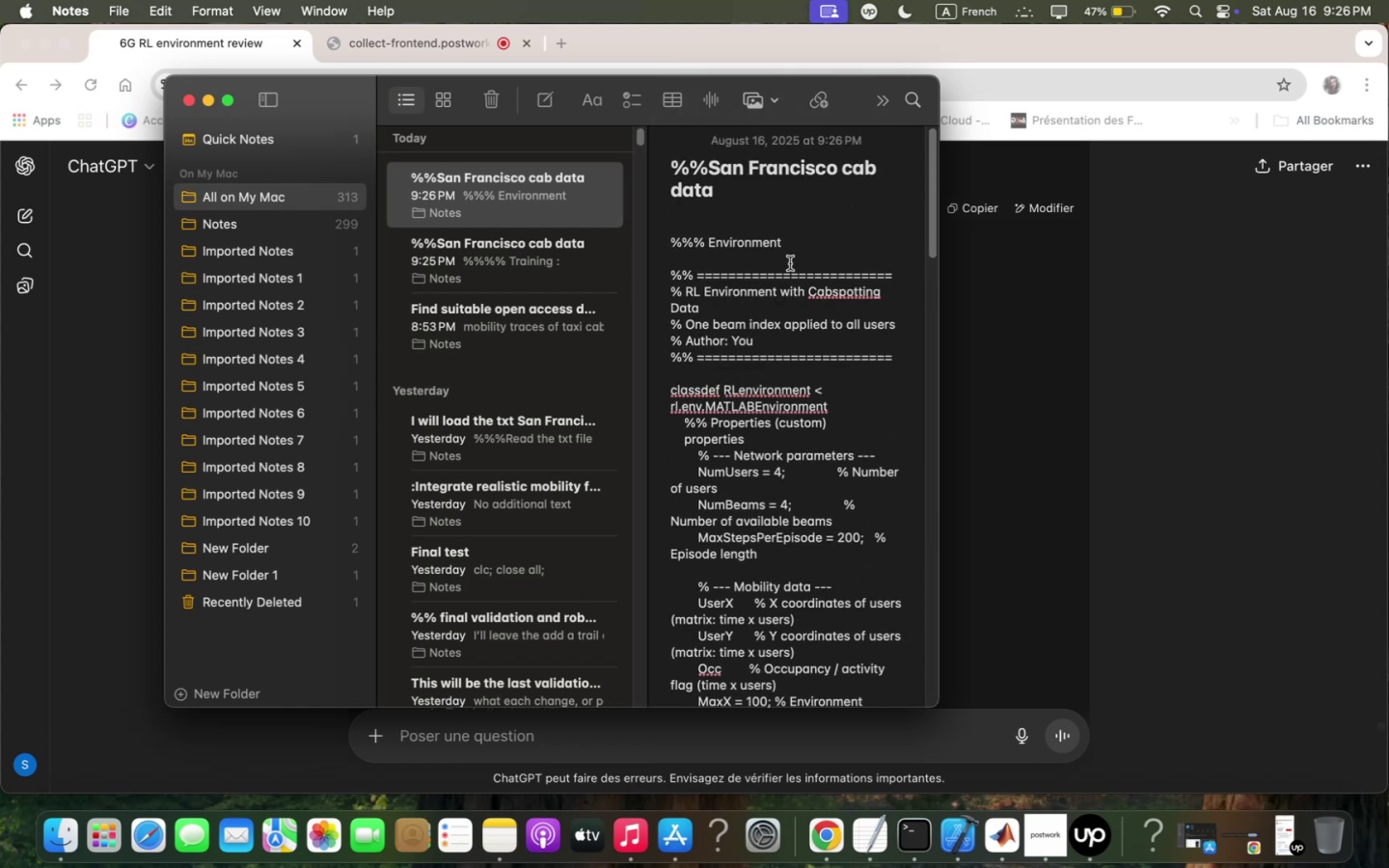 
left_click_drag(start_coordinate=[794, 243], to_coordinate=[621, 149])
 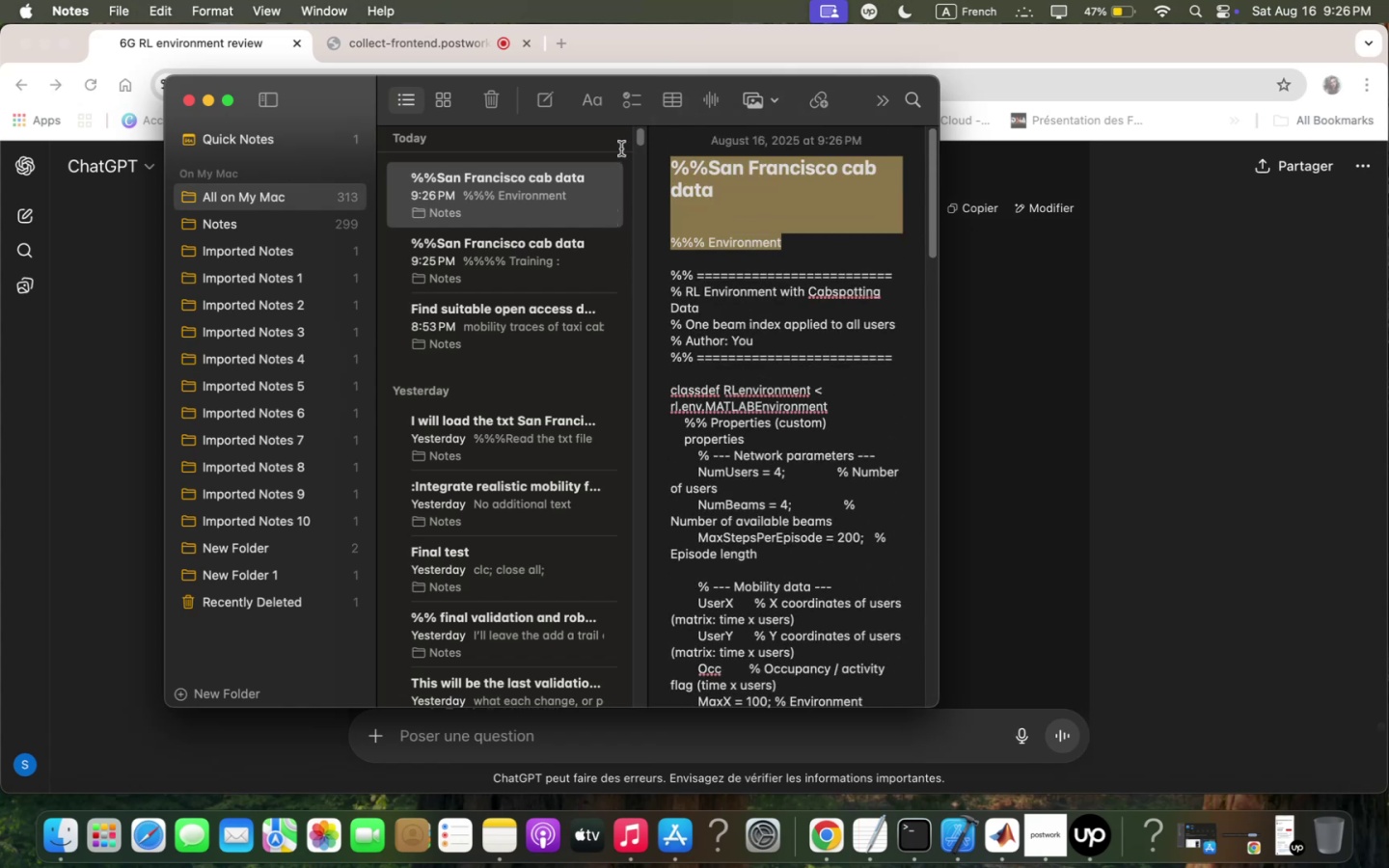 
key(Meta+C)
 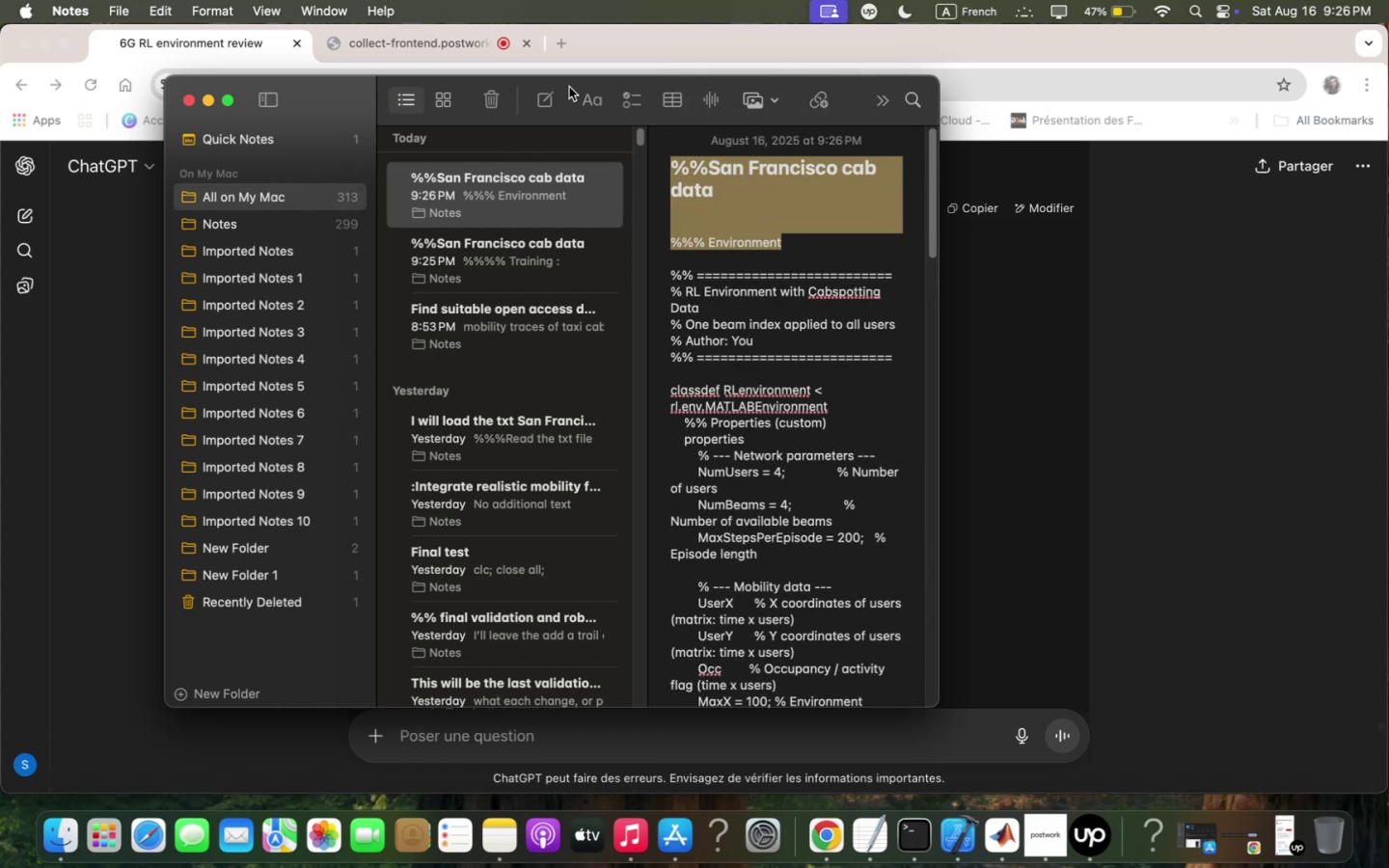 
left_click([551, 94])
 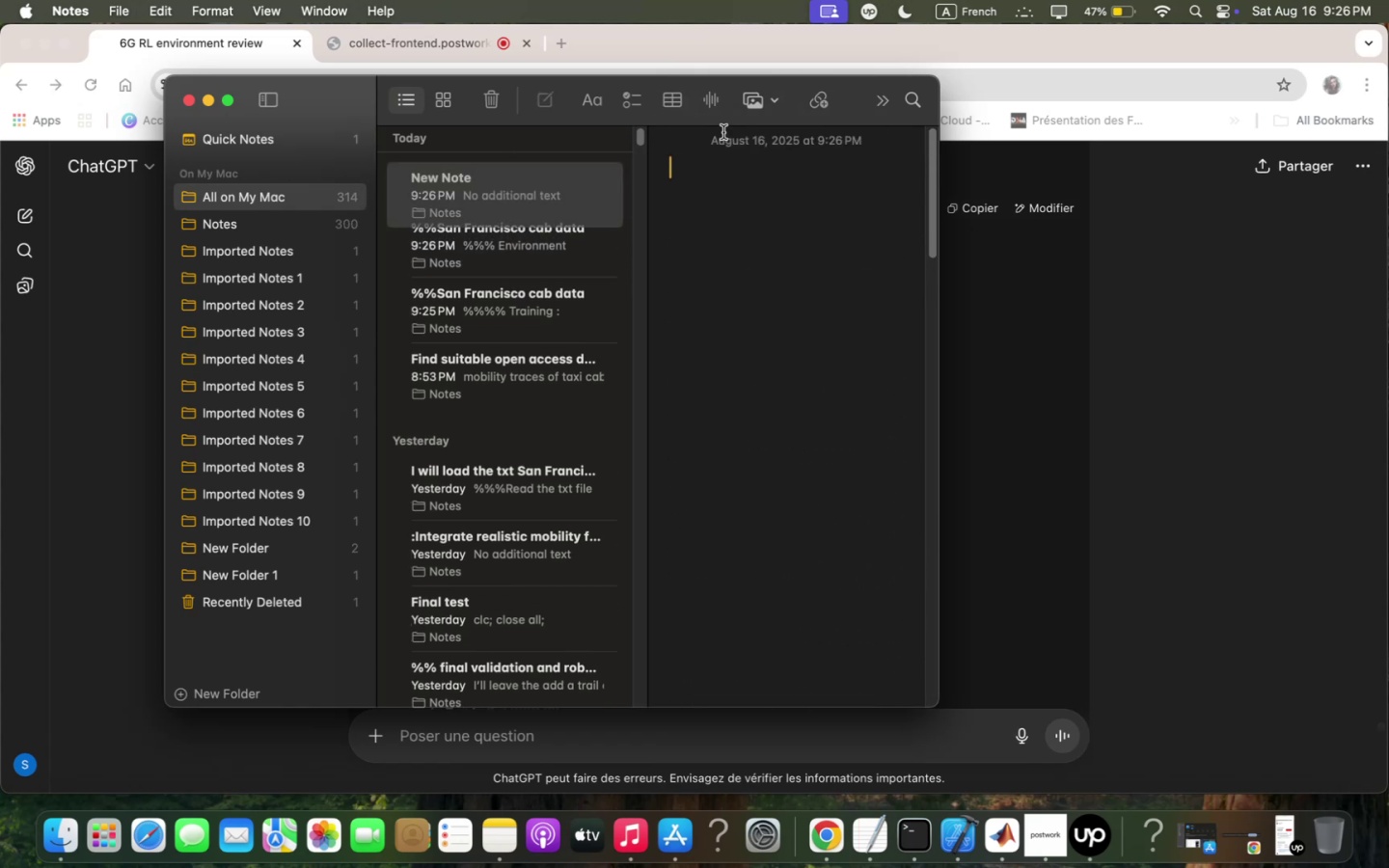 
key(Meta+V)
 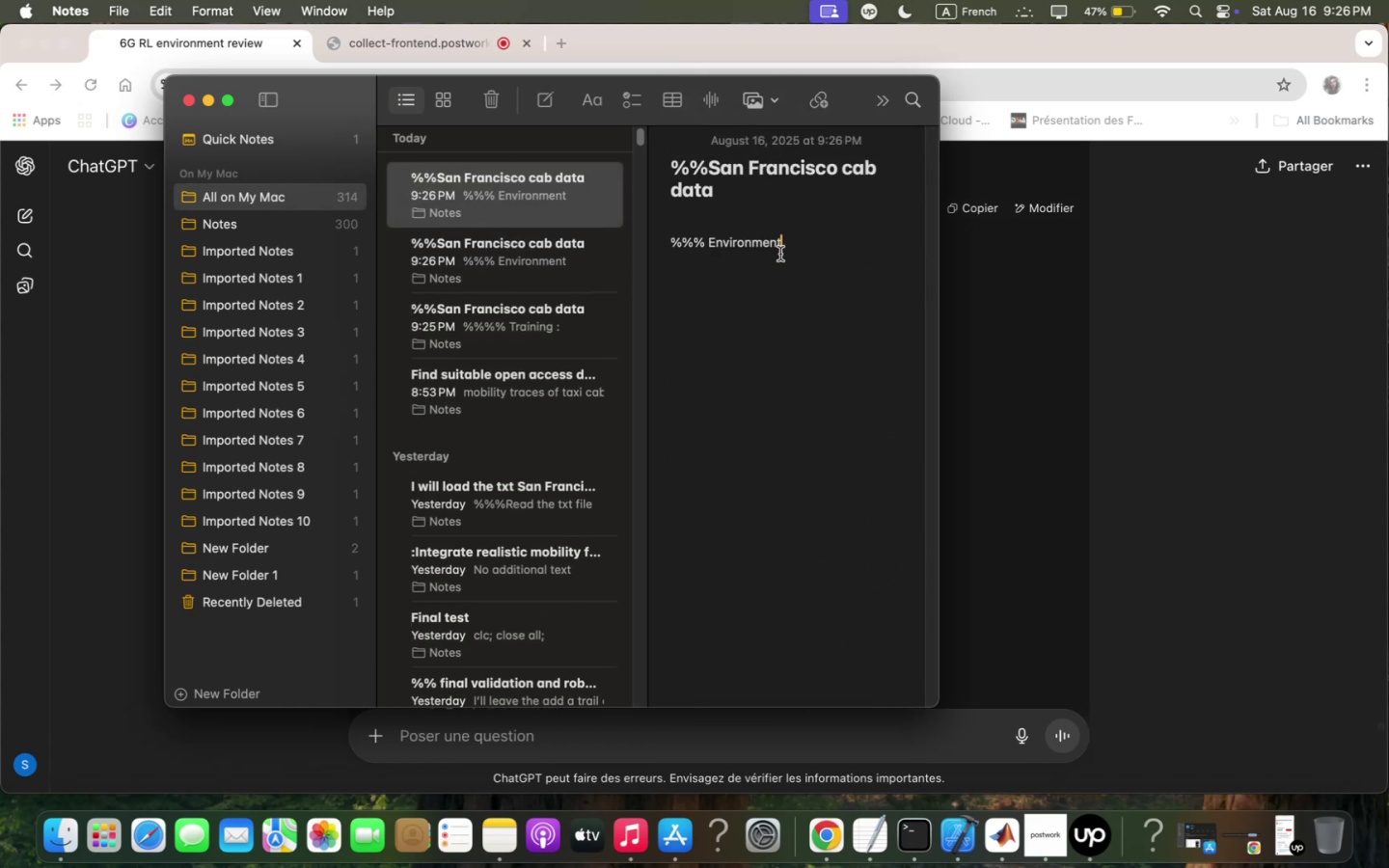 
left_click_drag(start_coordinate=[790, 246], to_coordinate=[708, 238])
 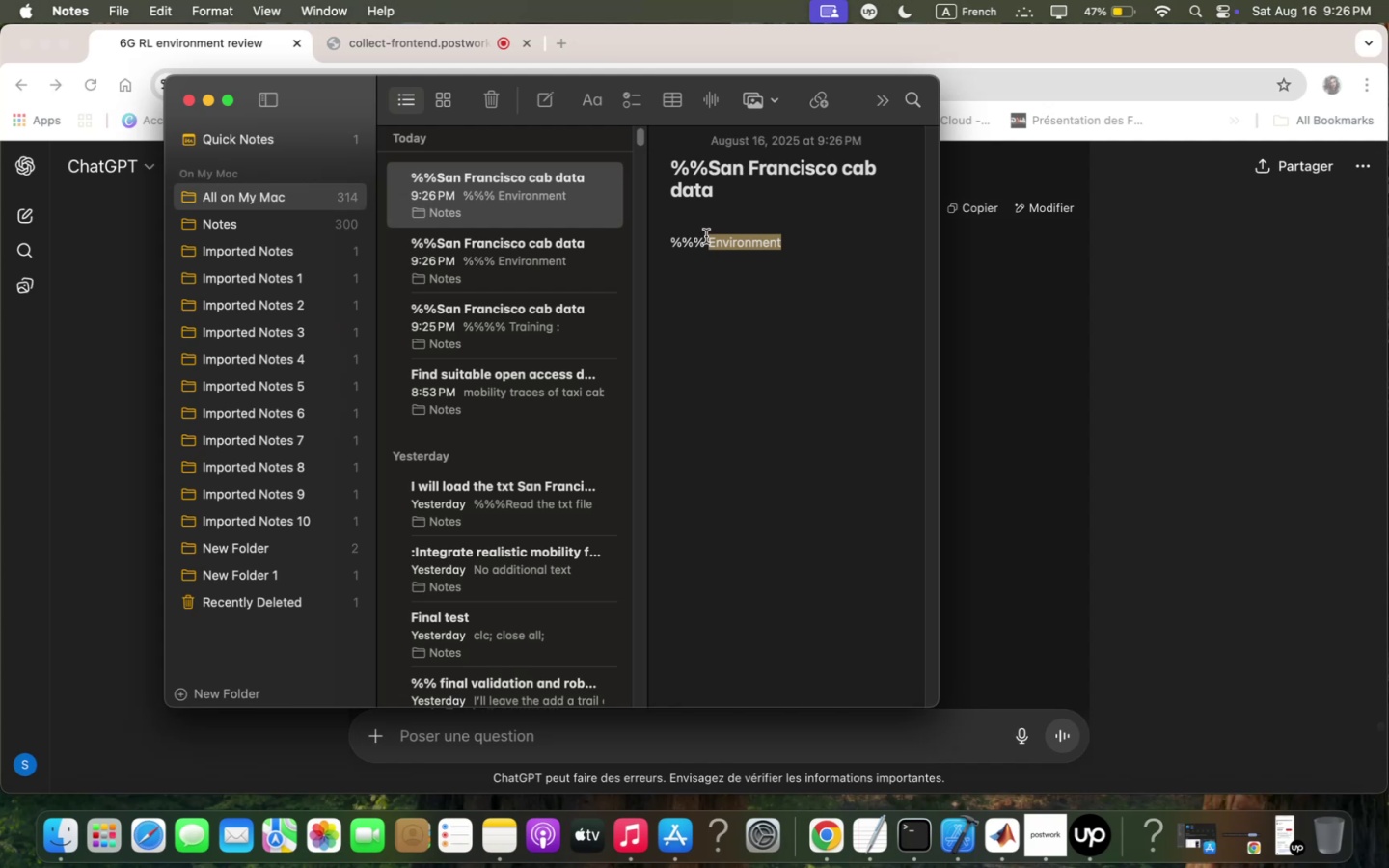 
type(Preprocess d)
key(Backspace)
type(Dqtq fro; cqb file qnd put it )
key(Backspace)
 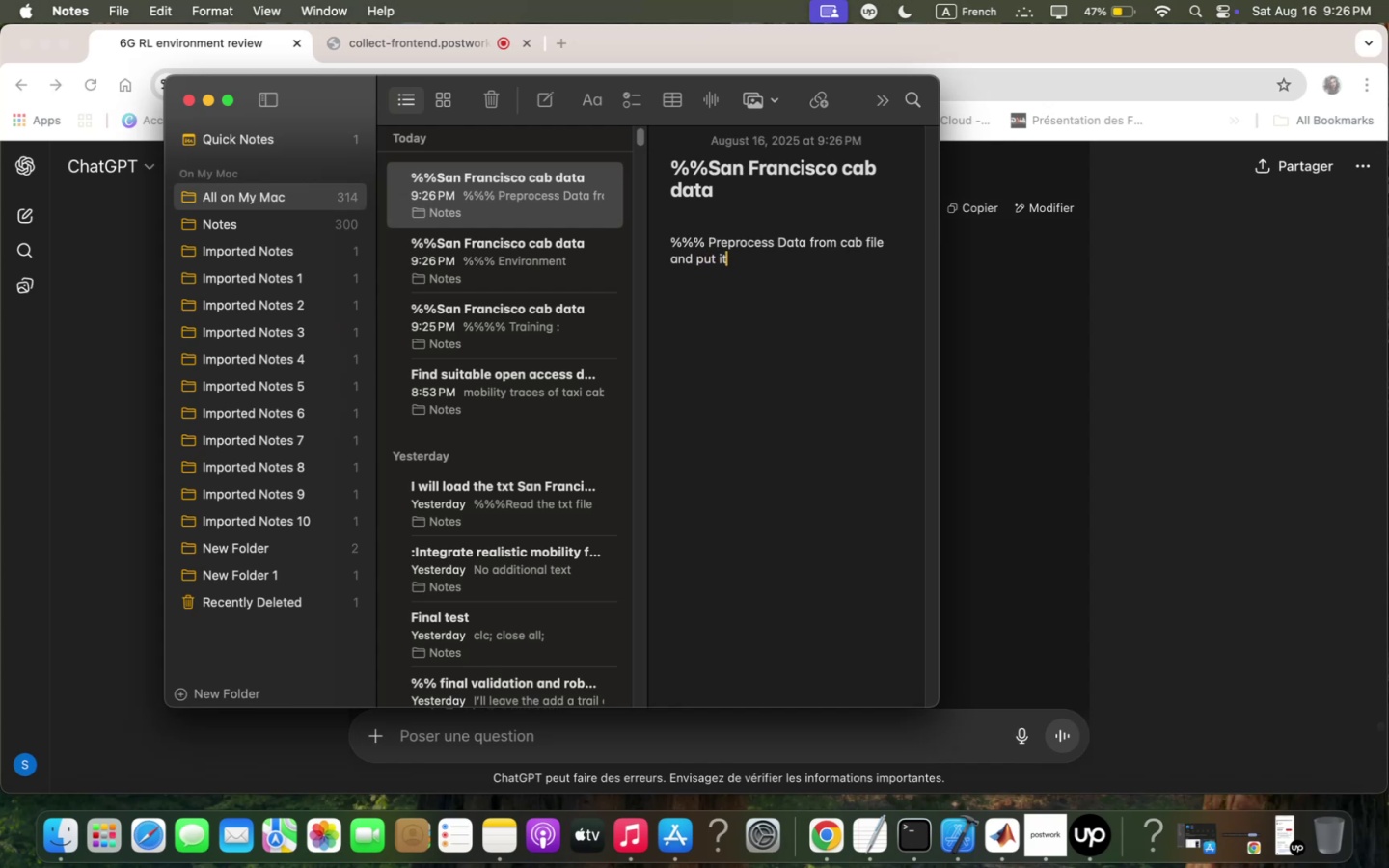 
hold_key(key=Backspace, duration=0.57)
 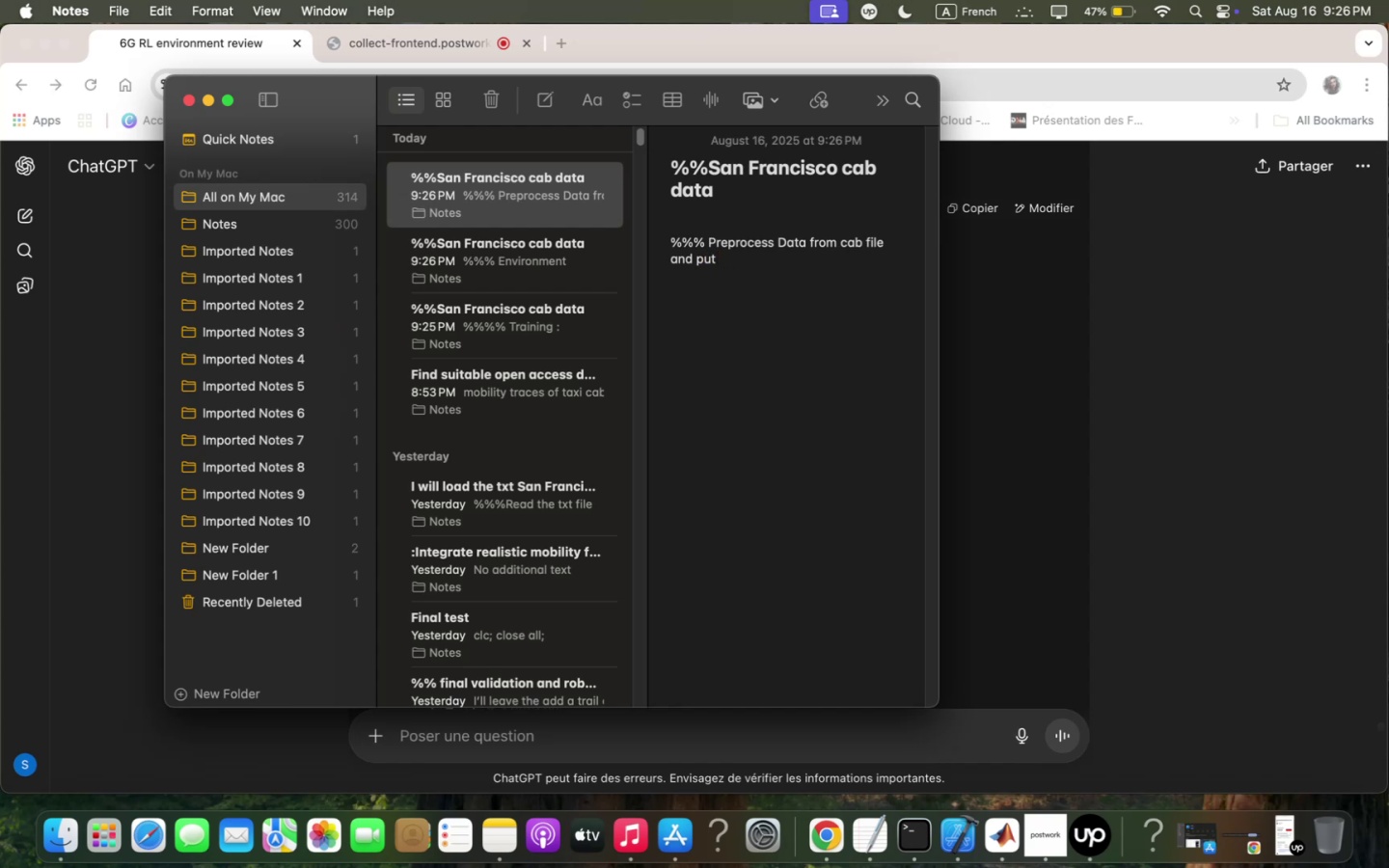 
type(it in >)
key(Backspace)
type(<;qt file)
 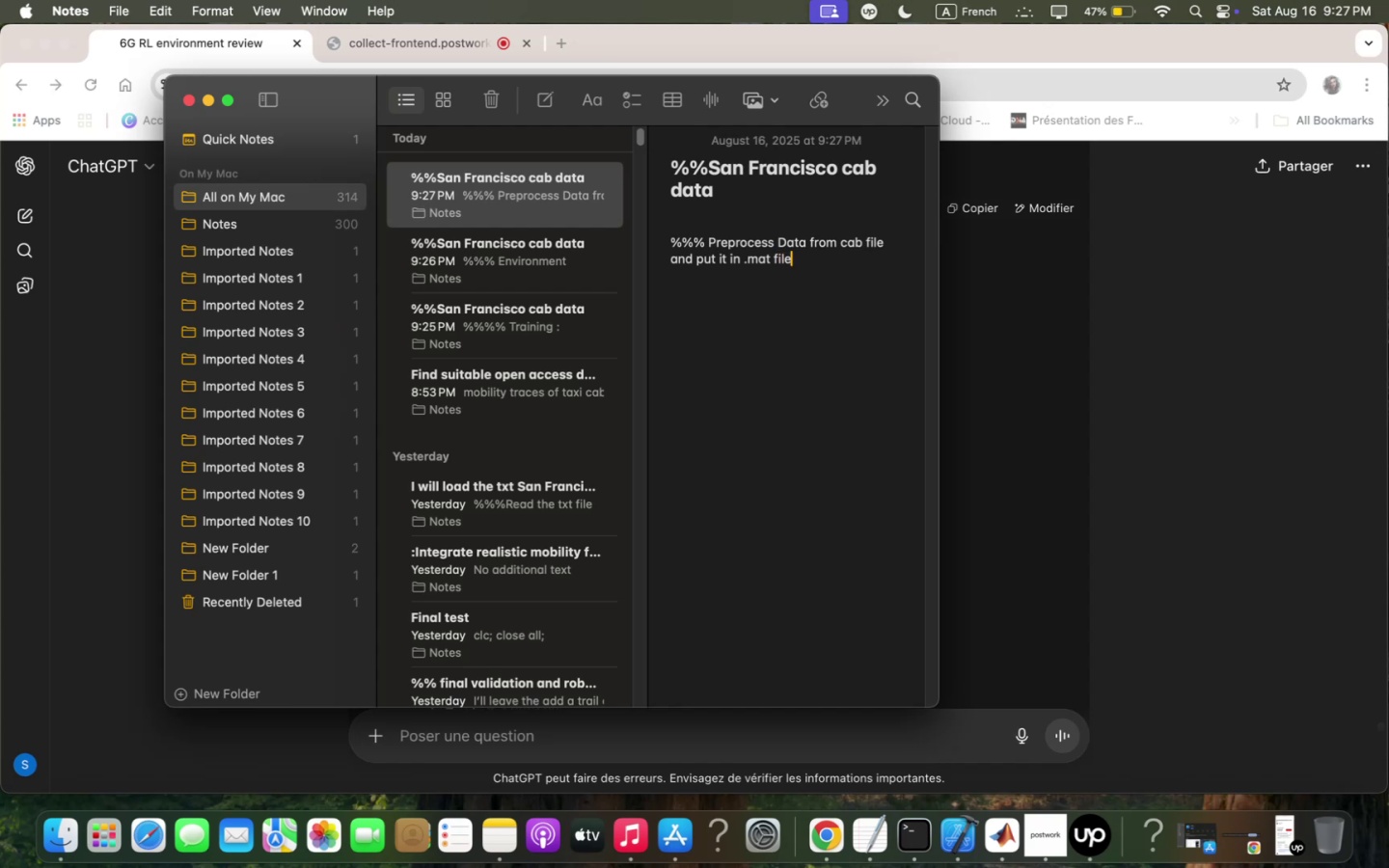 
 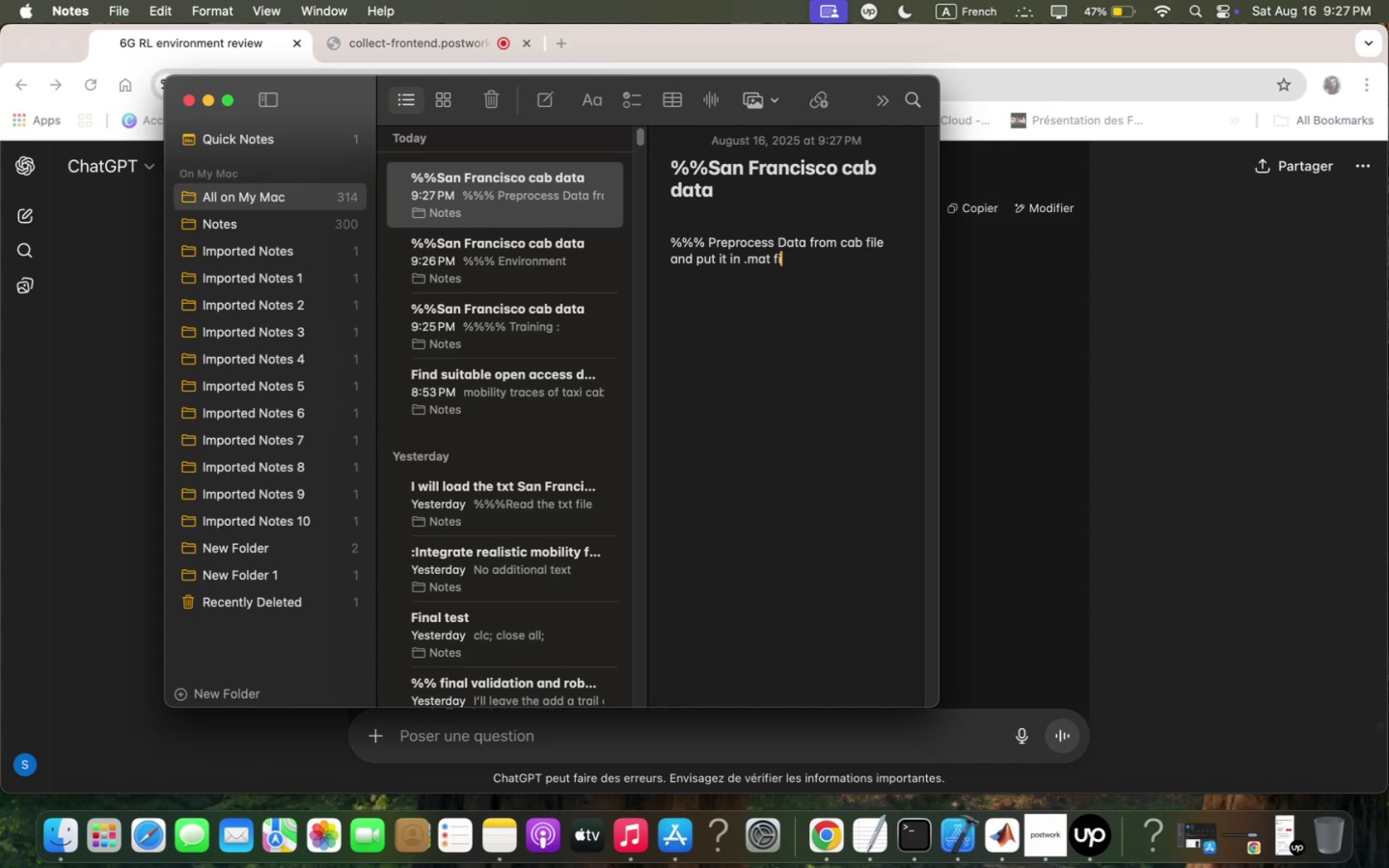 
key(Enter)
 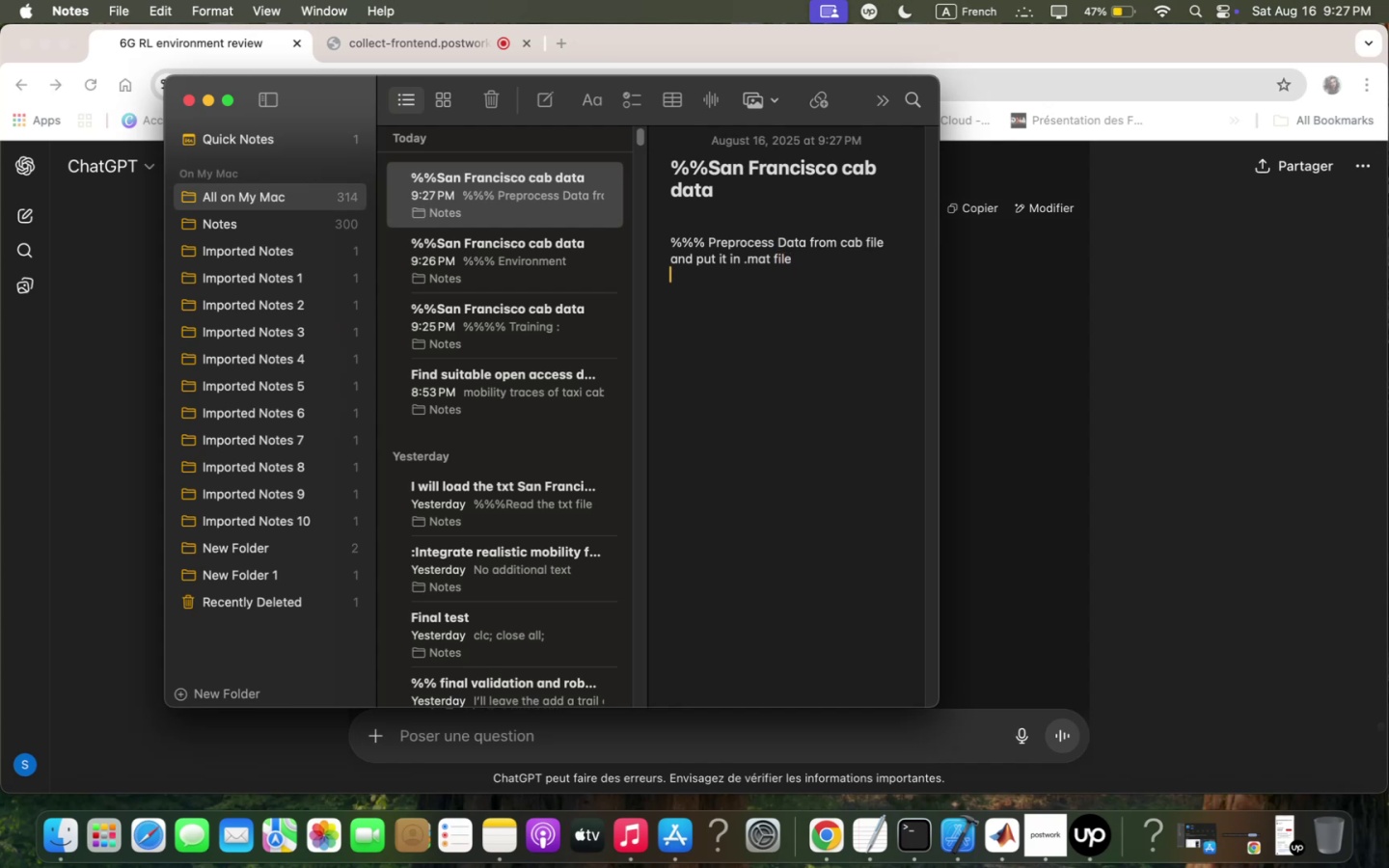 
key(Enter)
 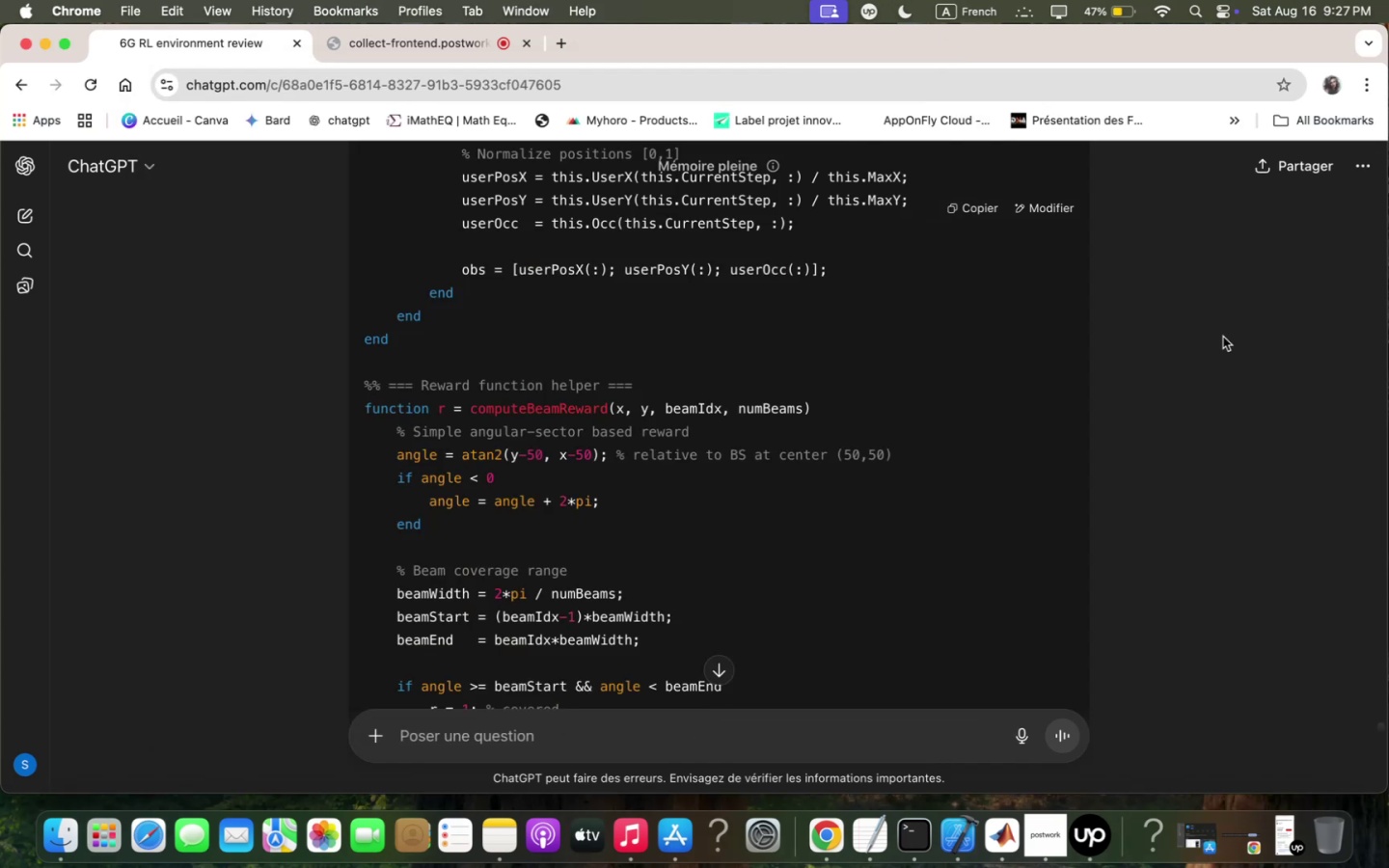 
scroll: coordinate [1217, 394], scroll_direction: down, amount: 51.0
 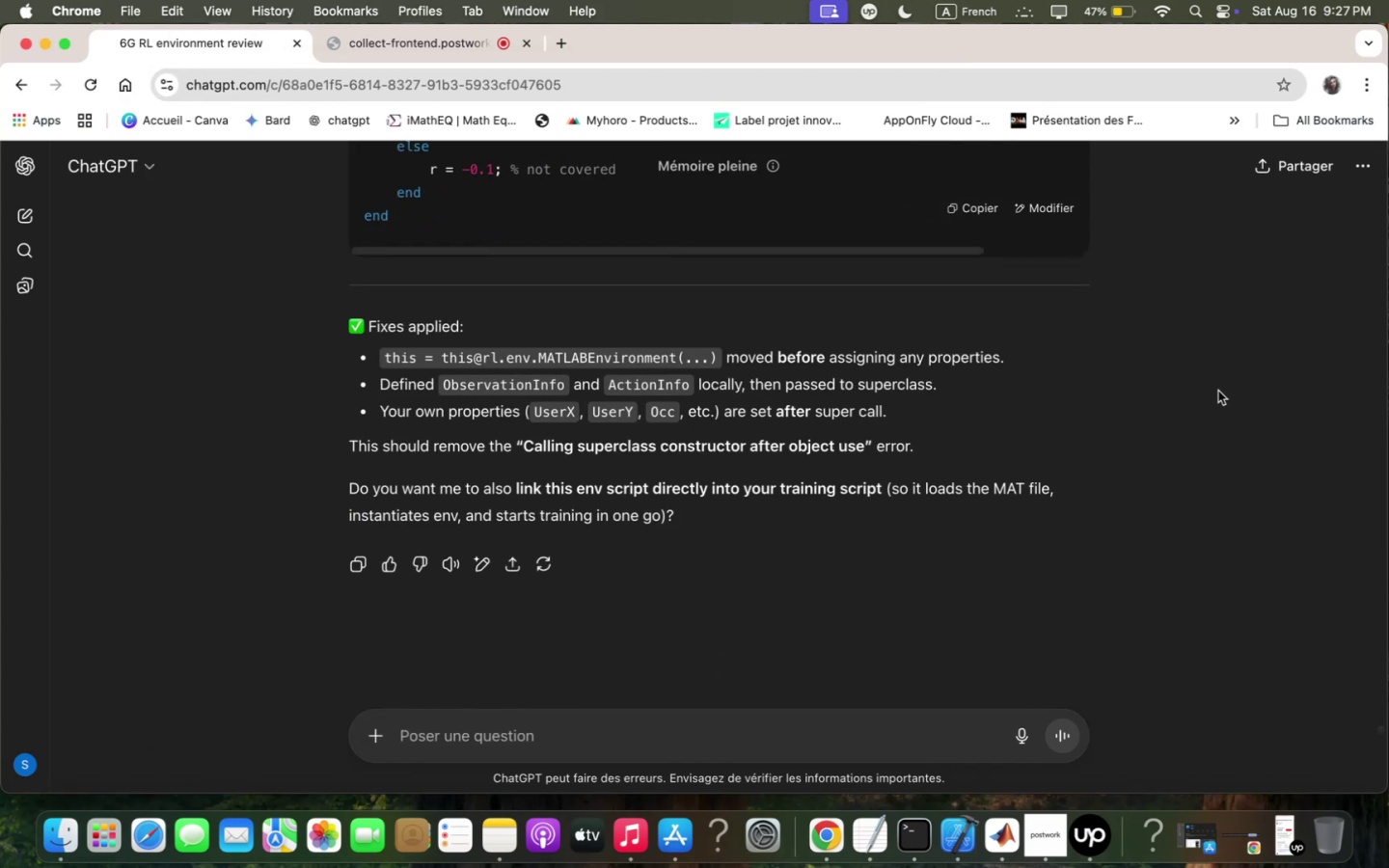 
scroll: coordinate [1180, 396], scroll_direction: up, amount: 260.0
 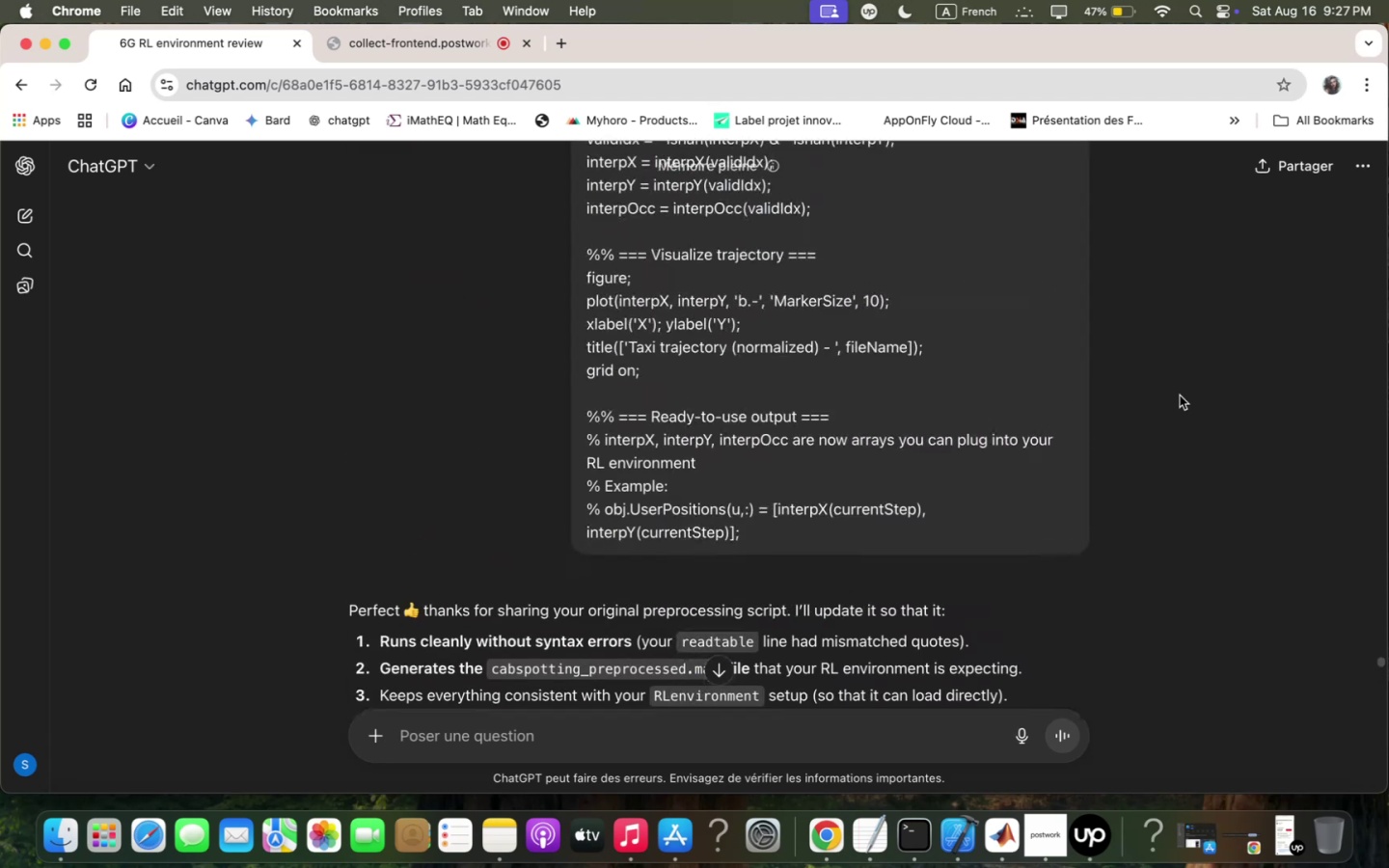 
scroll: coordinate [1180, 395], scroll_direction: down, amount: 13.0
 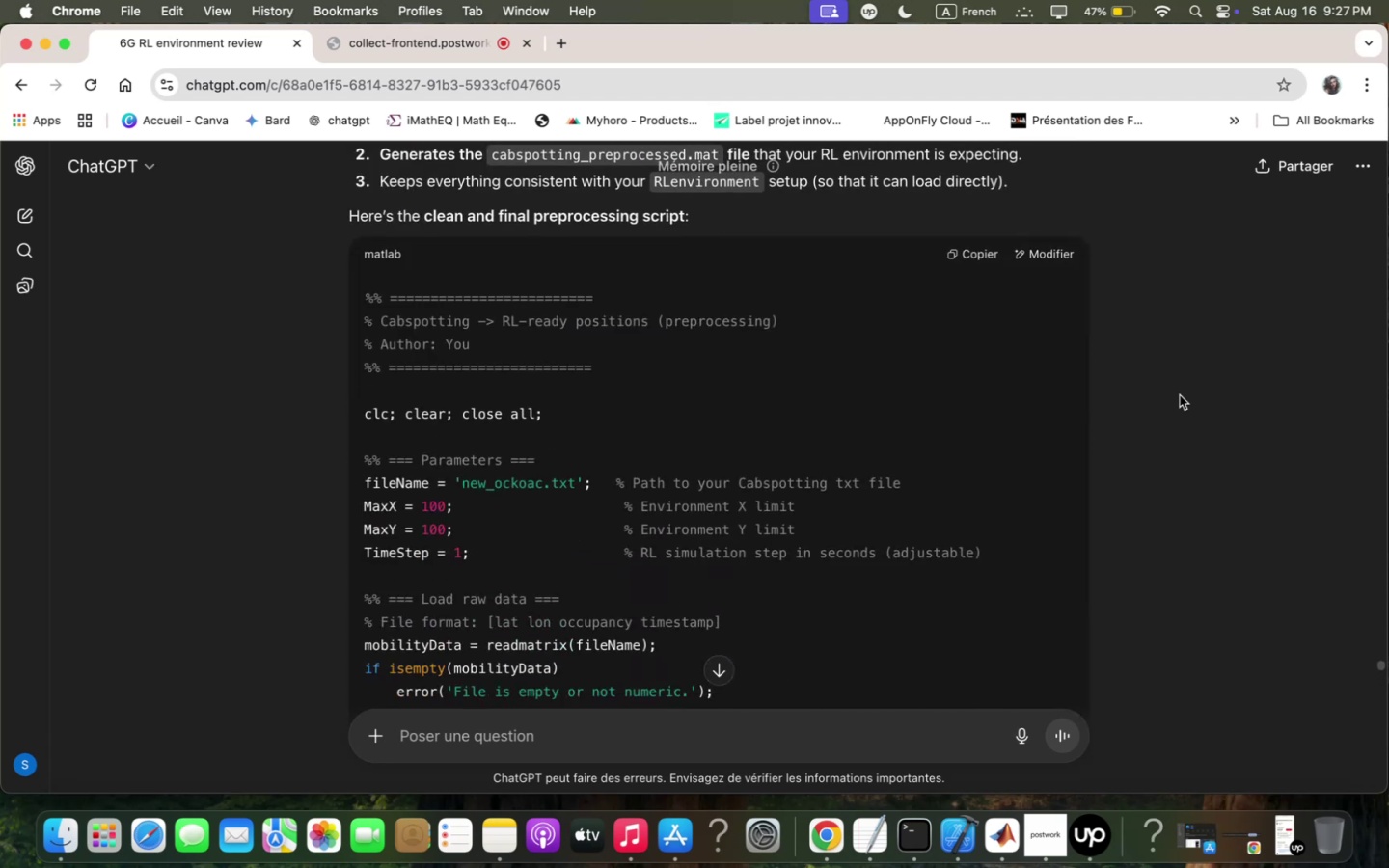 
wait(8.27)
 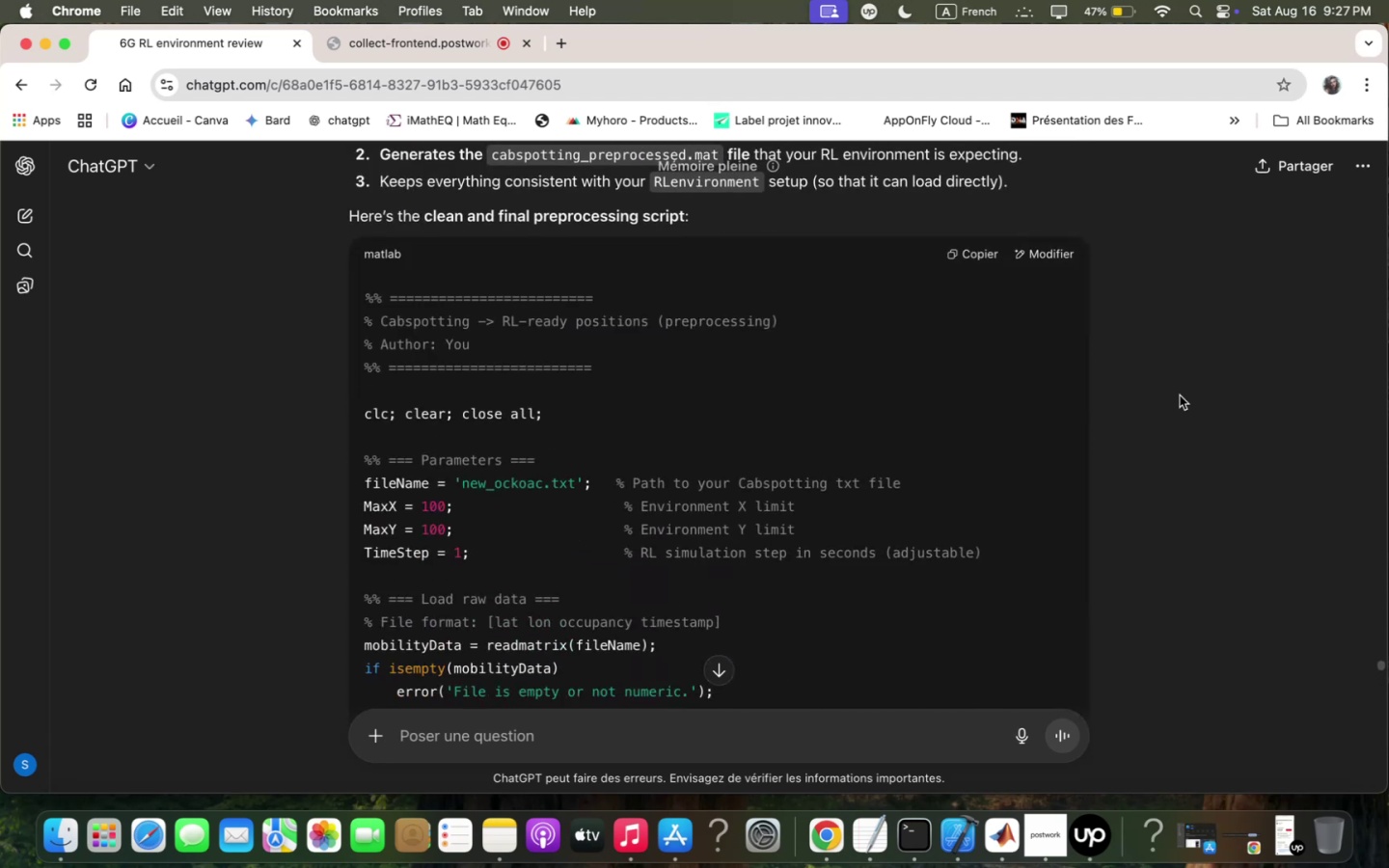 
left_click([504, 830])
 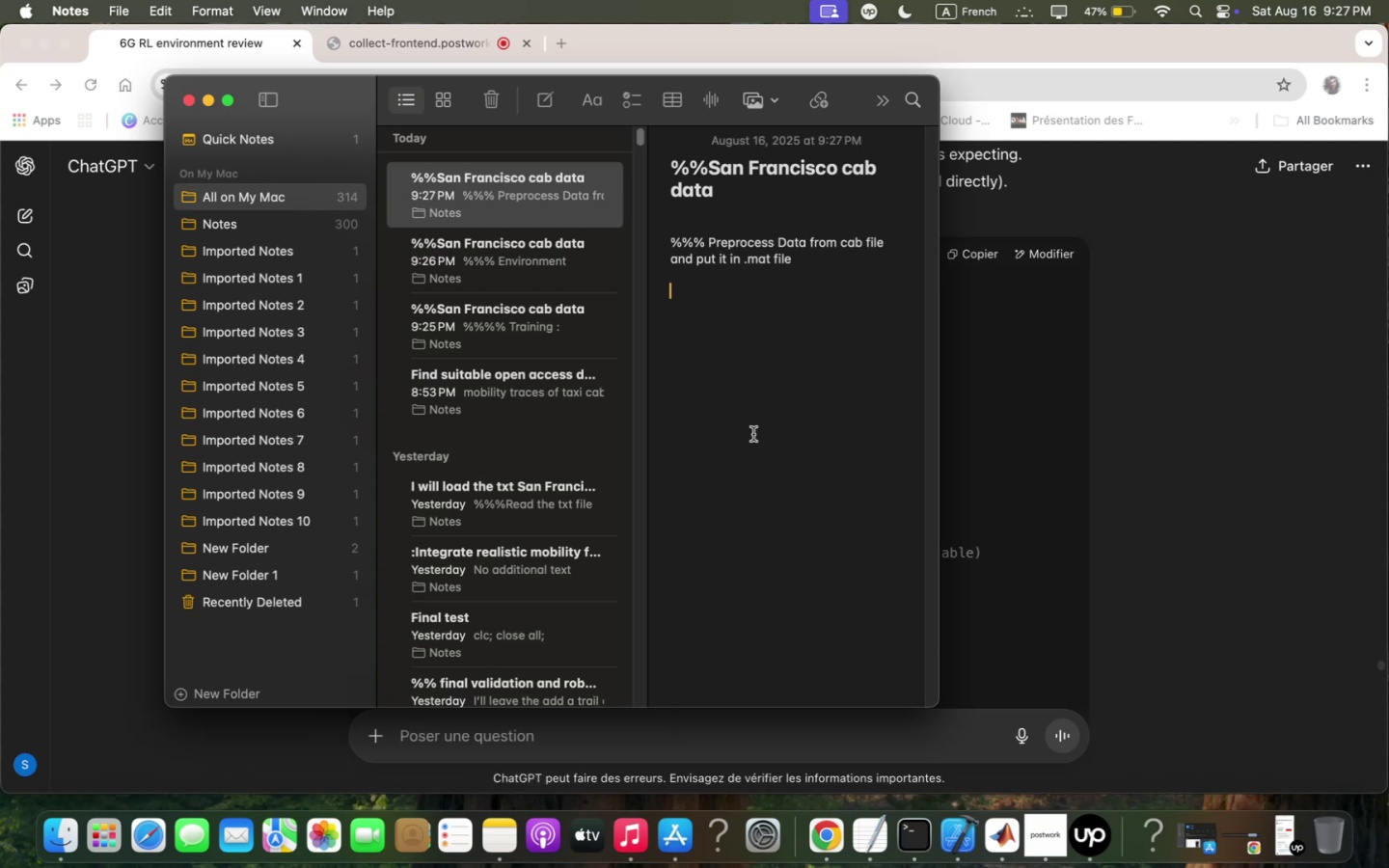 
key(Meta+V)
 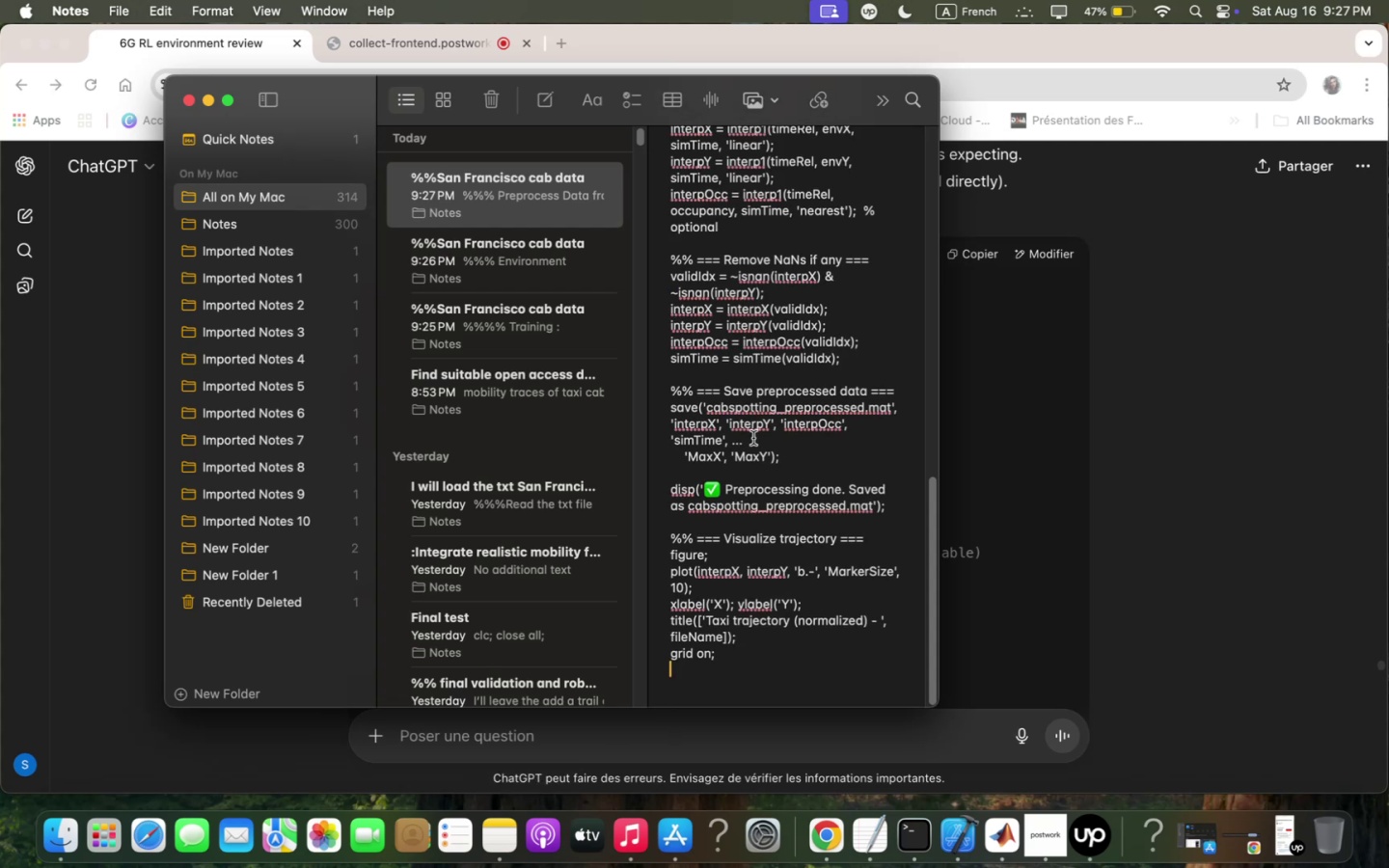 
scroll: coordinate [751, 437], scroll_direction: up, amount: 145.0
 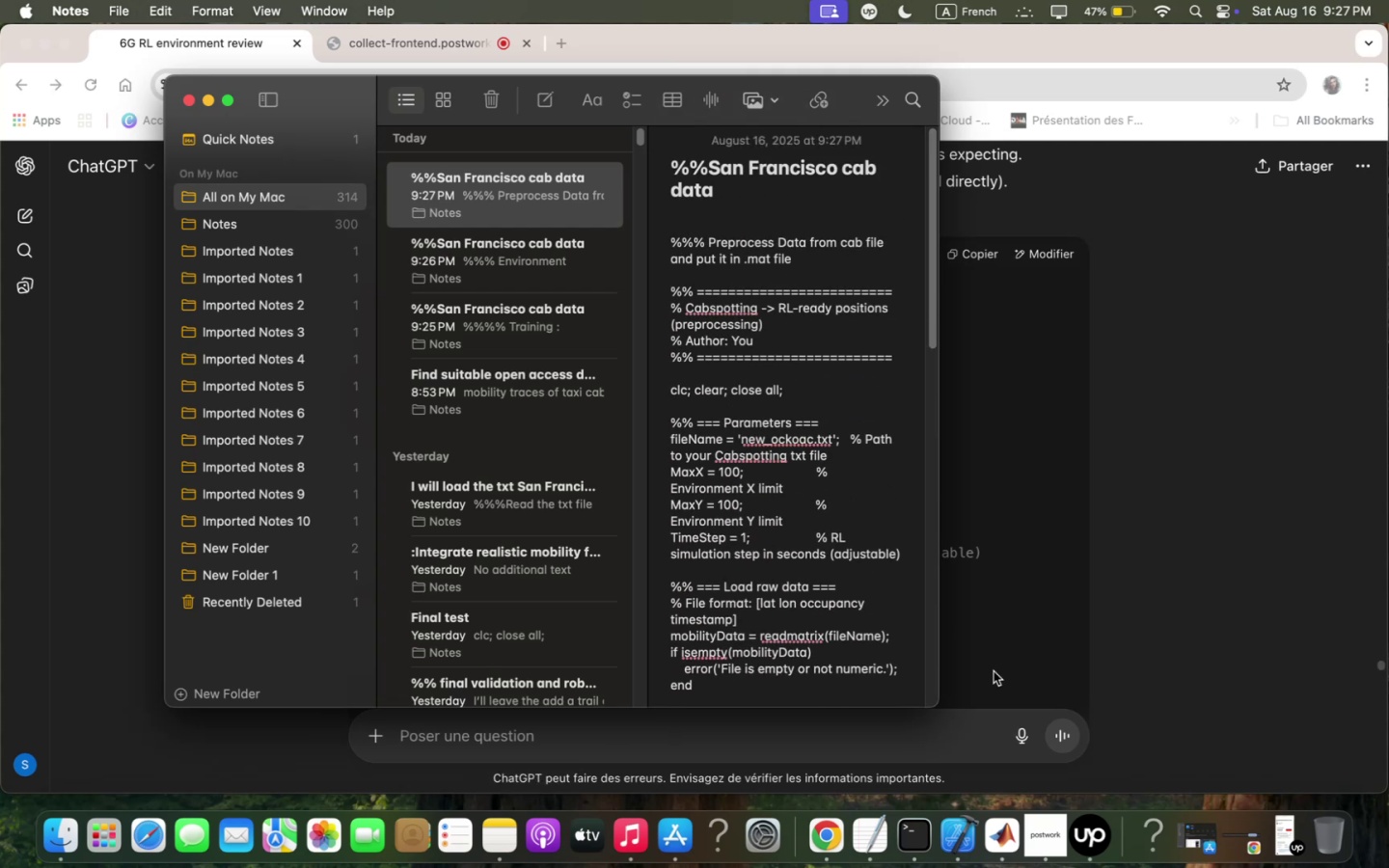 
left_click([1016, 863])
 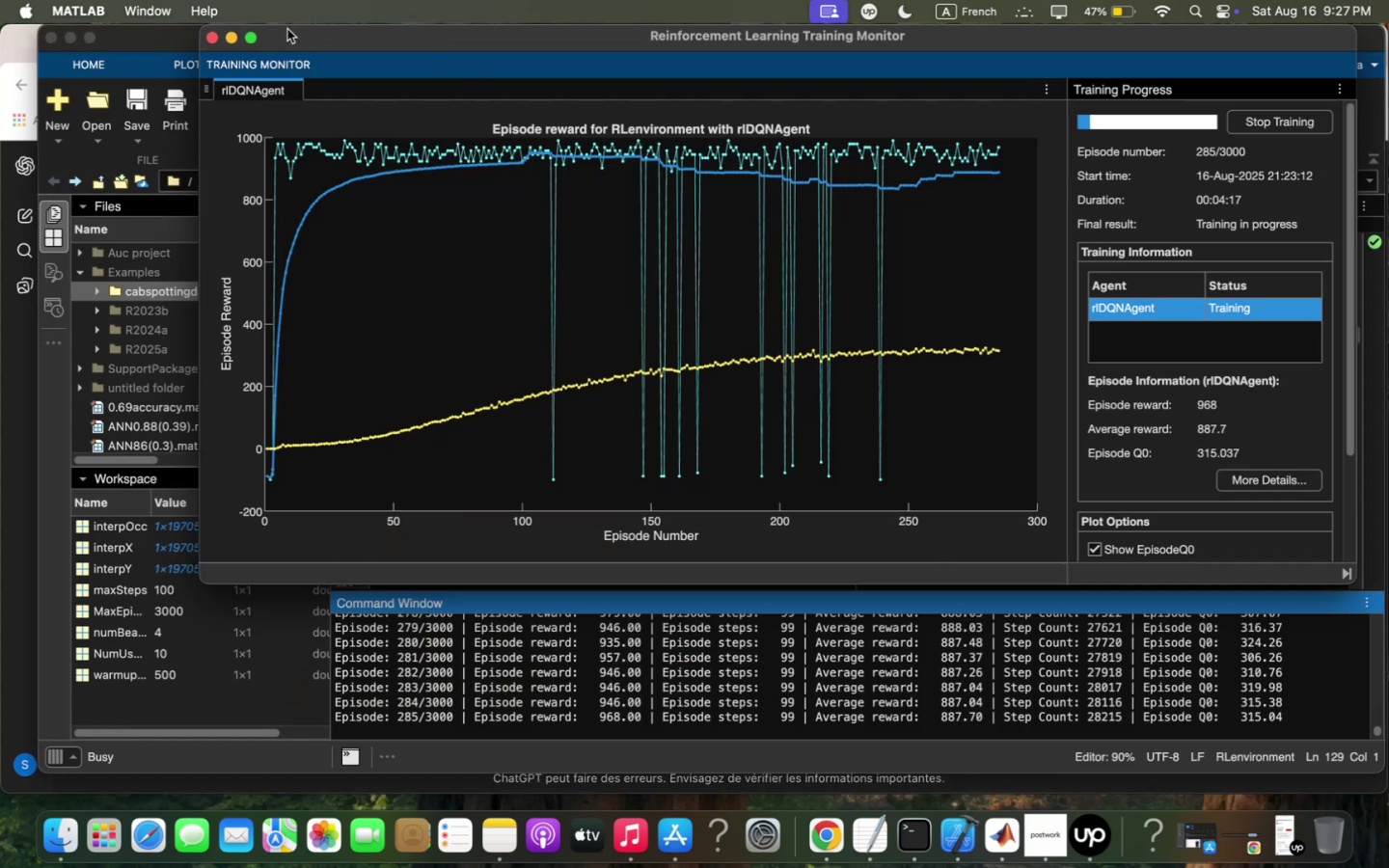 
left_click([248, 41])
 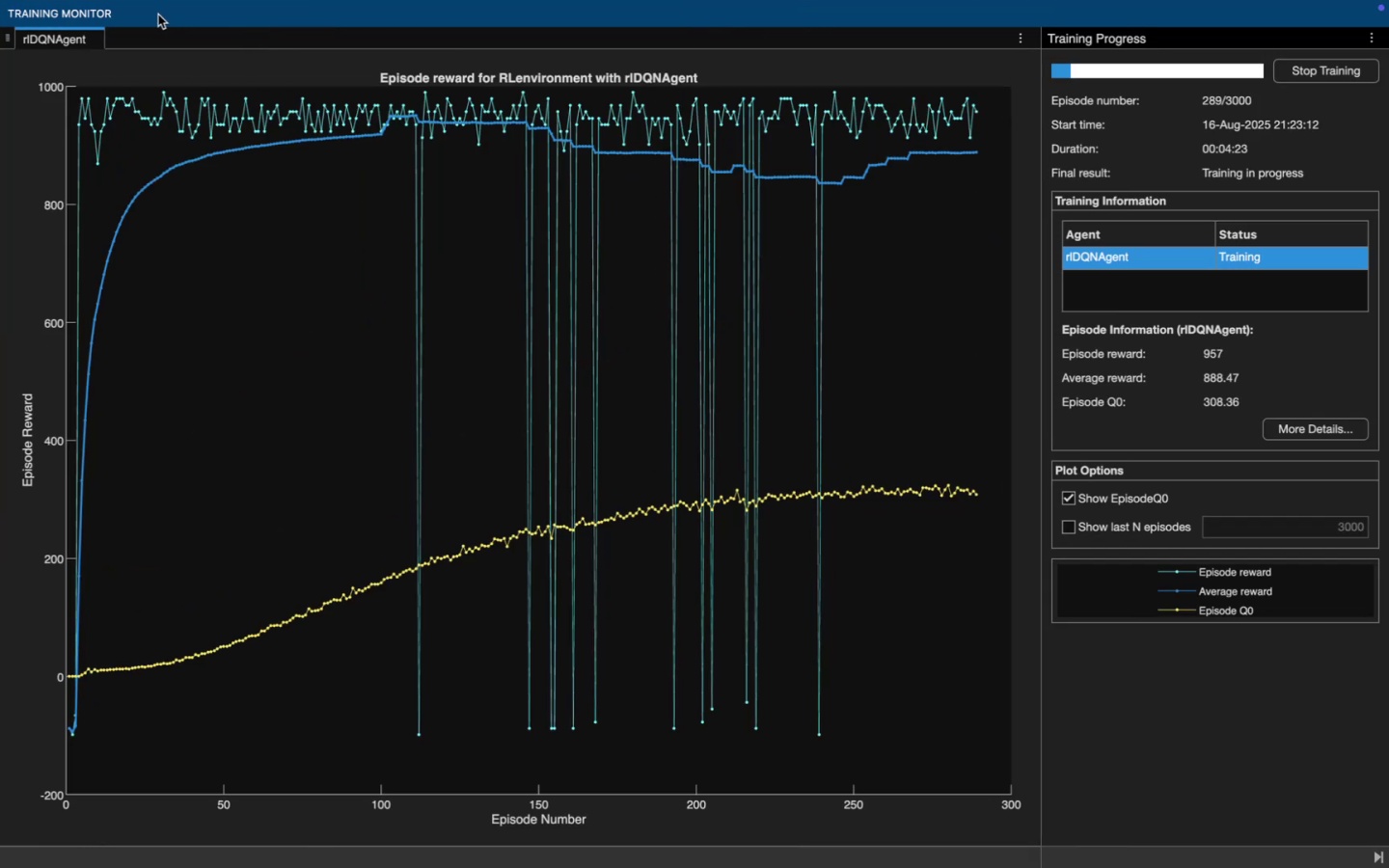 
wait(7.17)
 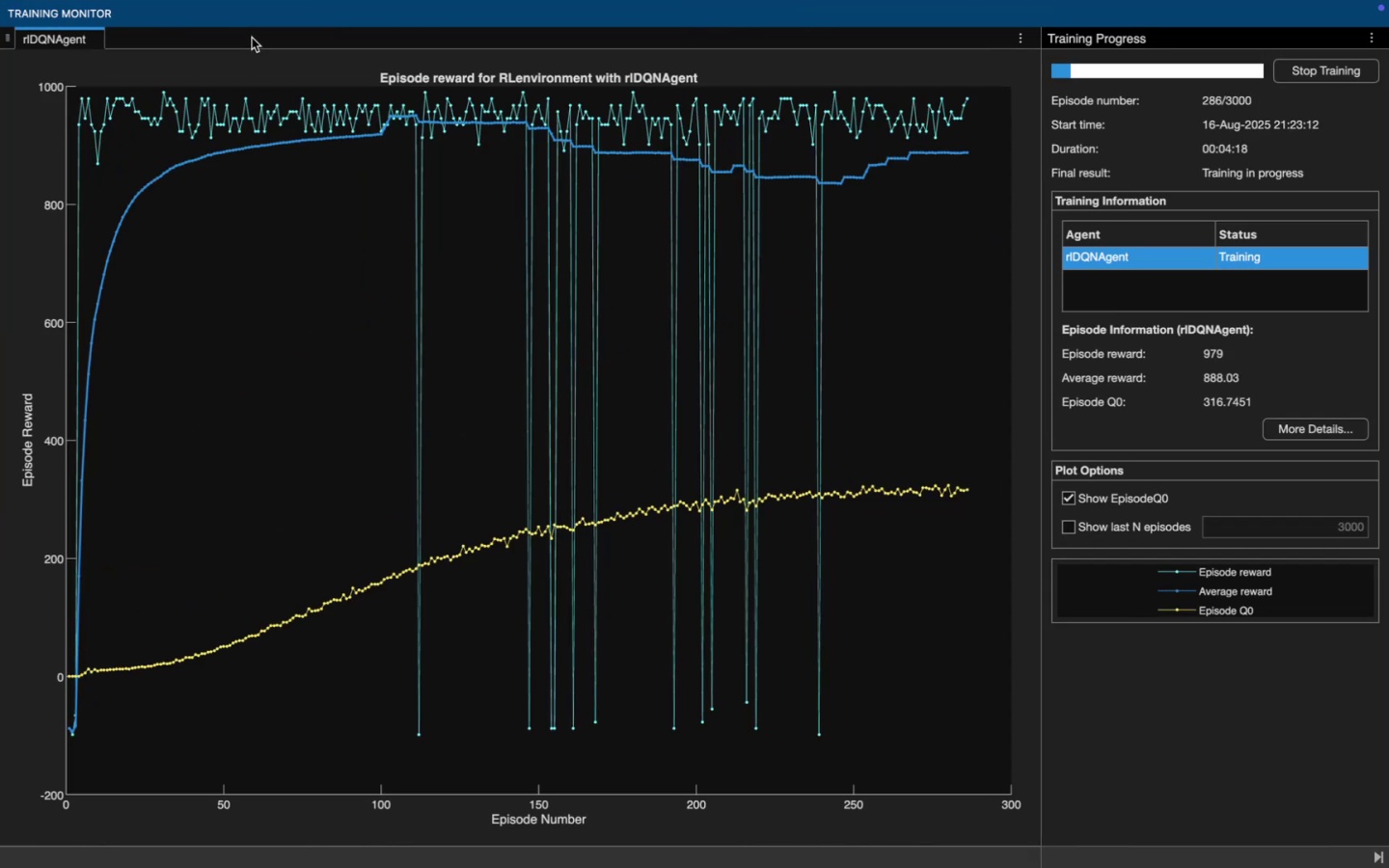 
left_click([53, 33])
 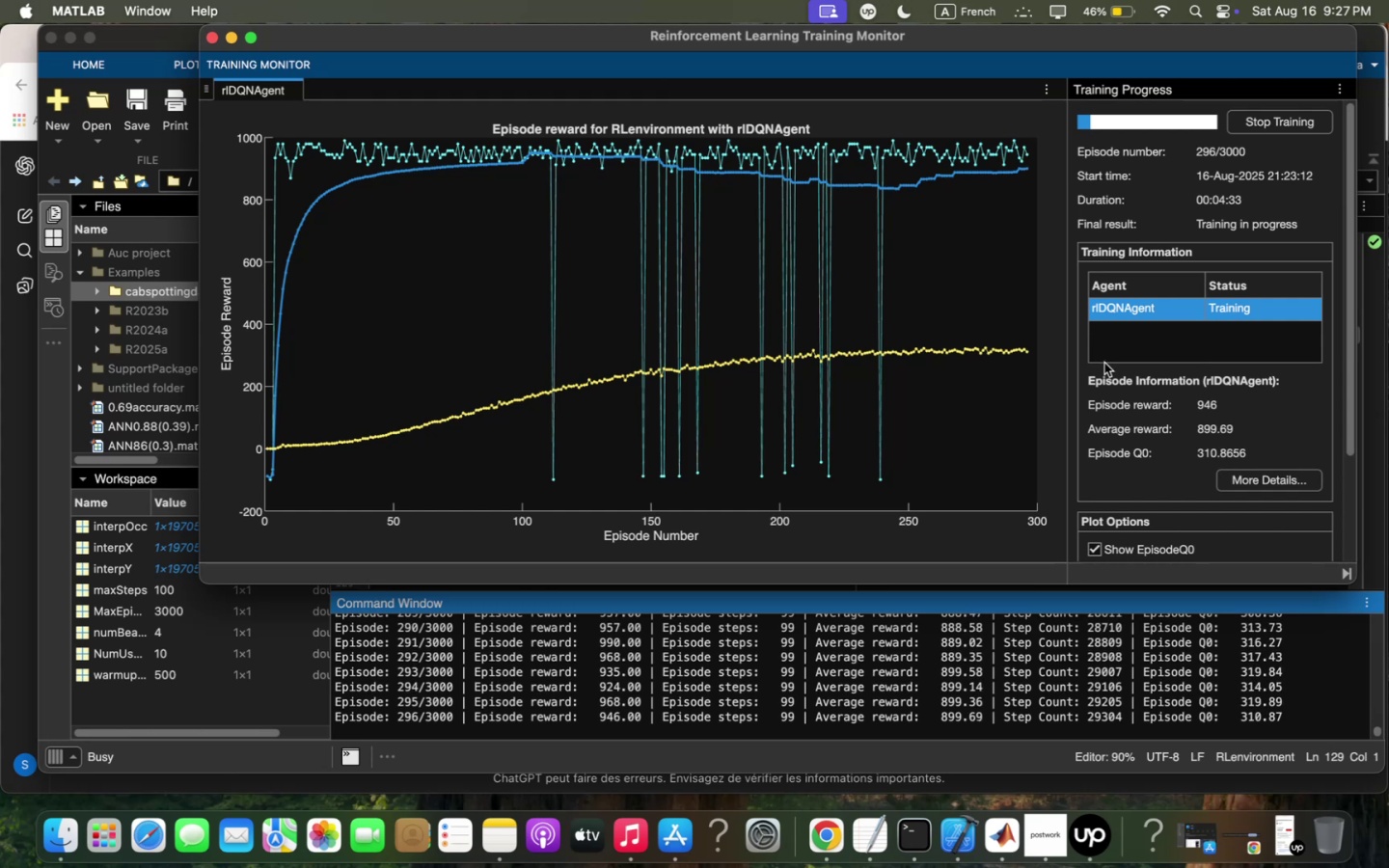 
wait(12.77)
 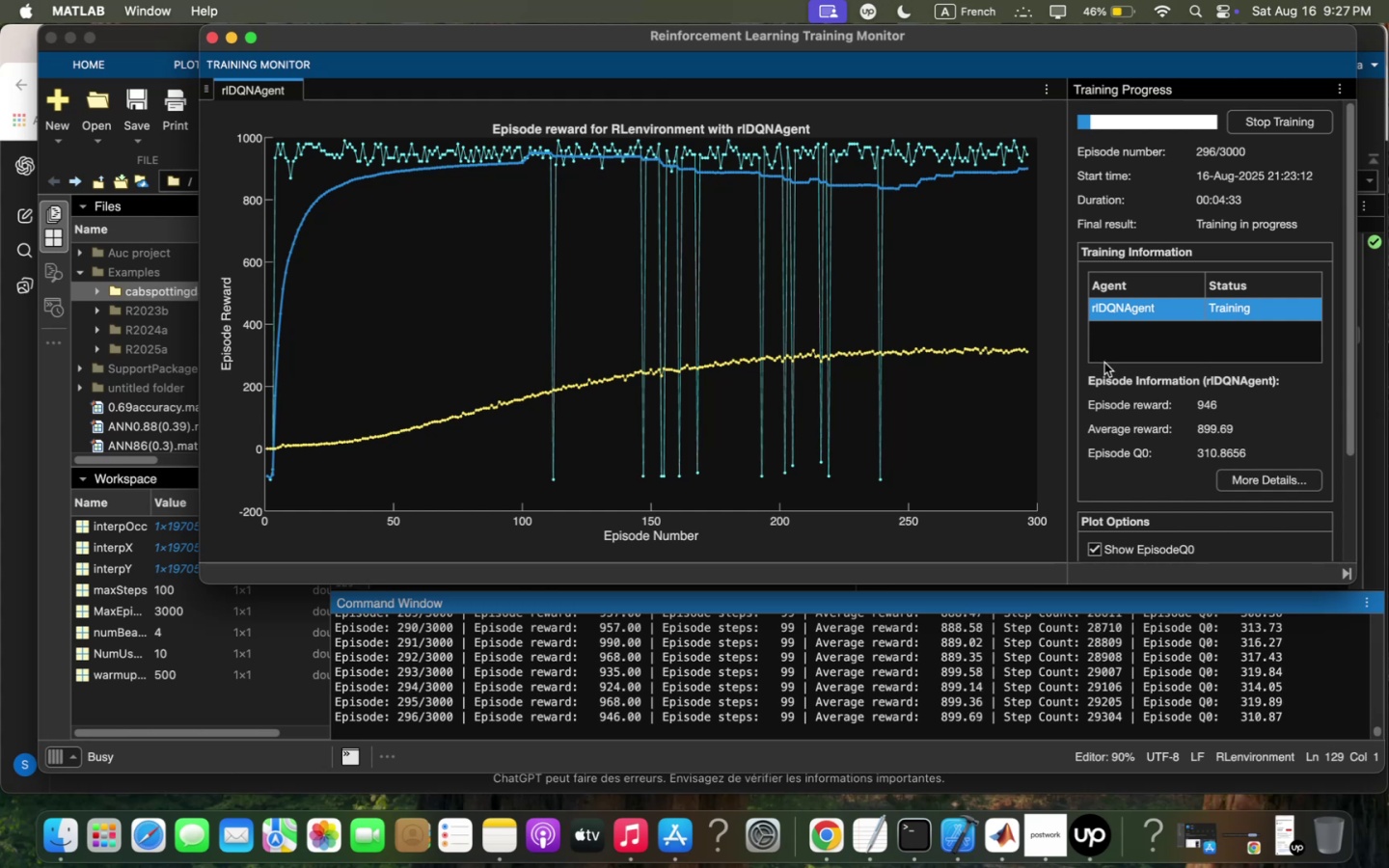 
left_click([1076, 830])
 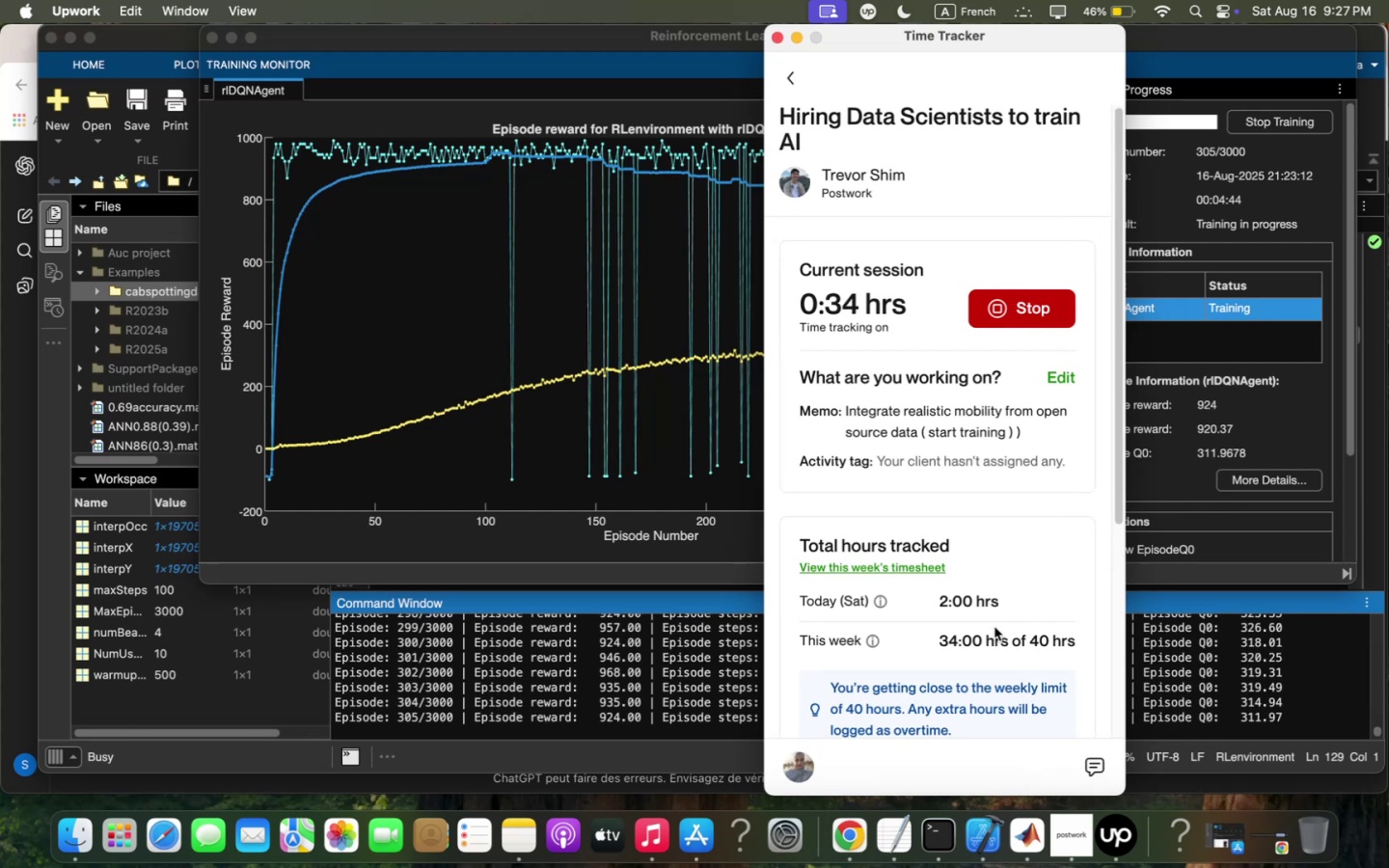 
wait(10.98)
 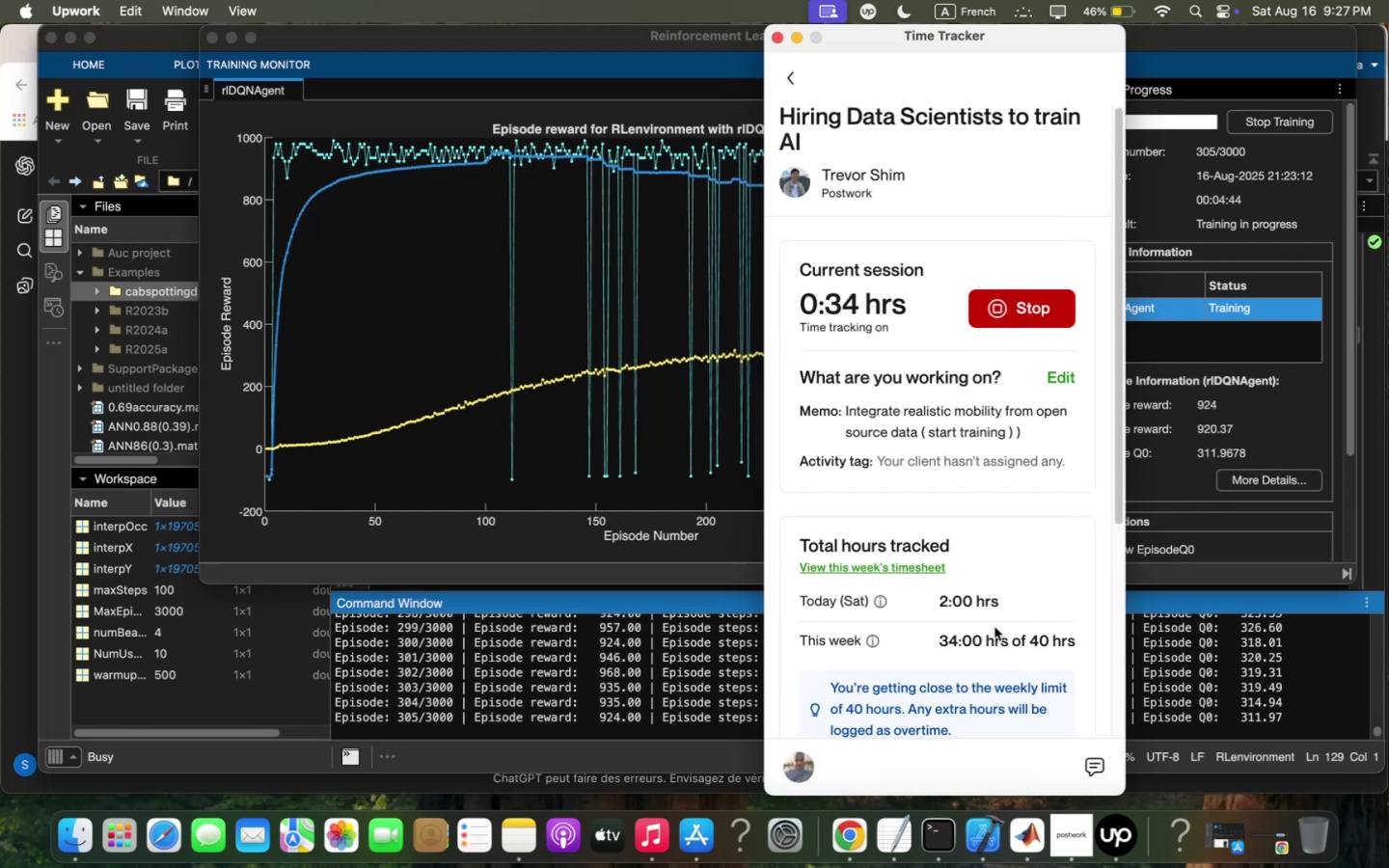 
left_click([323, 749])
 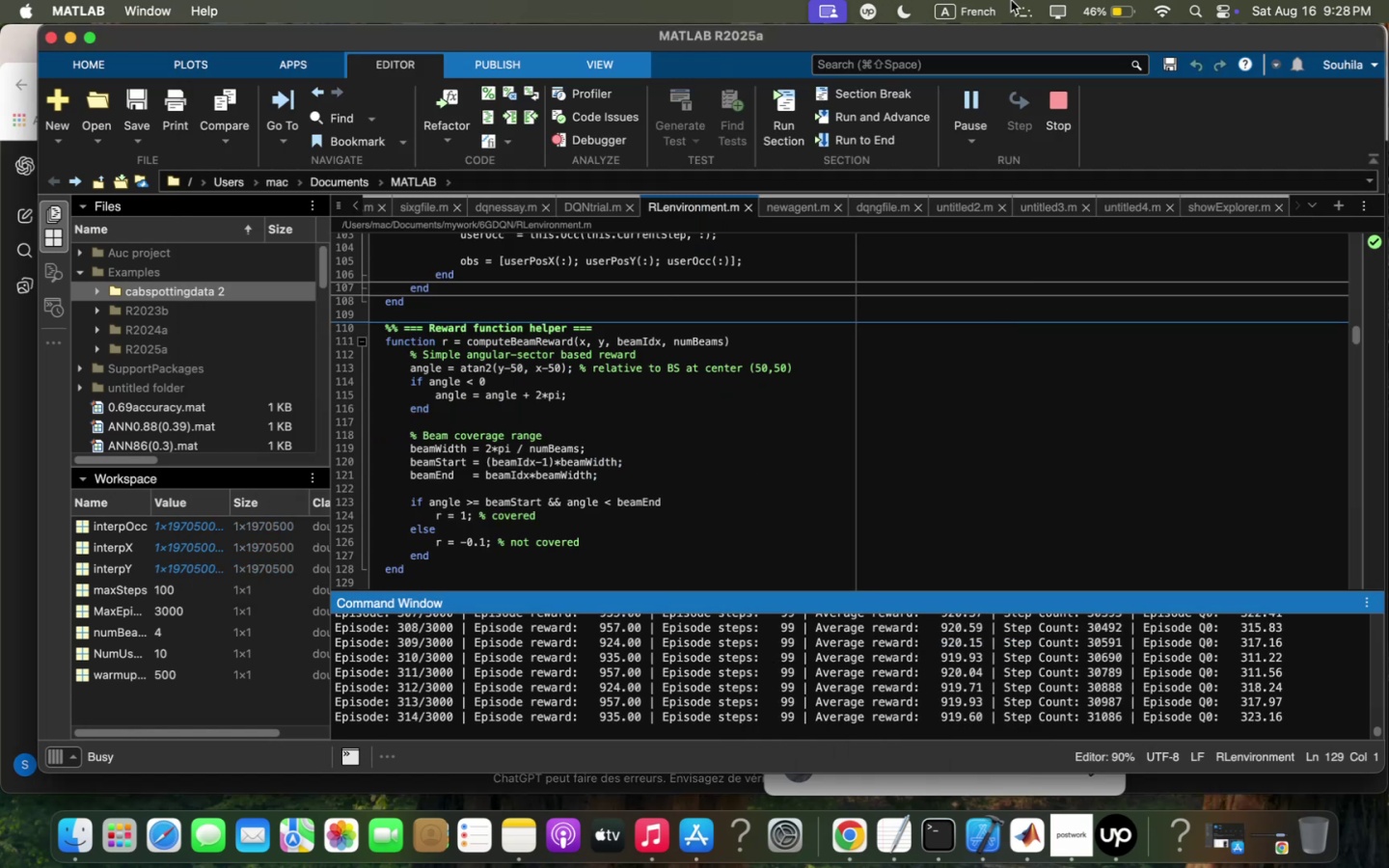 
wait(11.91)
 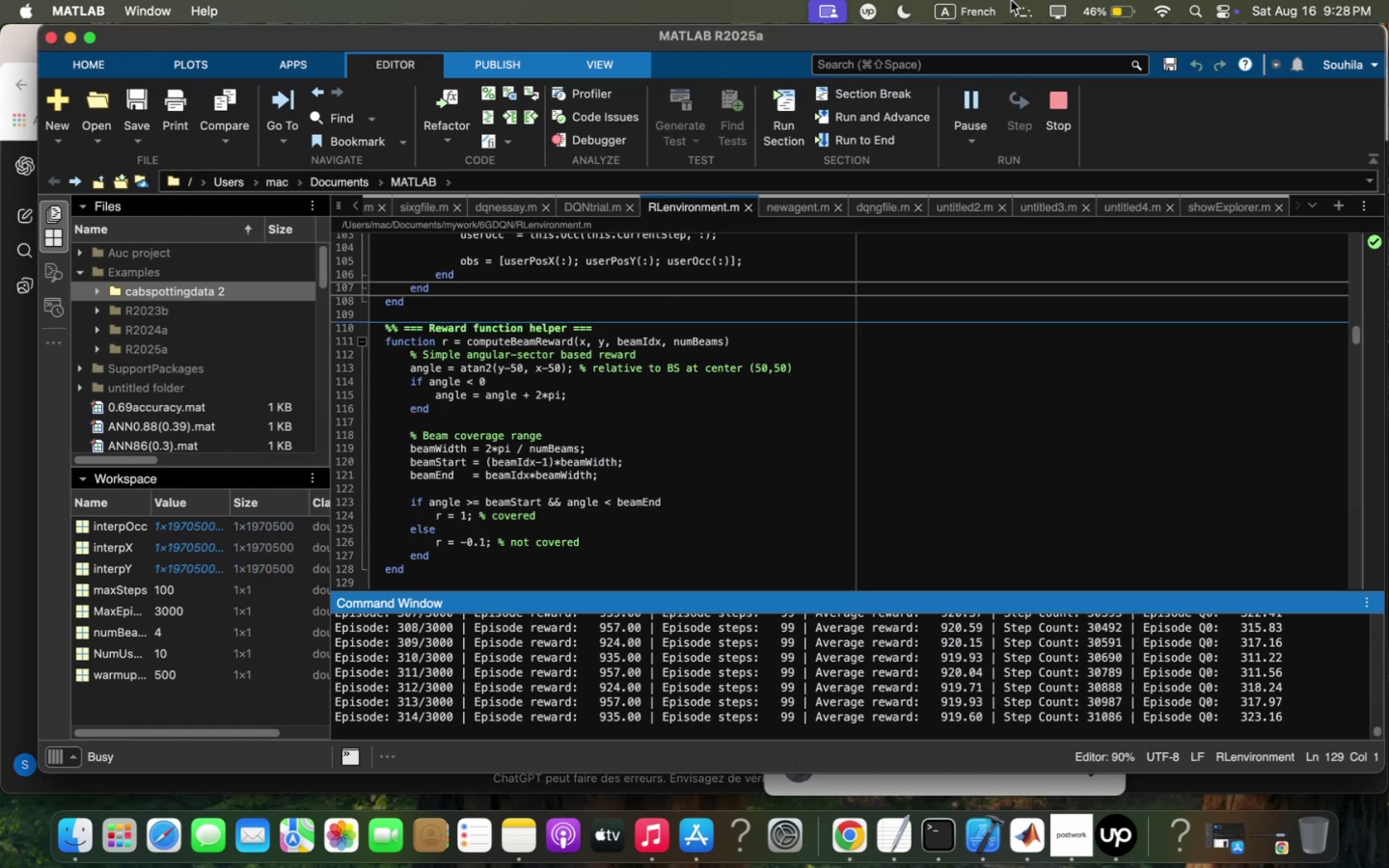 
left_click_drag(start_coordinate=[1073, 35], to_coordinate=[1073, 57])
 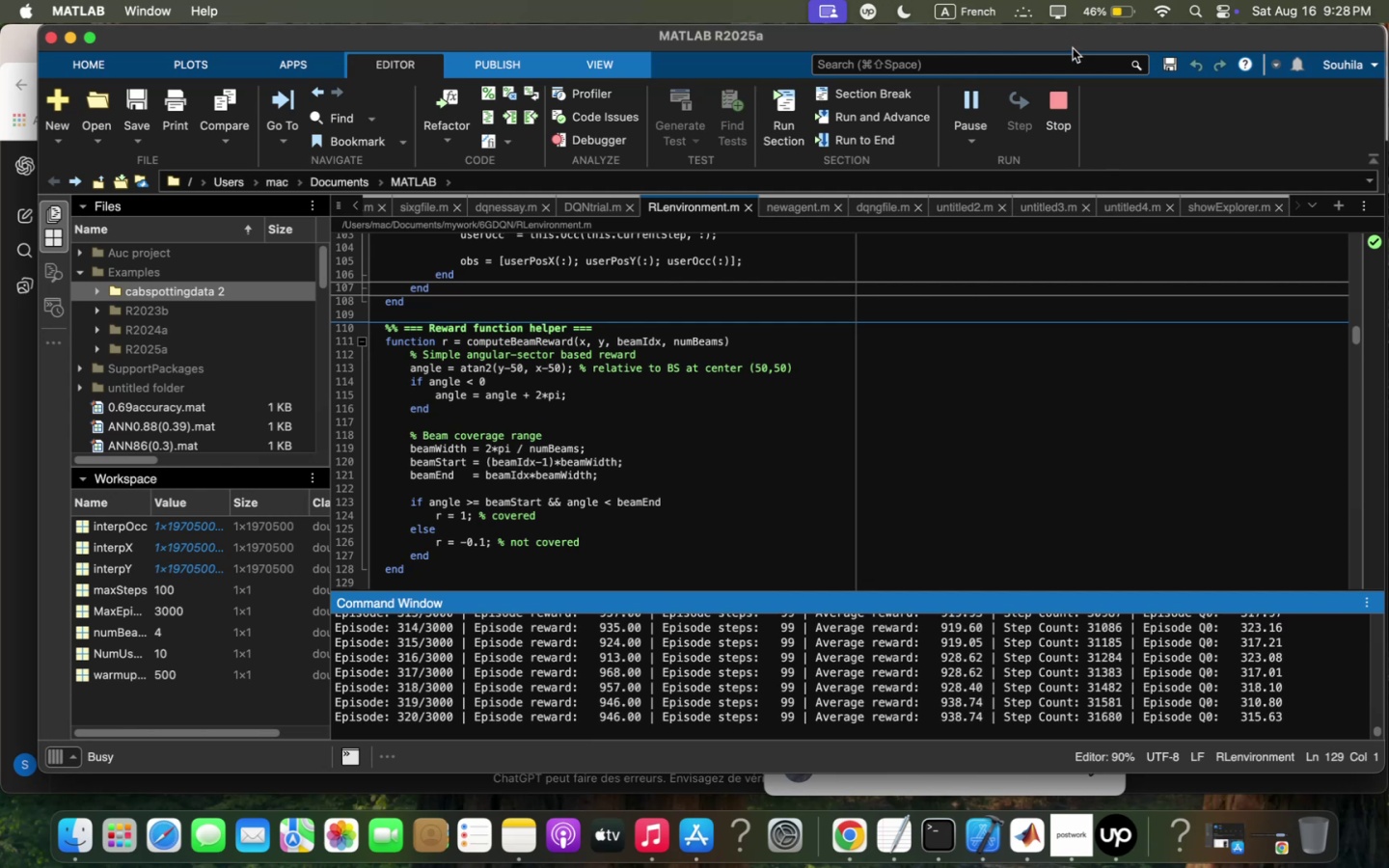 
left_click_drag(start_coordinate=[1074, 47], to_coordinate=[1076, 80])
 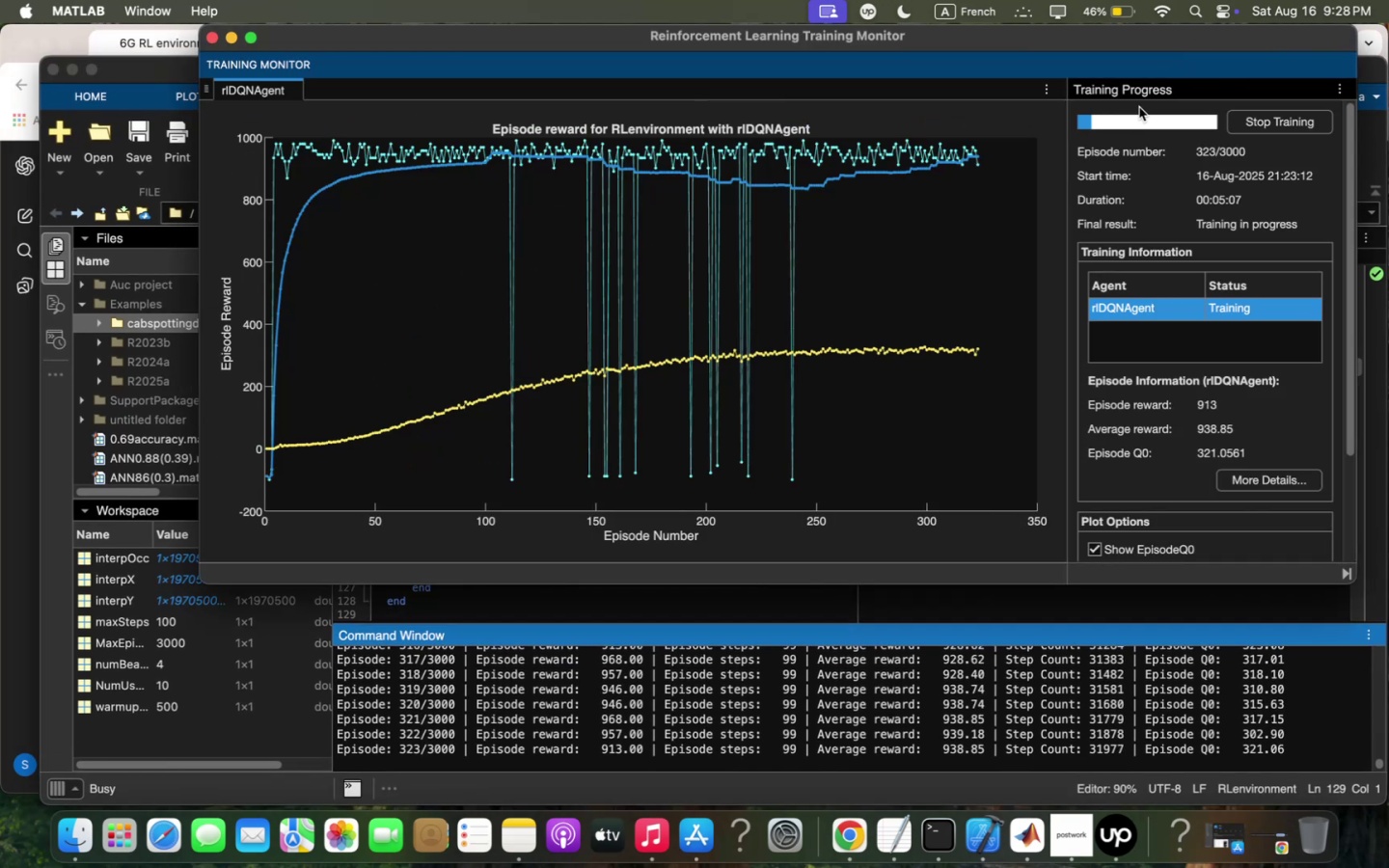 
mouse_move([1184, 819])
 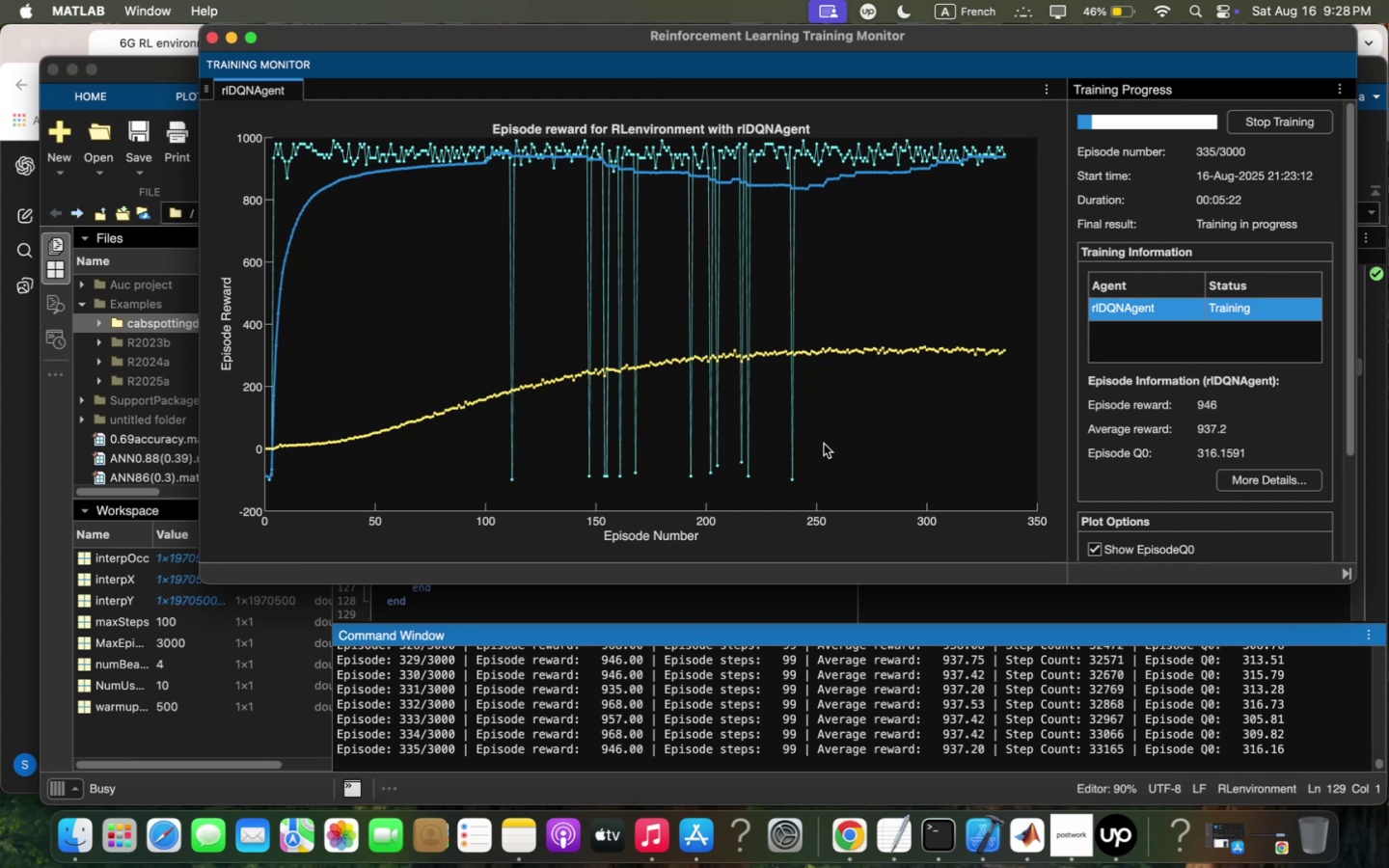 
wait(16.67)
 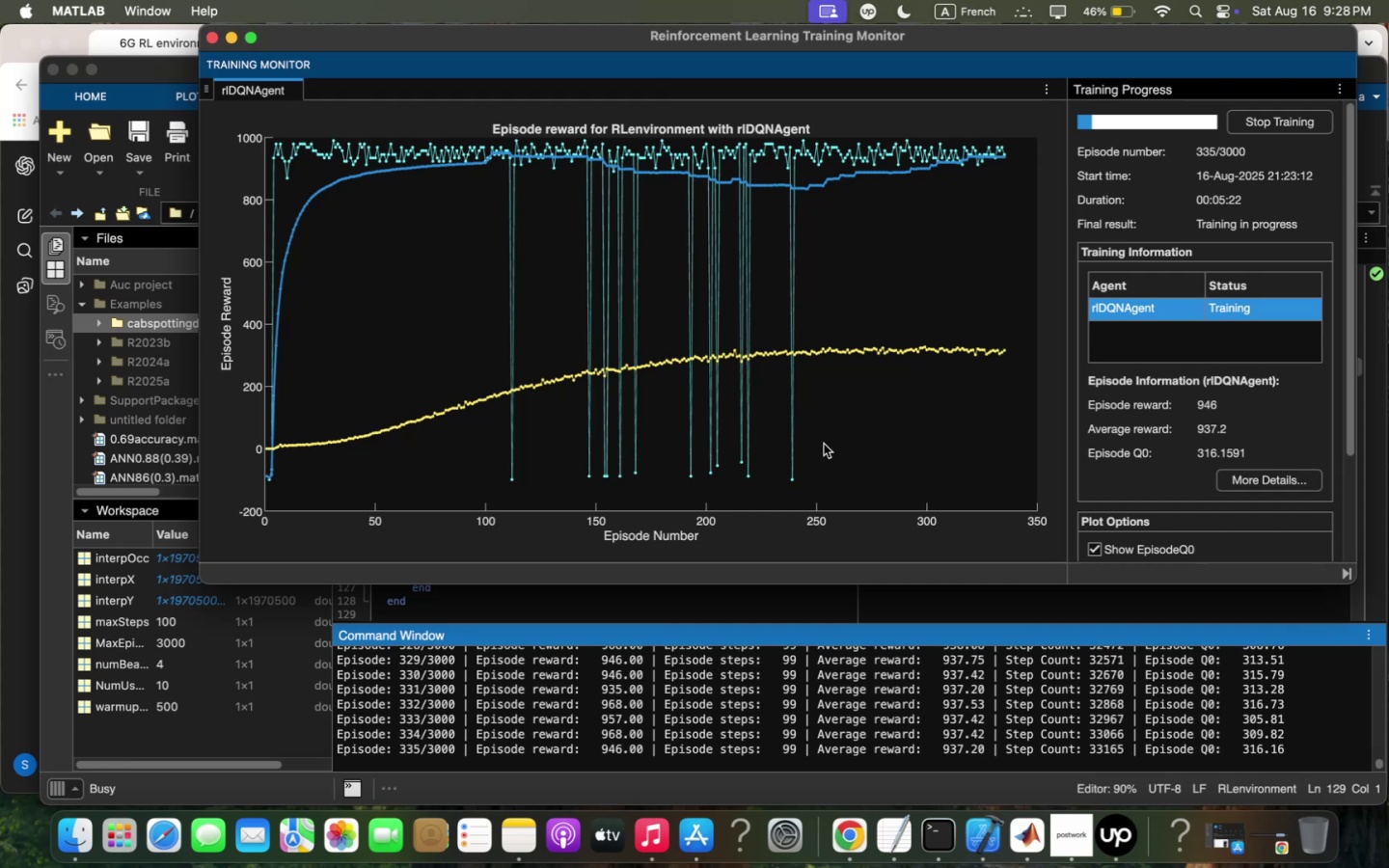 
mouse_move([1094, 822])
 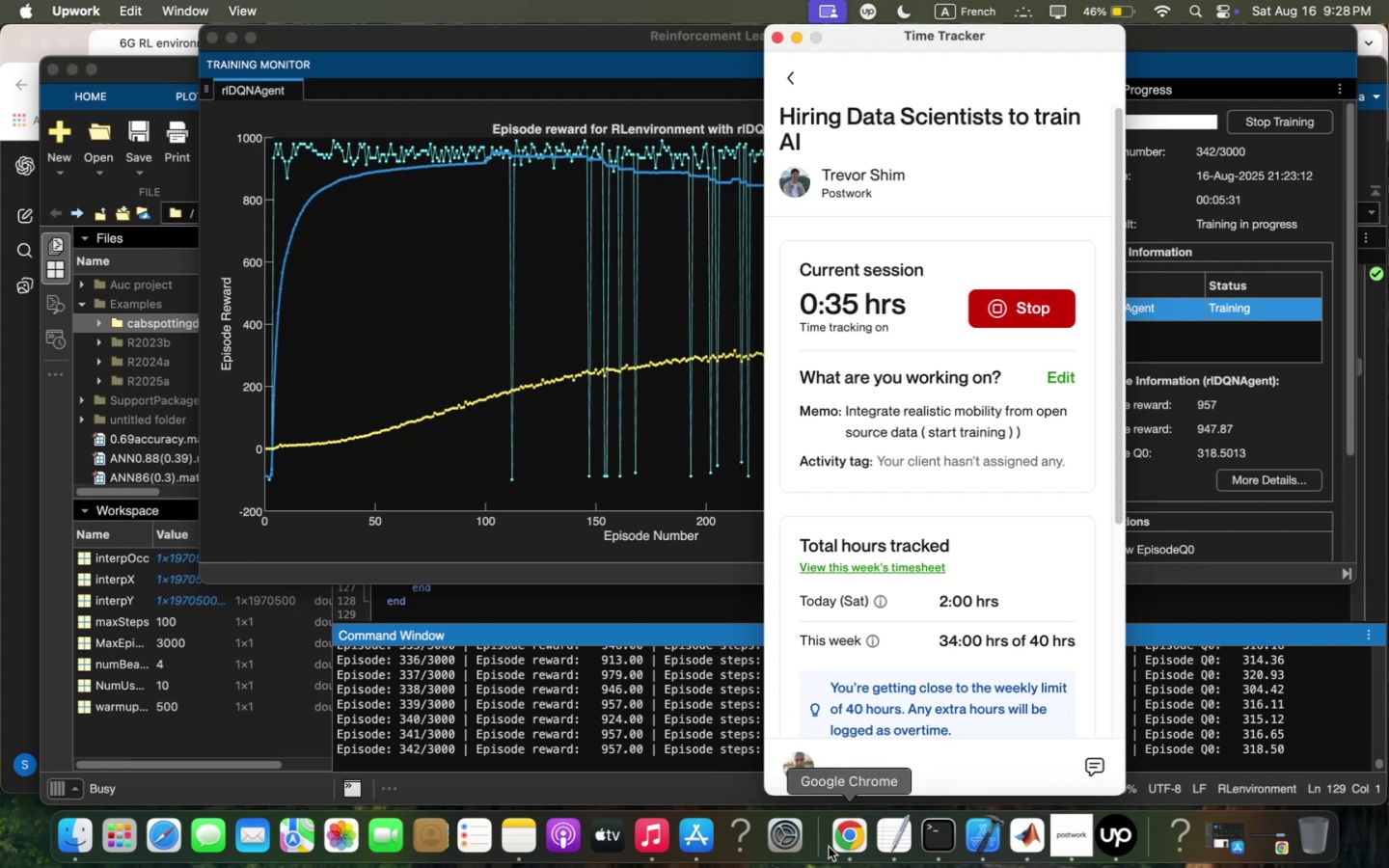 
left_click([842, 843])
 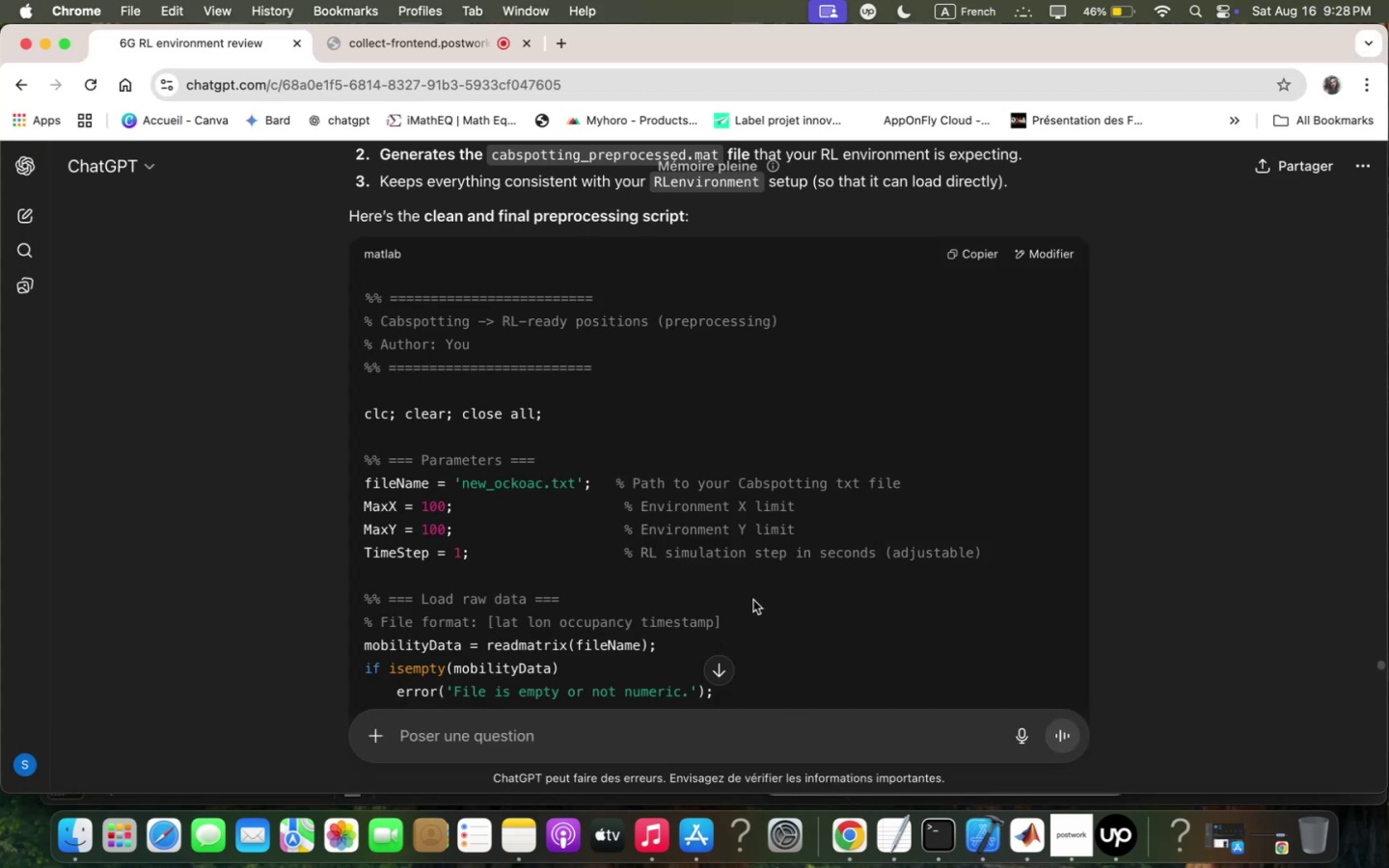 
scroll: coordinate [752, 602], scroll_direction: down, amount: 5.0
 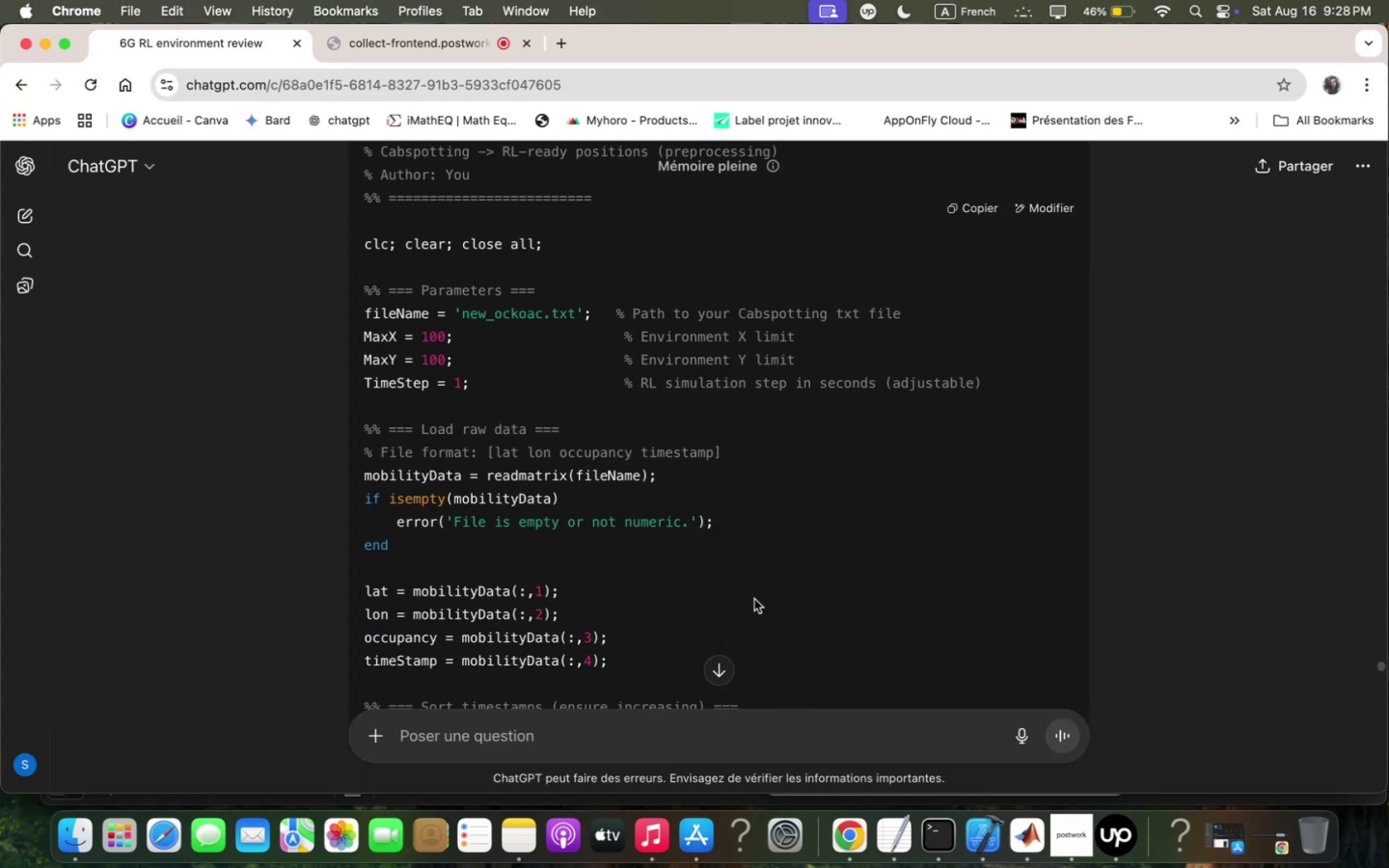 
wait(5.93)
 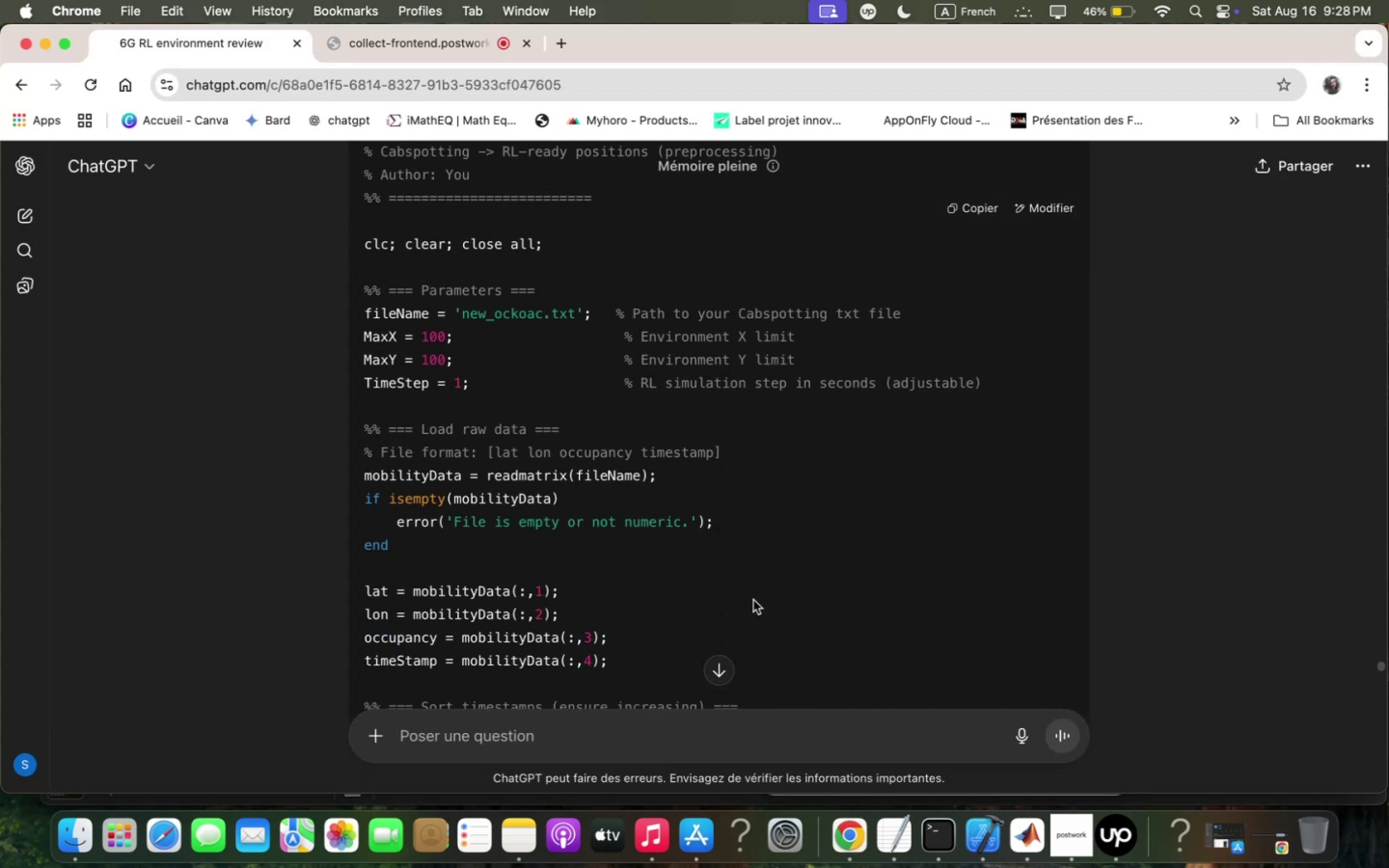 
scroll: coordinate [756, 595], scroll_direction: down, amount: 44.0
 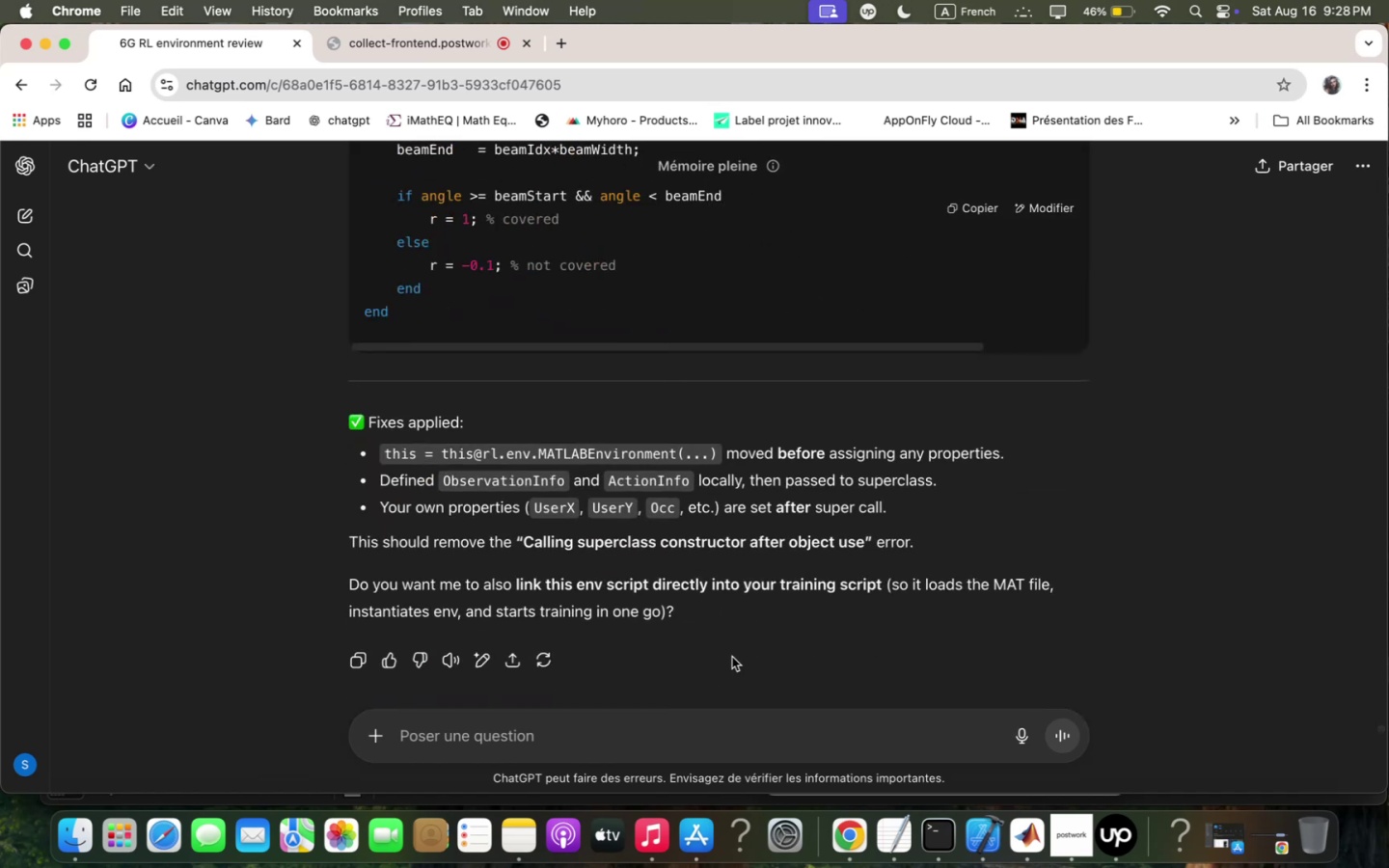 
scroll: coordinate [733, 656], scroll_direction: up, amount: 2.0
 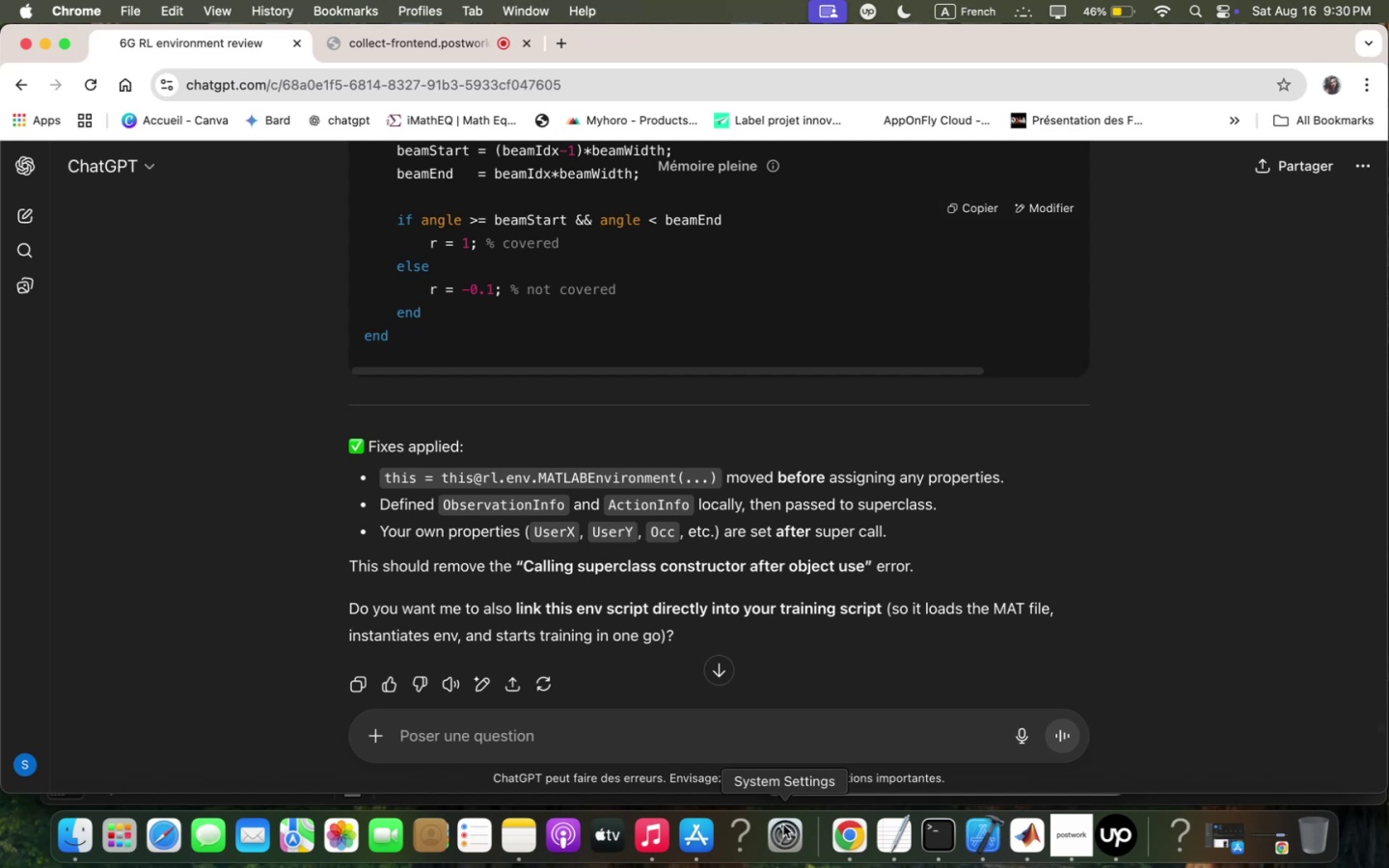 
wait(74.84)
 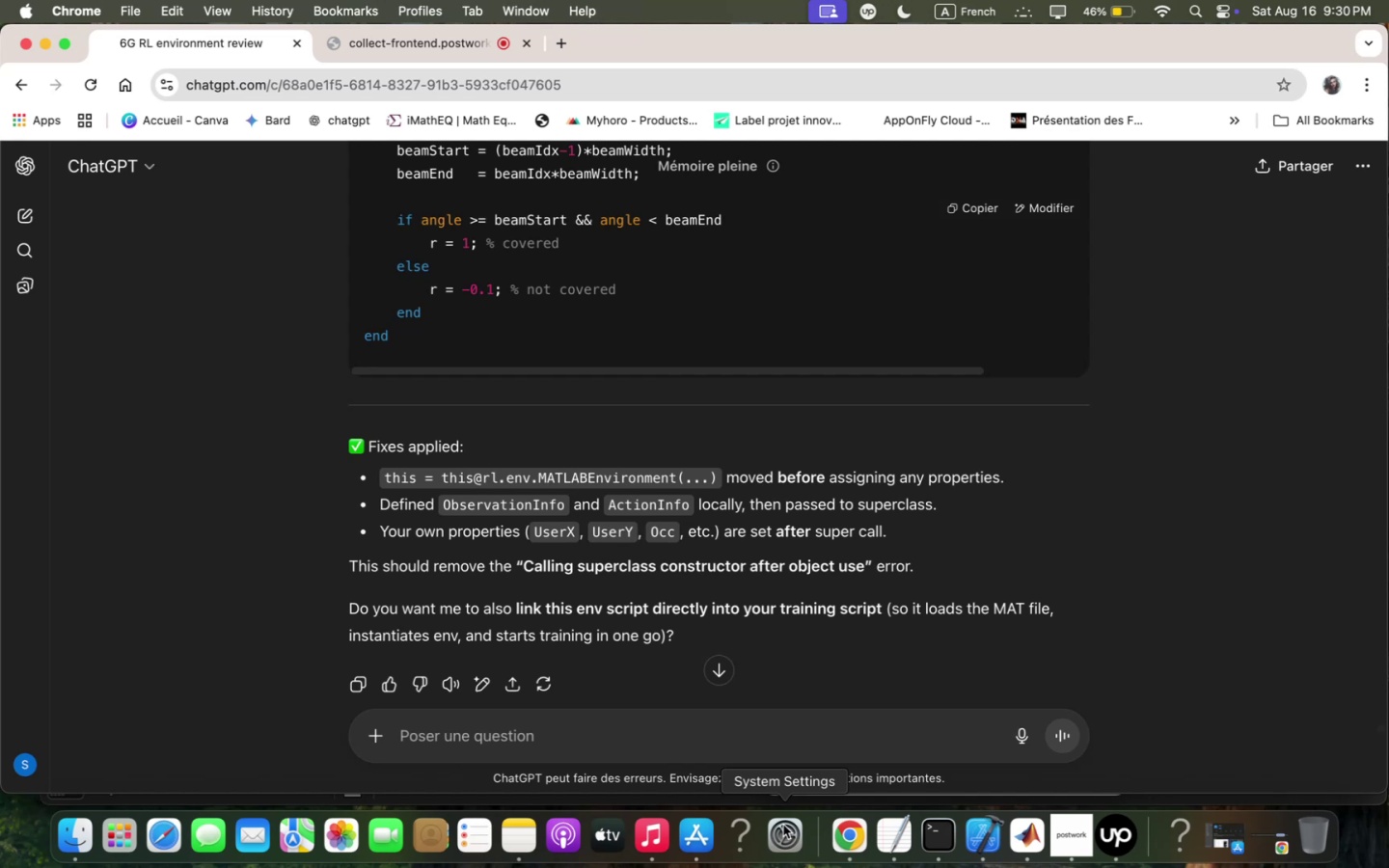 
scroll: coordinate [701, 493], scroll_direction: down, amount: 1.0
 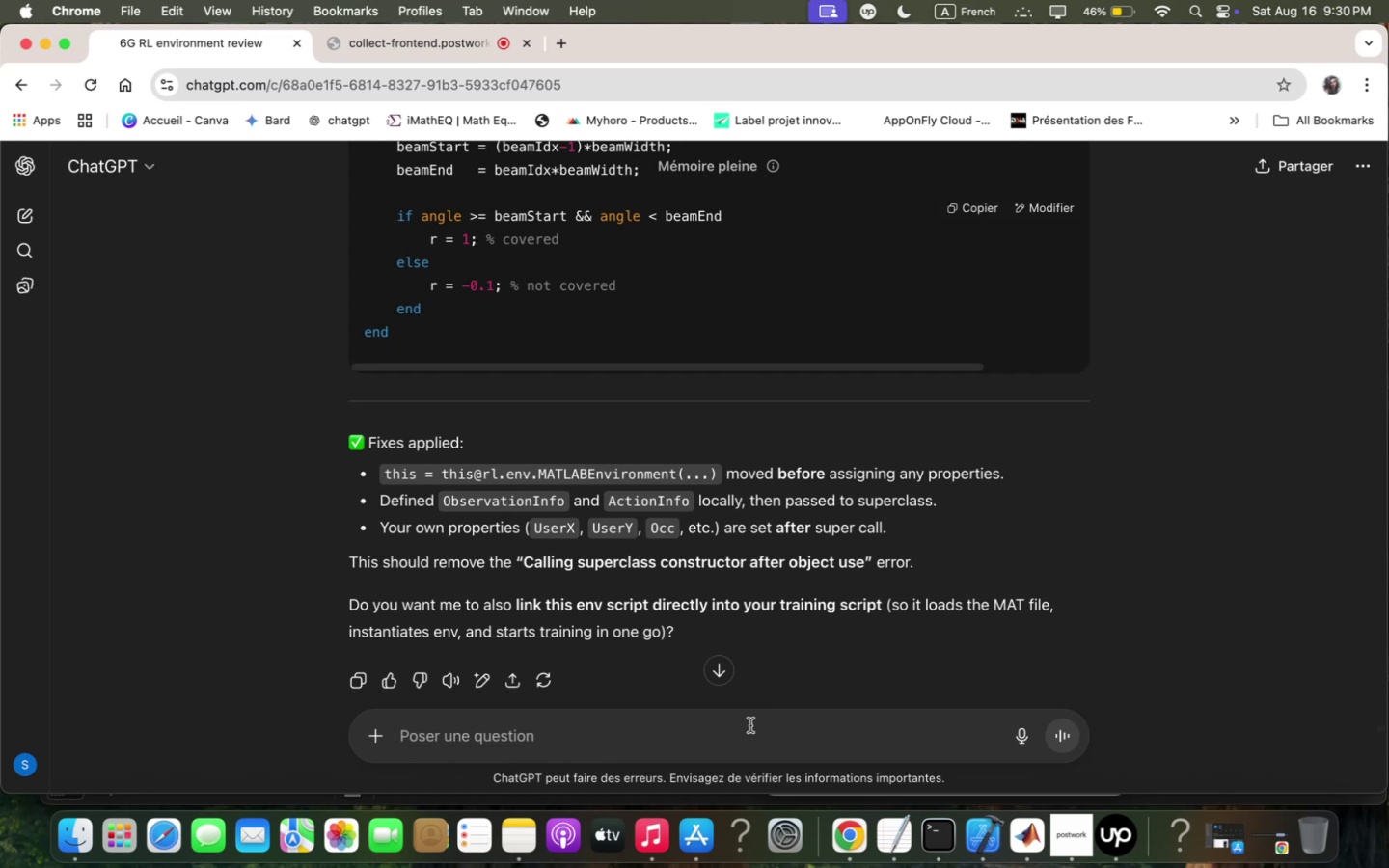 
left_click([751, 725])
 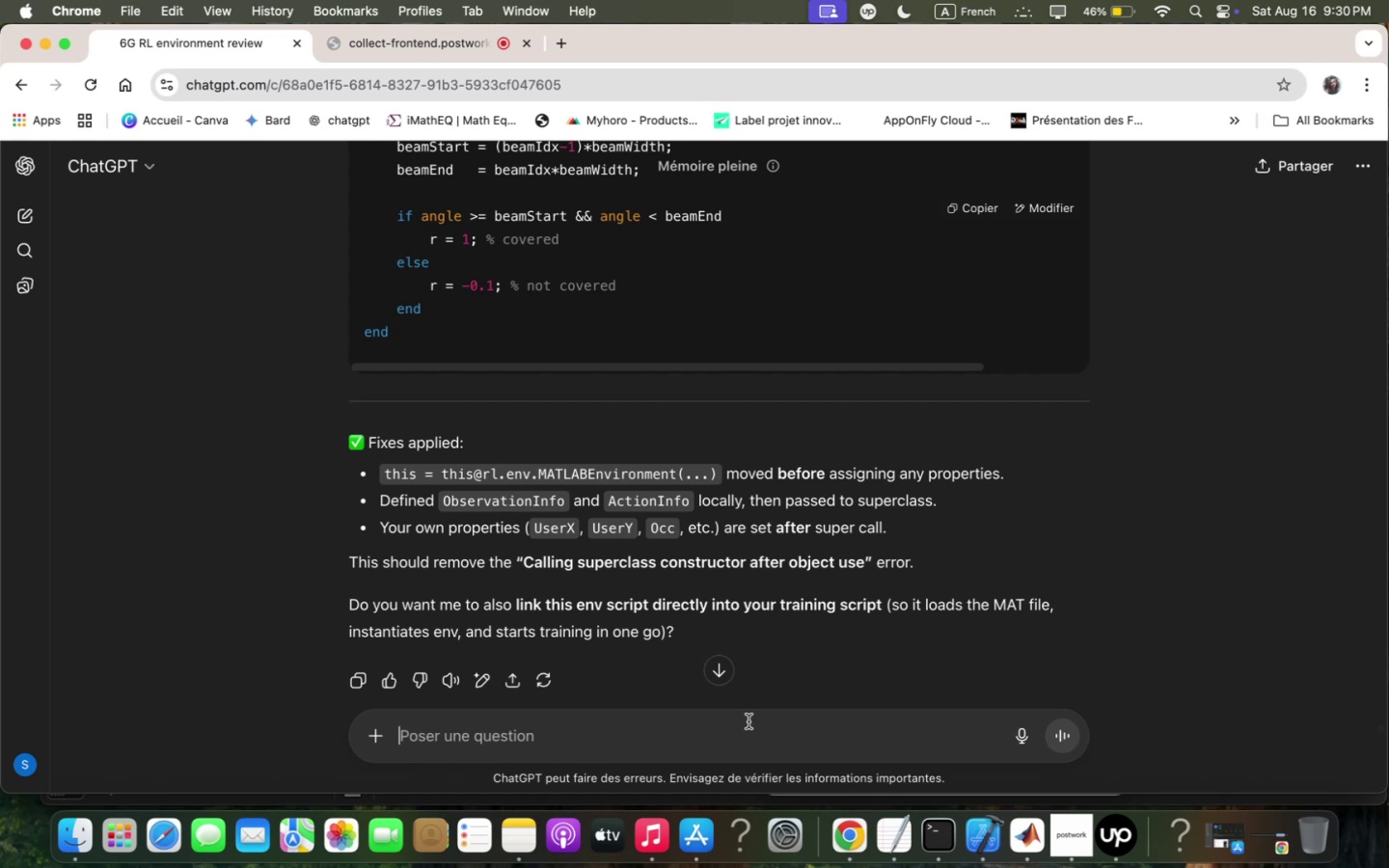 
type(zhqt zould using qll or one cqb file i;plie on ;y syste;)
 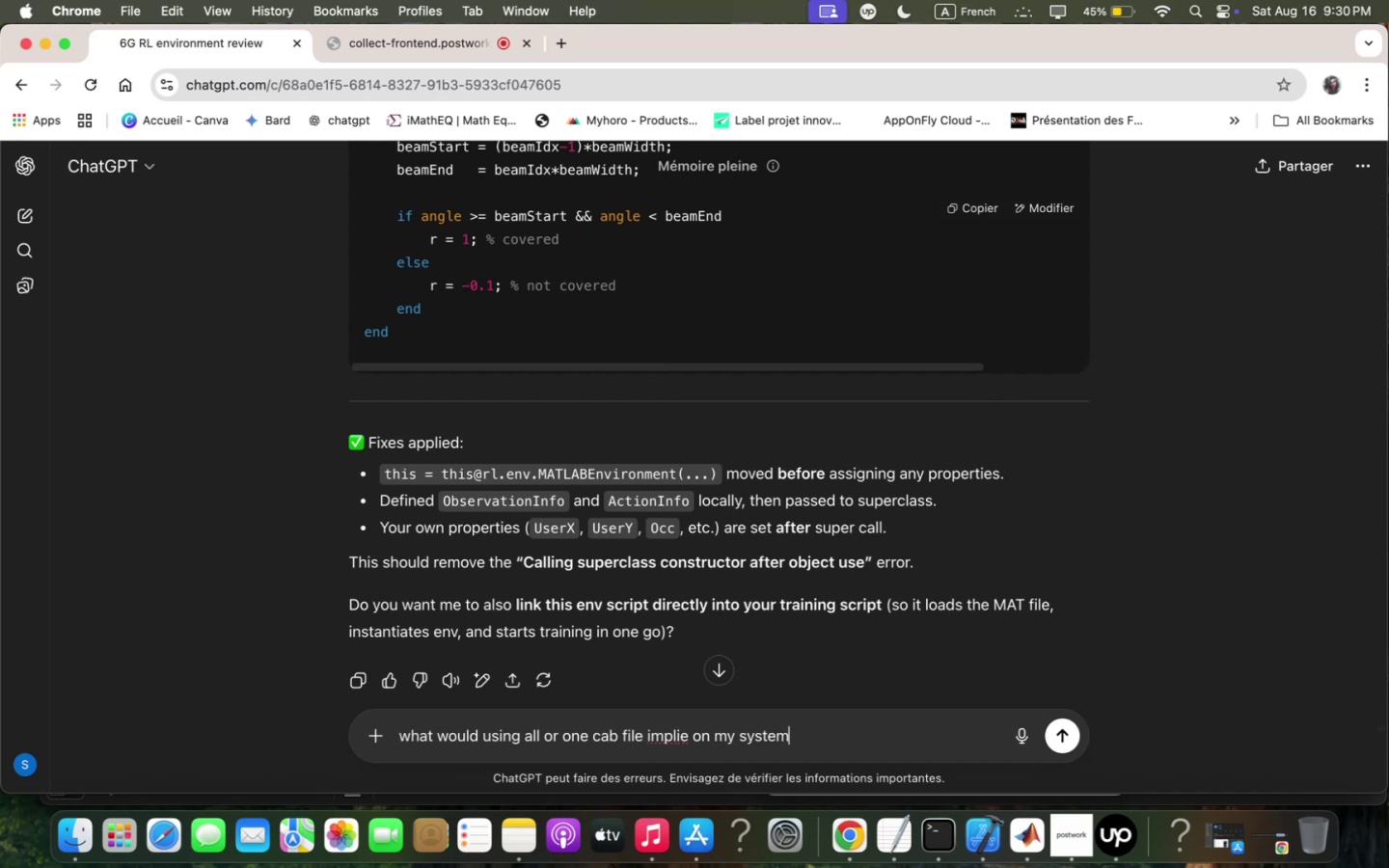 
key(Enter)
 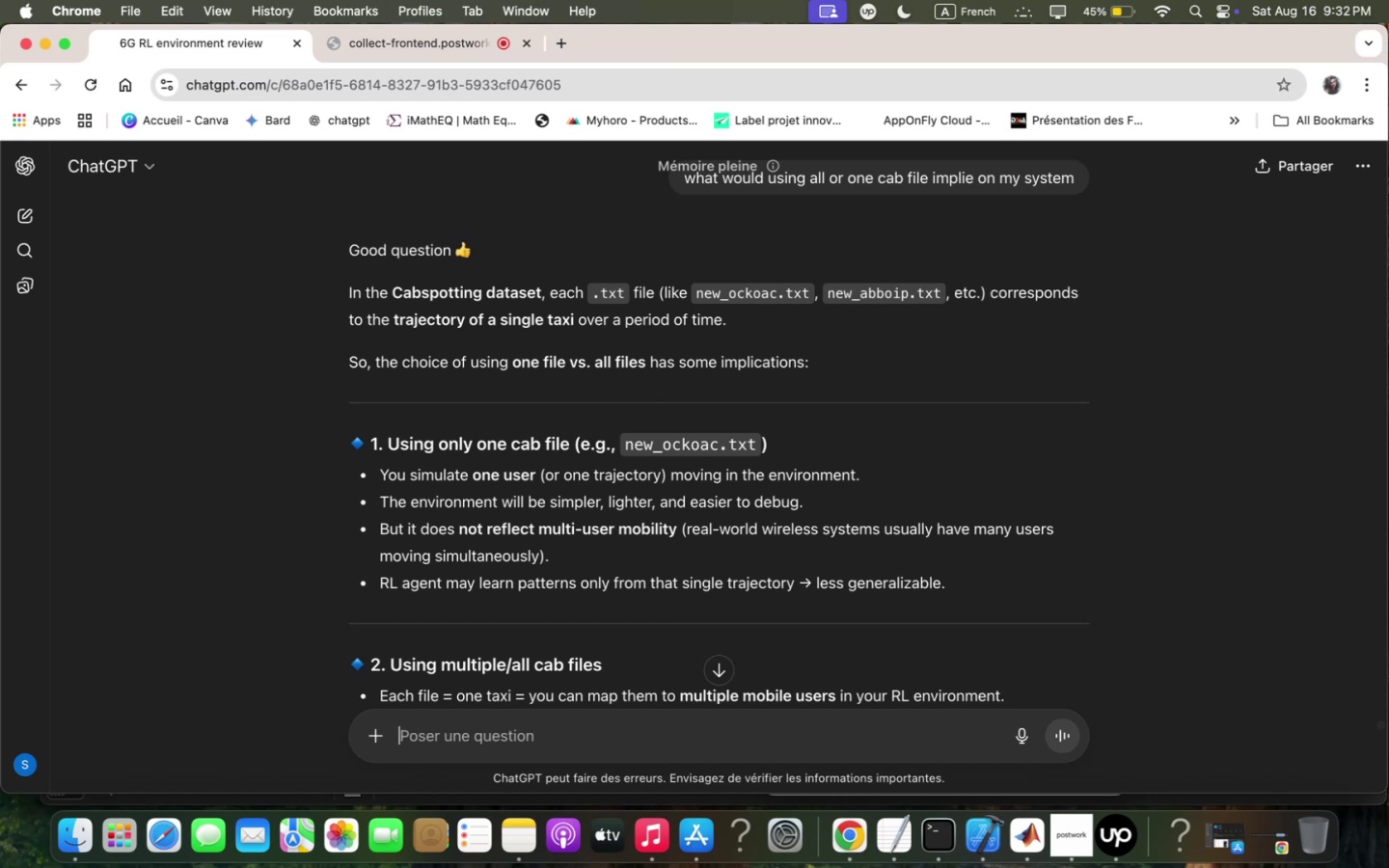 
wait(128.65)
 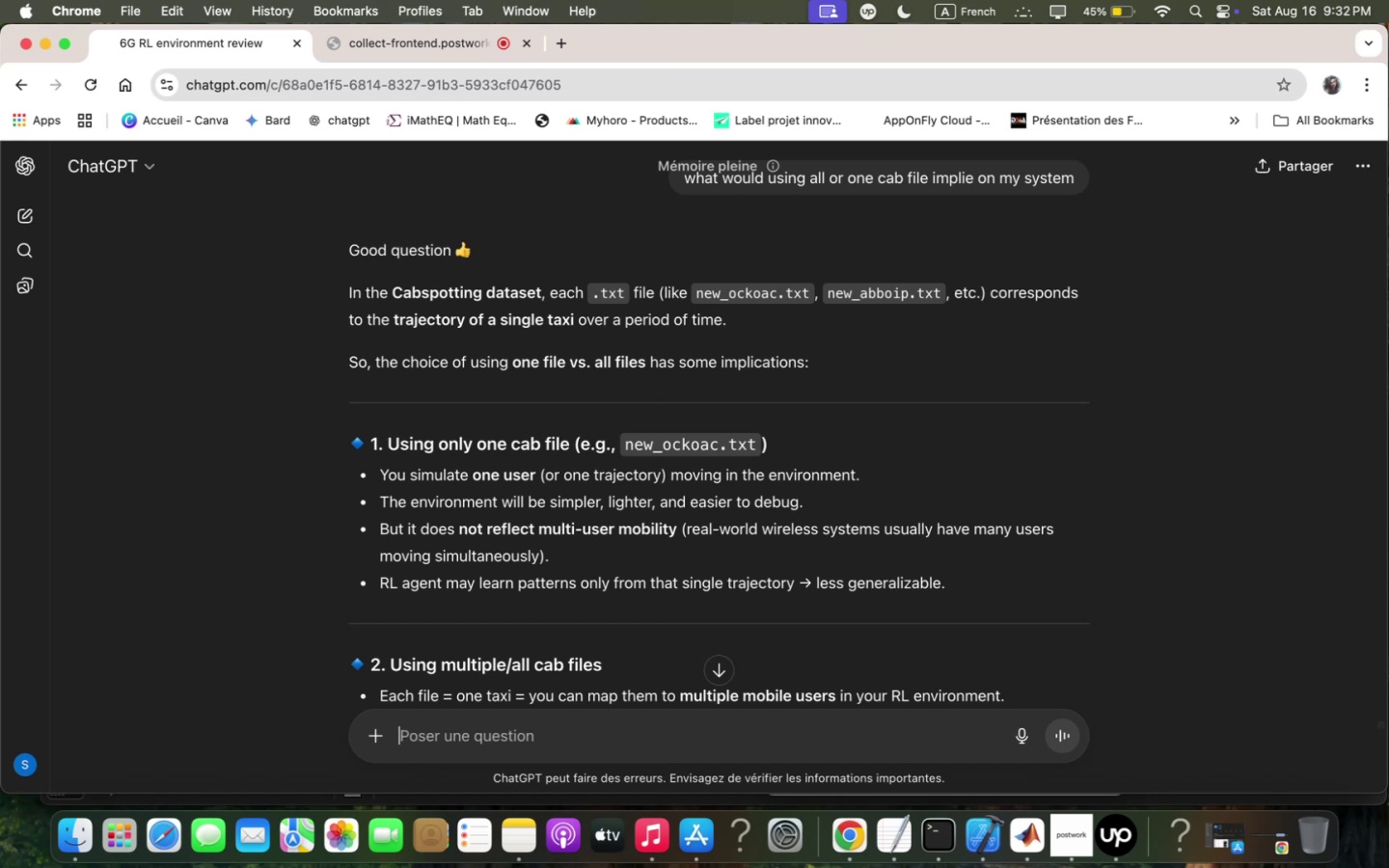 
scroll: coordinate [820, 427], scroll_direction: down, amount: 6.0
 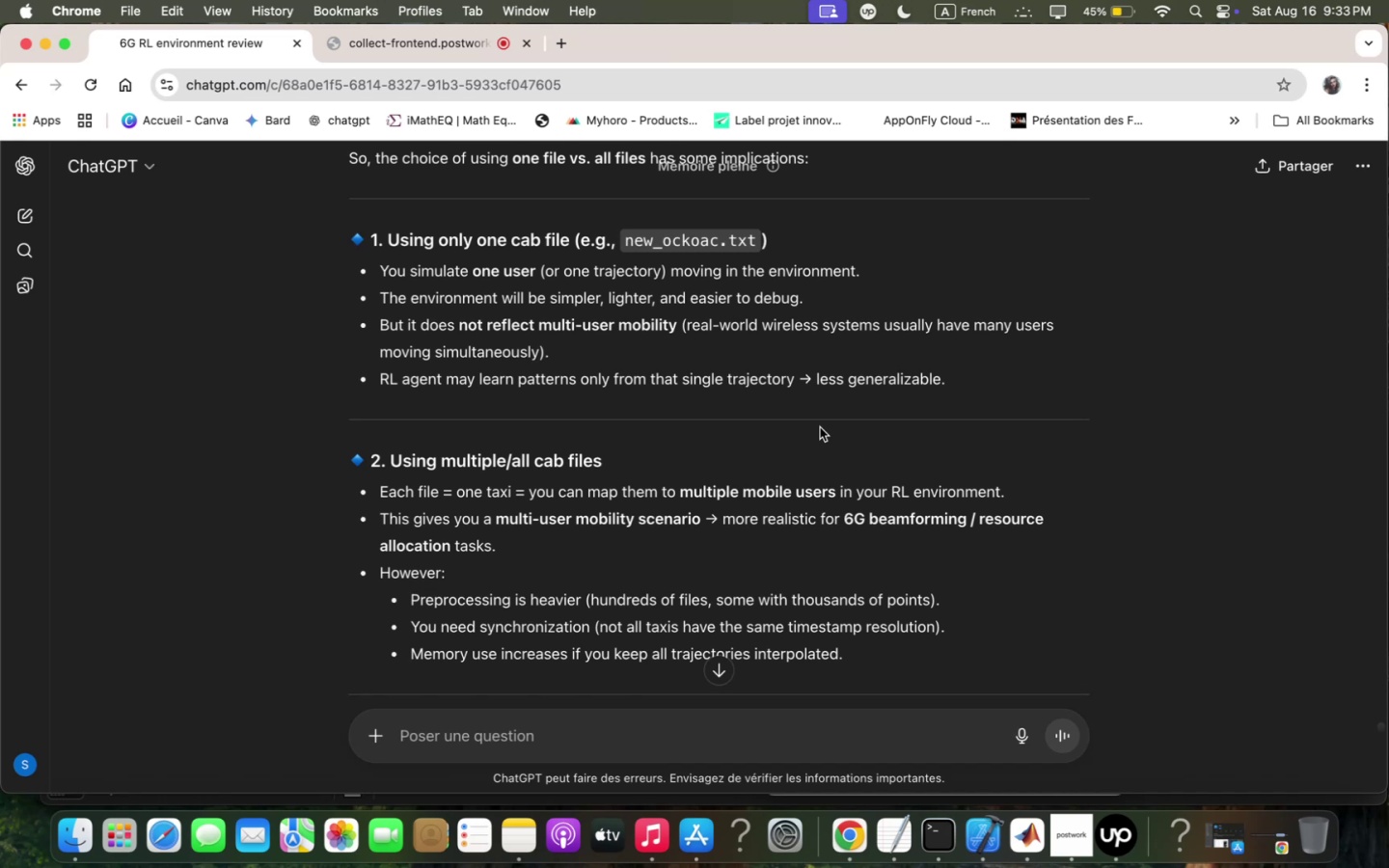 
wait(32.48)
 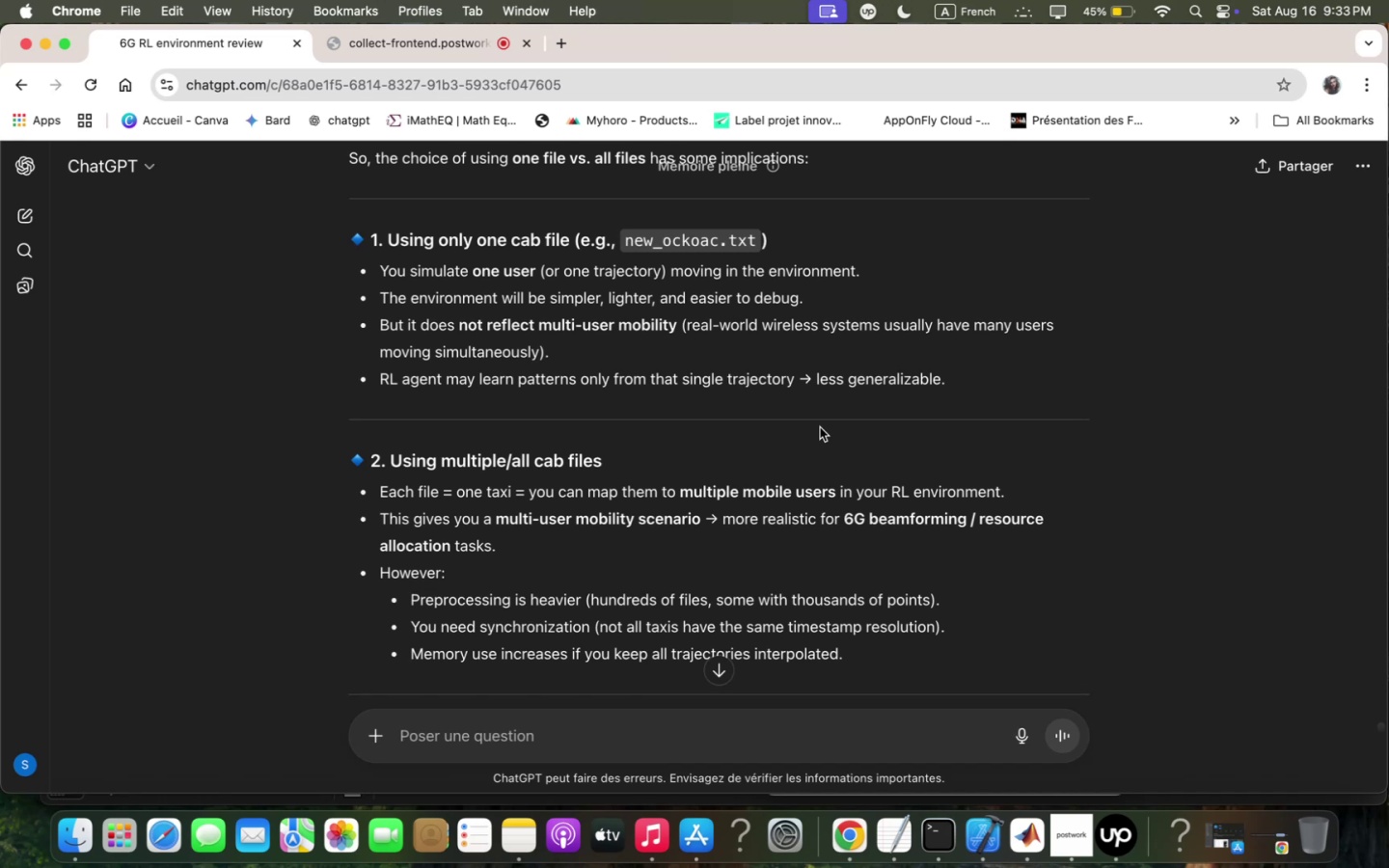 
scroll: coordinate [820, 427], scroll_direction: down, amount: 9.0
 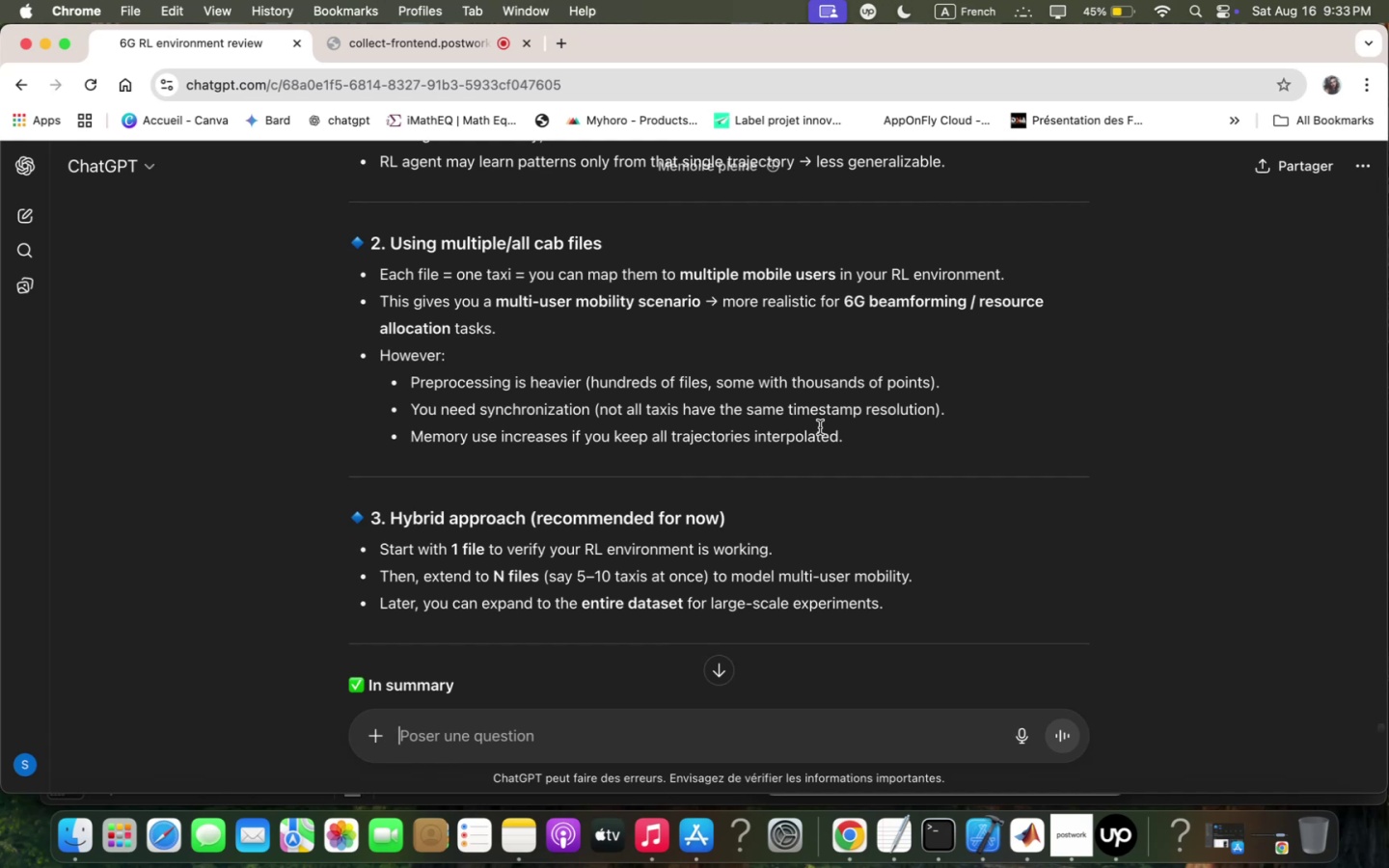 
wait(16.33)
 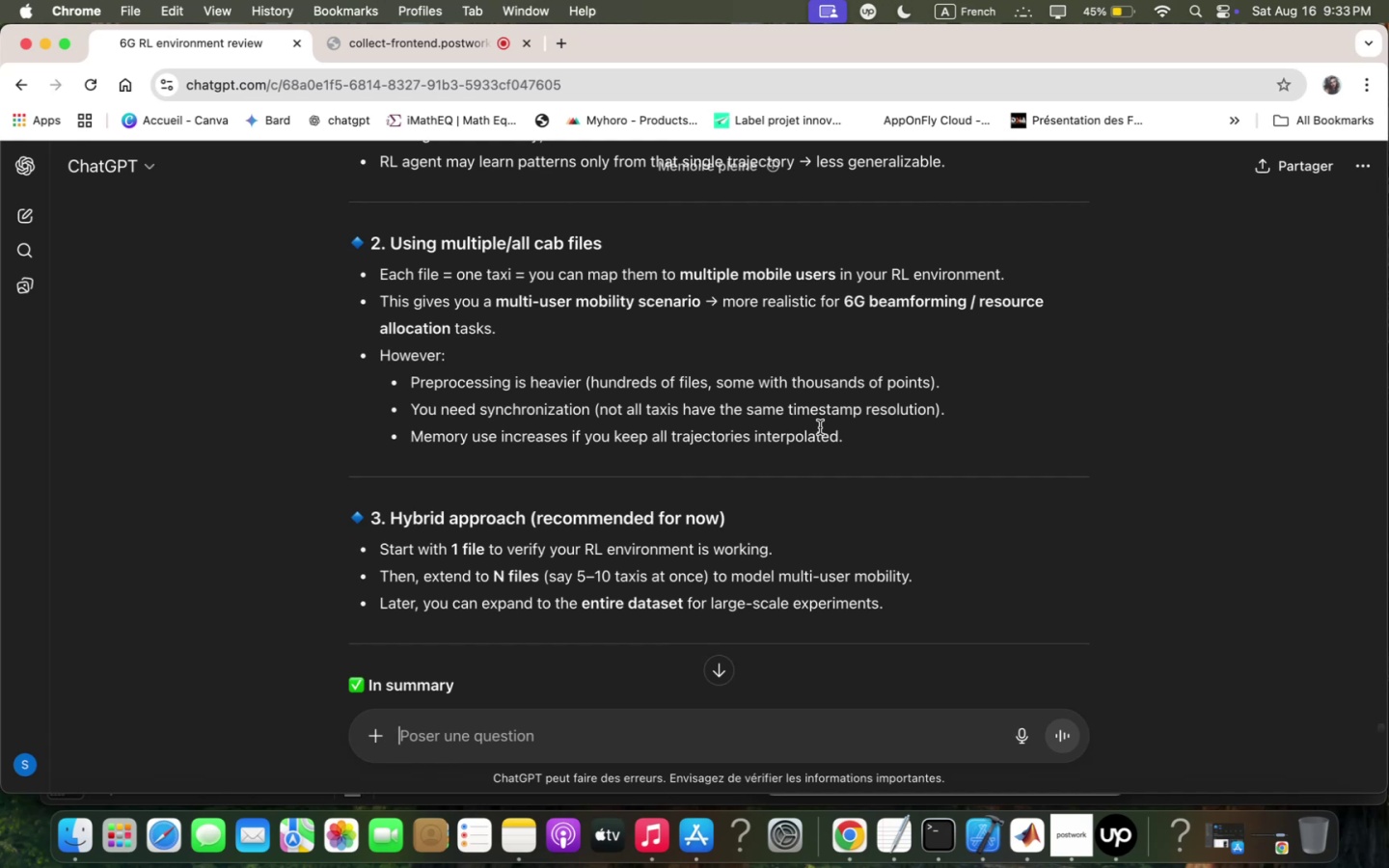 
left_click_drag(start_coordinate=[391, 513], to_coordinate=[799, 556])
 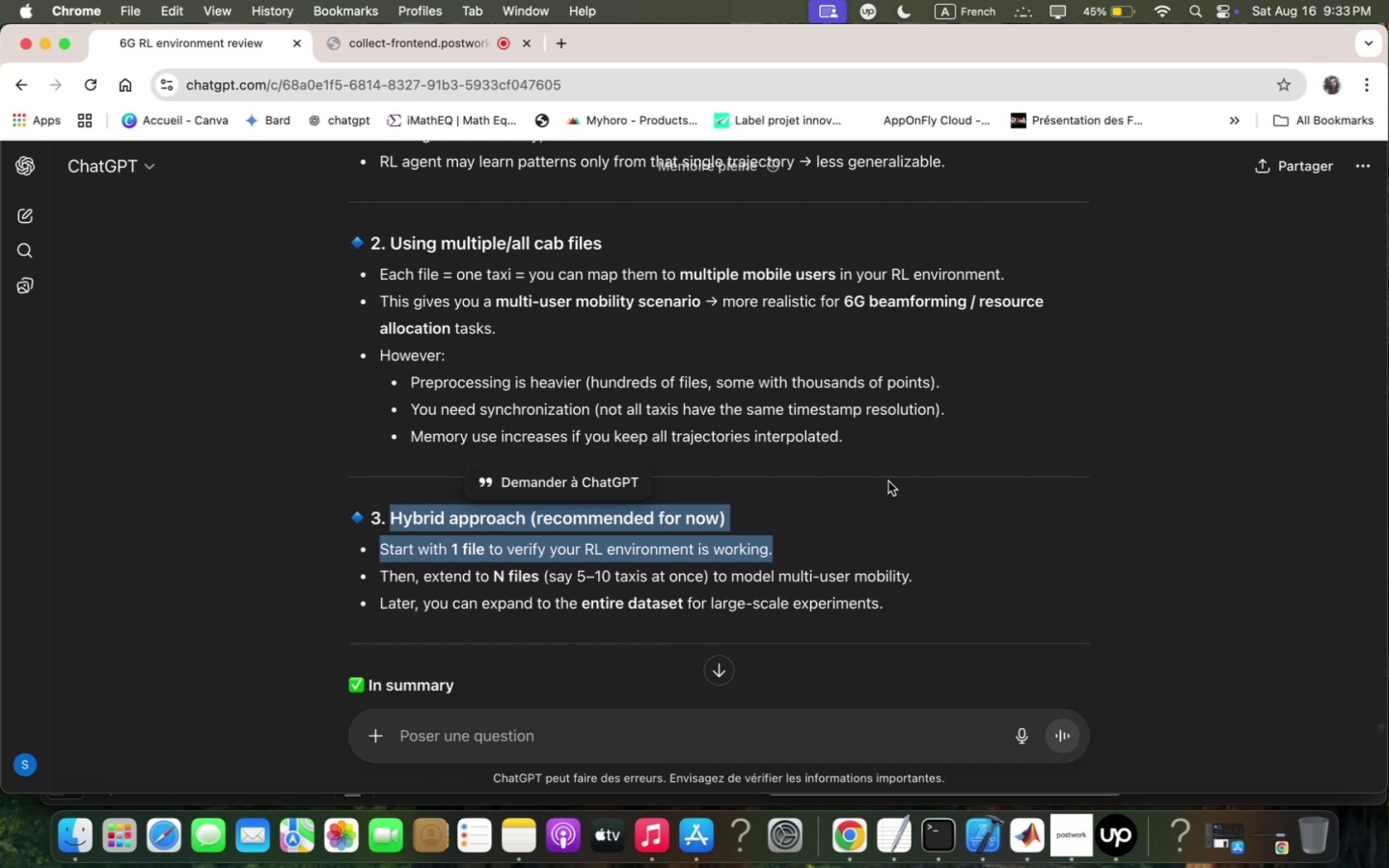 
wait(15.31)
 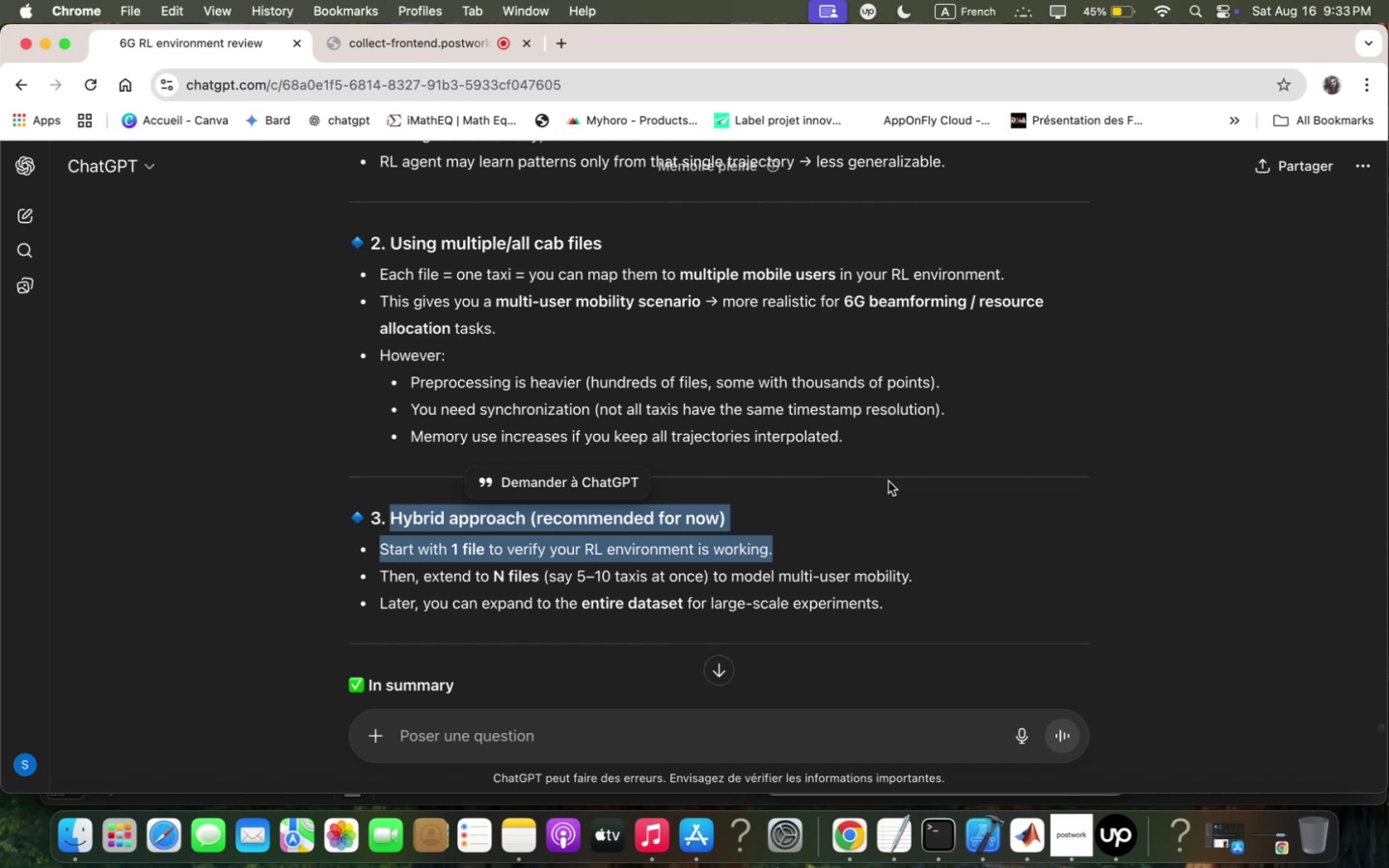 
scroll: coordinate [888, 481], scroll_direction: down, amount: 14.0
 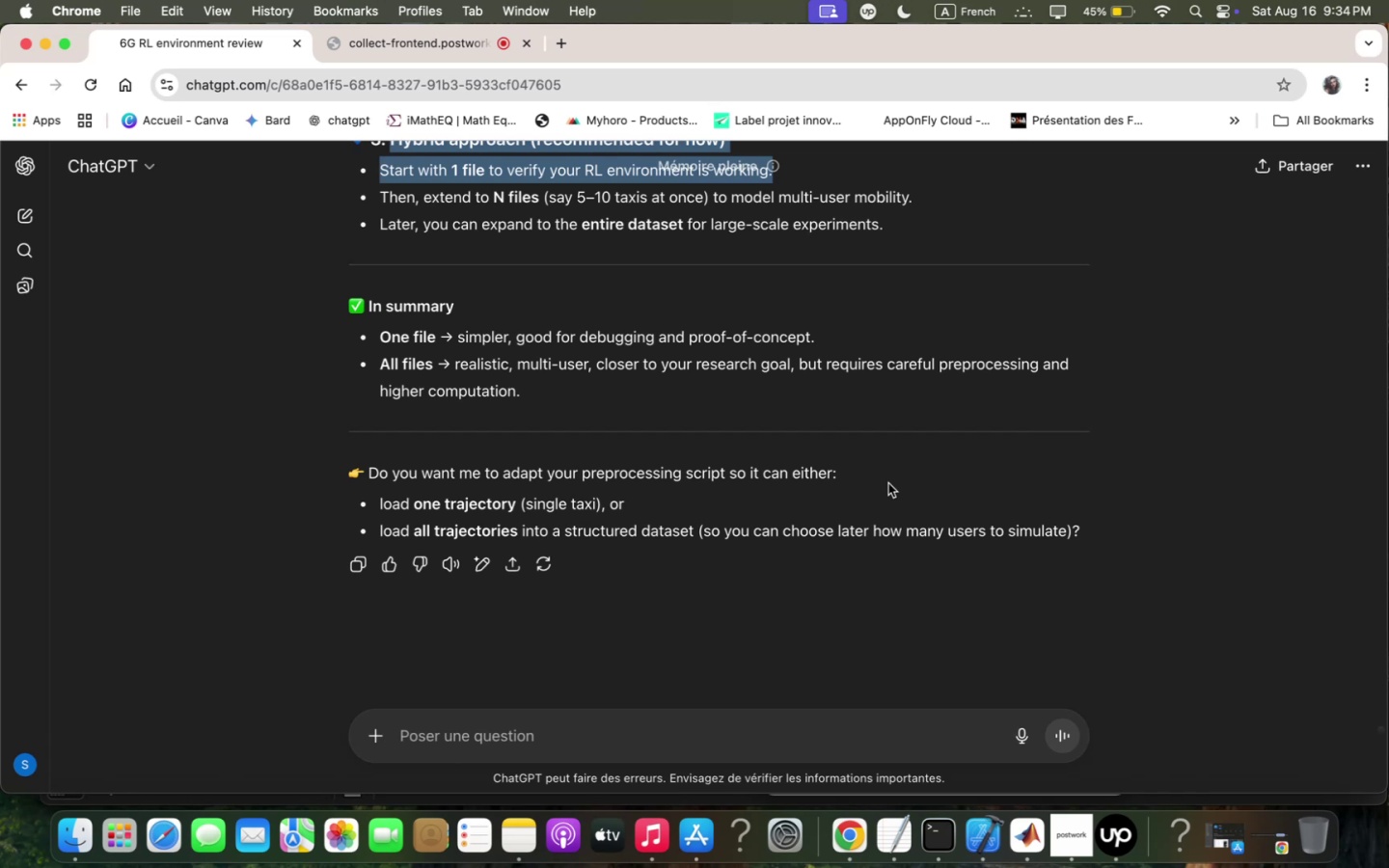 
wait(28.29)
 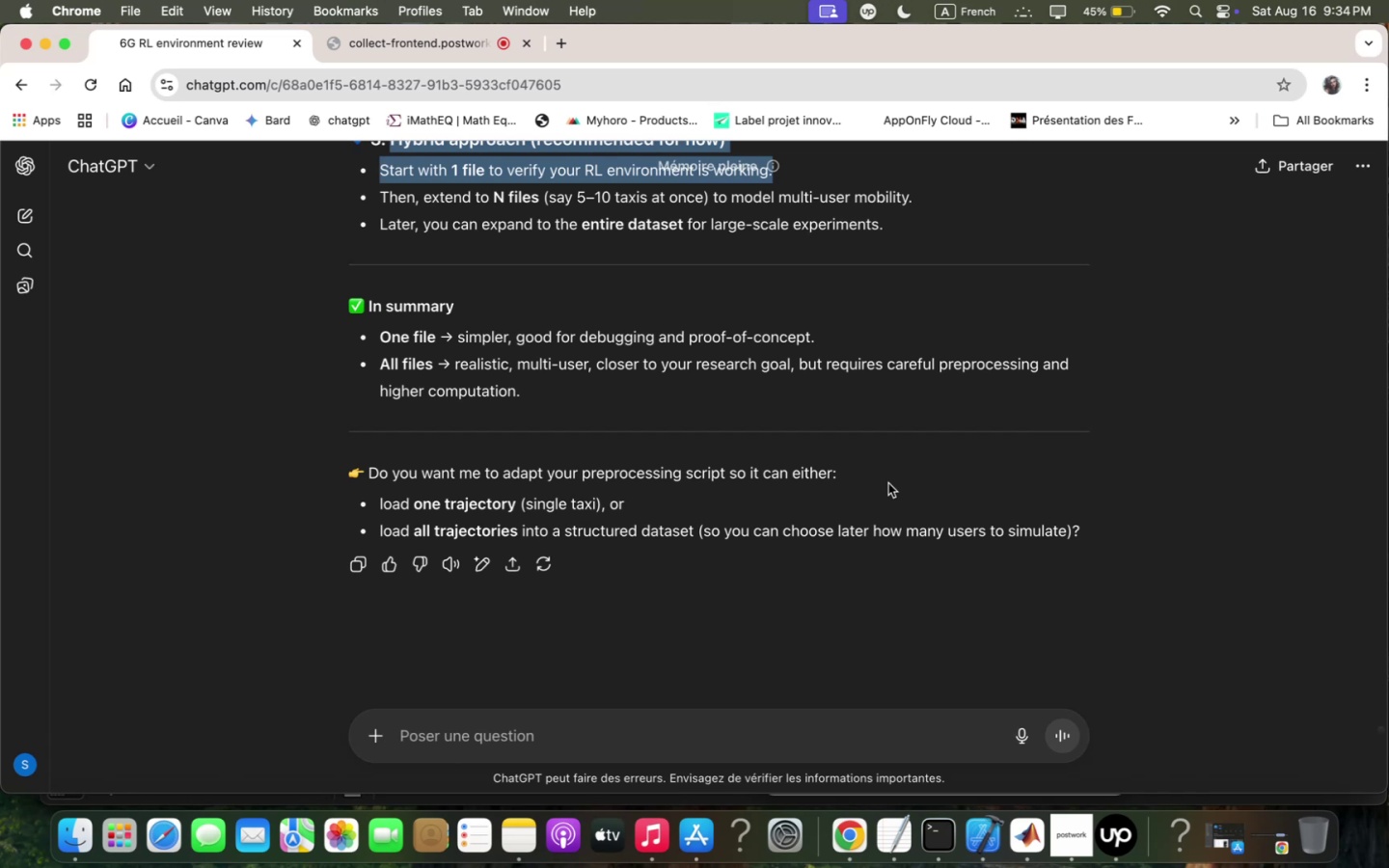 
left_click_drag(start_coordinate=[381, 338], to_coordinate=[580, 395])
 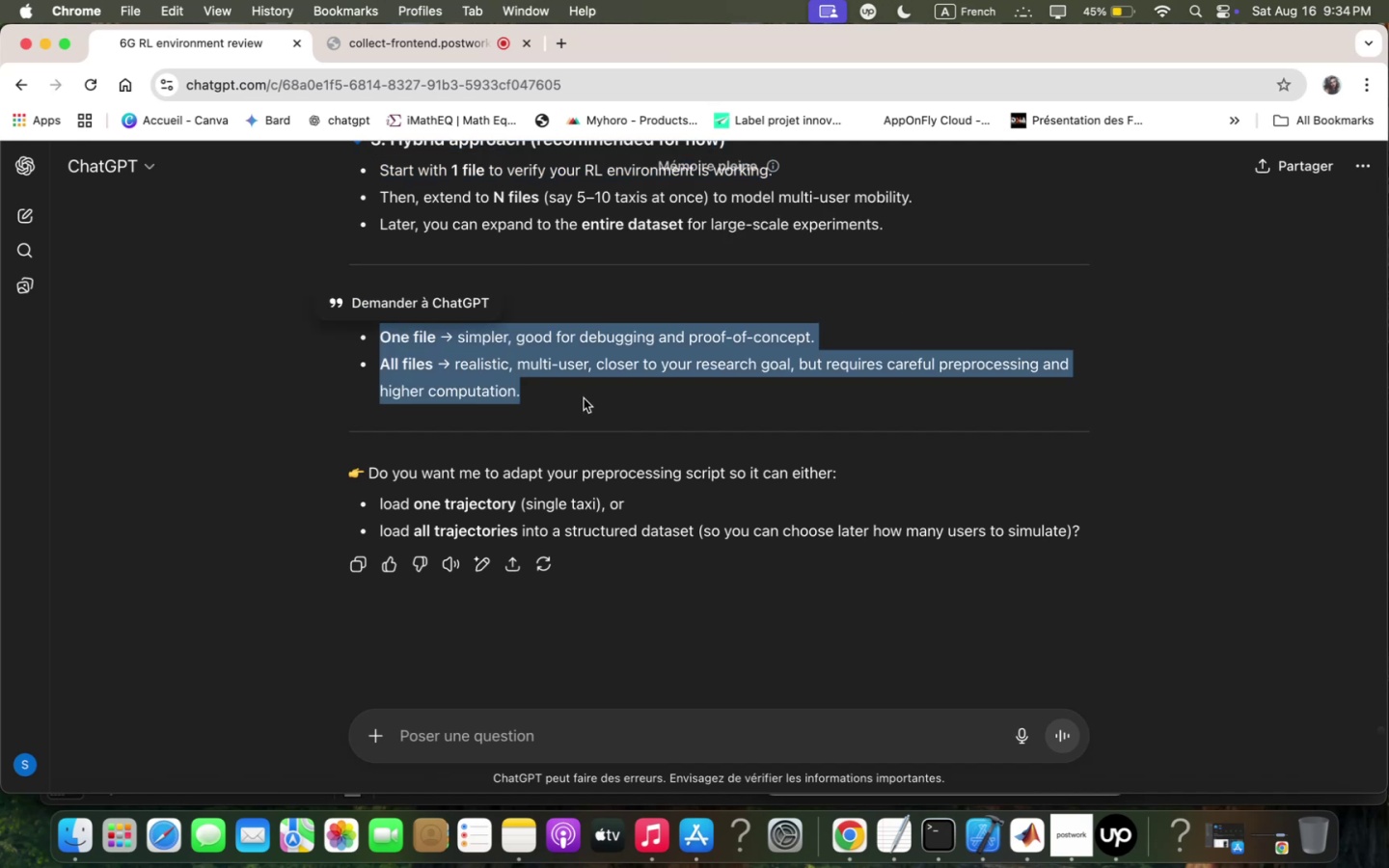 
key(Meta+CommandLeft)
 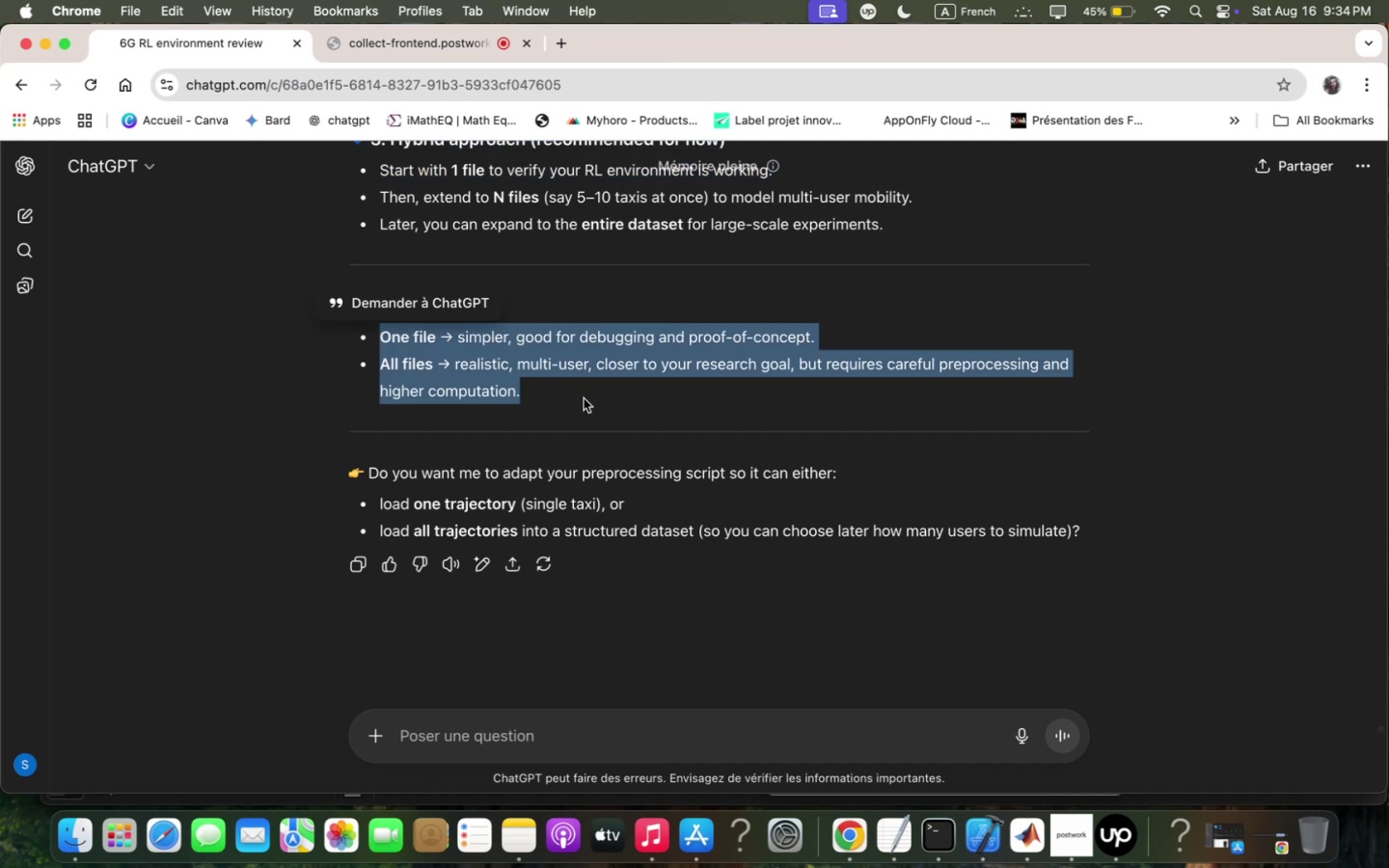 
key(Meta+C)
 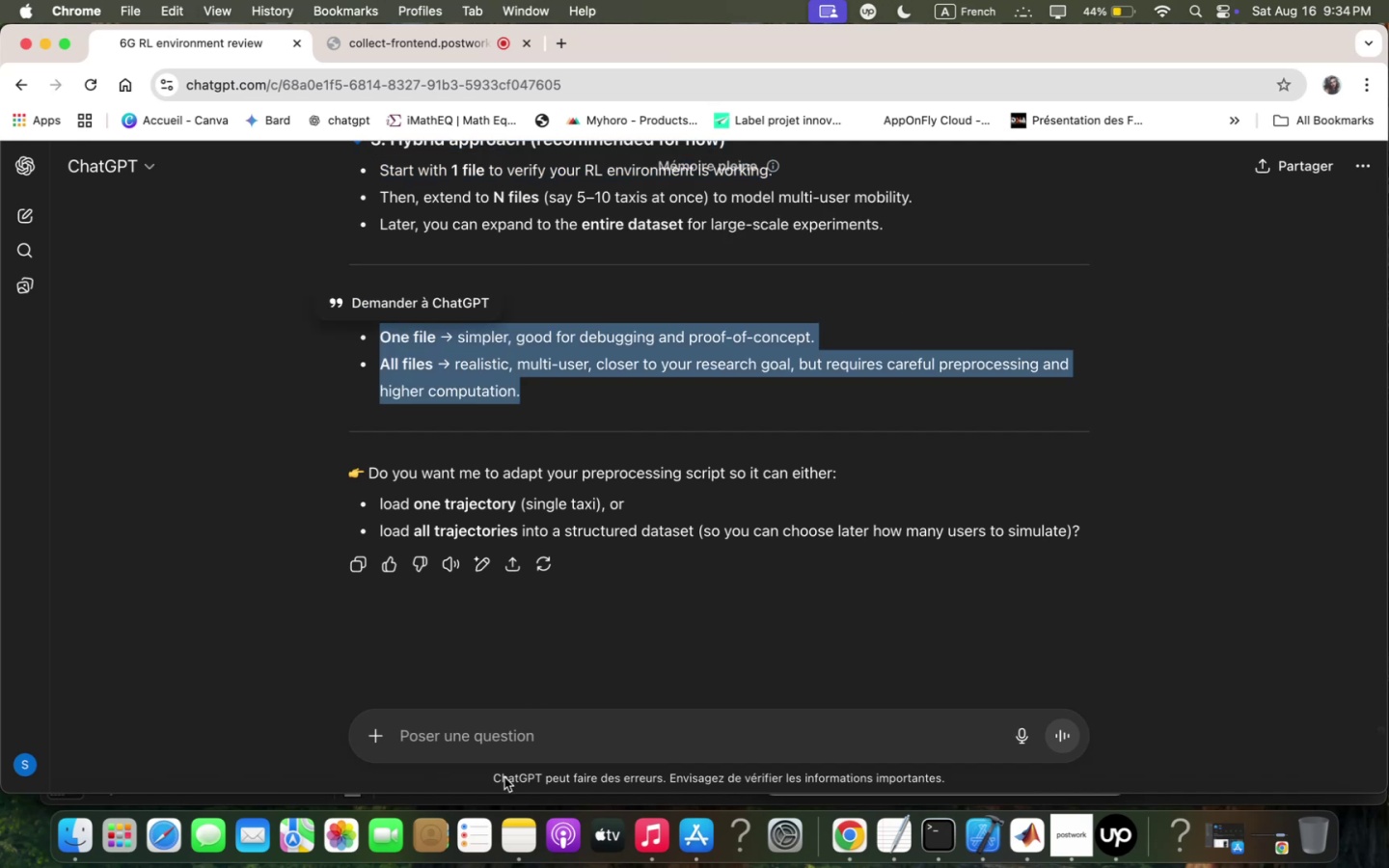 
left_click([515, 832])
 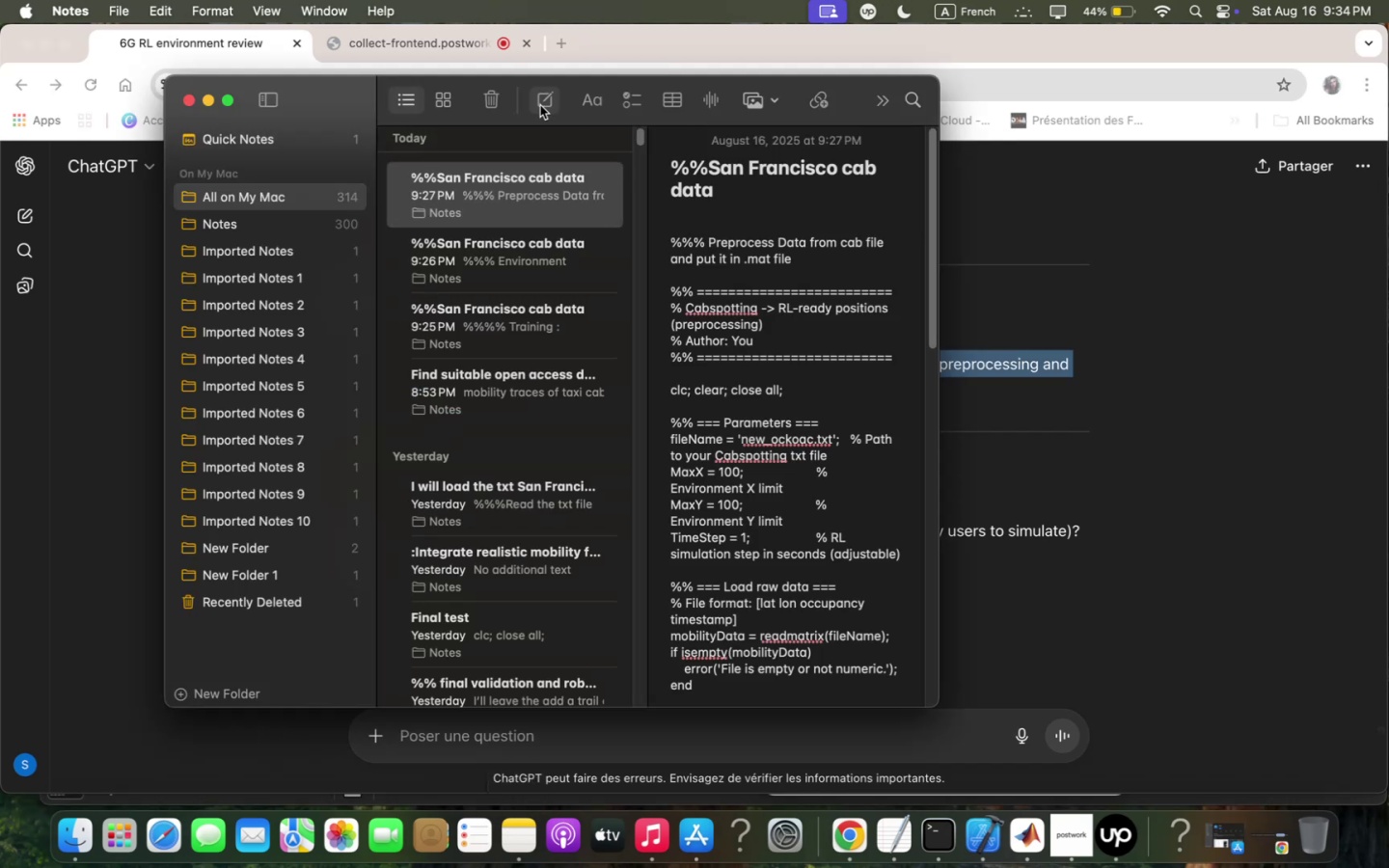 
left_click([540, 104])
 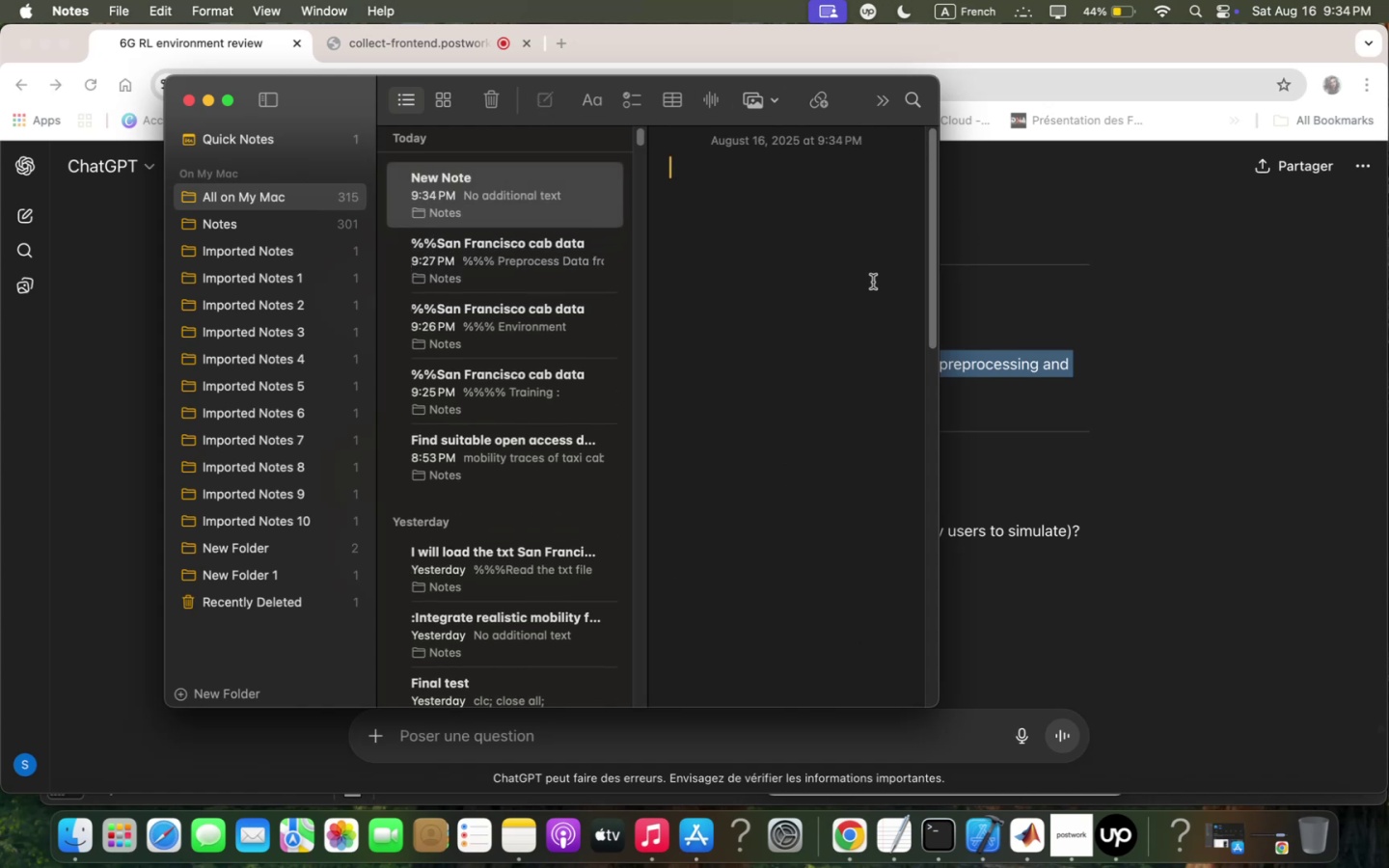 
hold_key(key=CommandLeft, duration=1.72)
 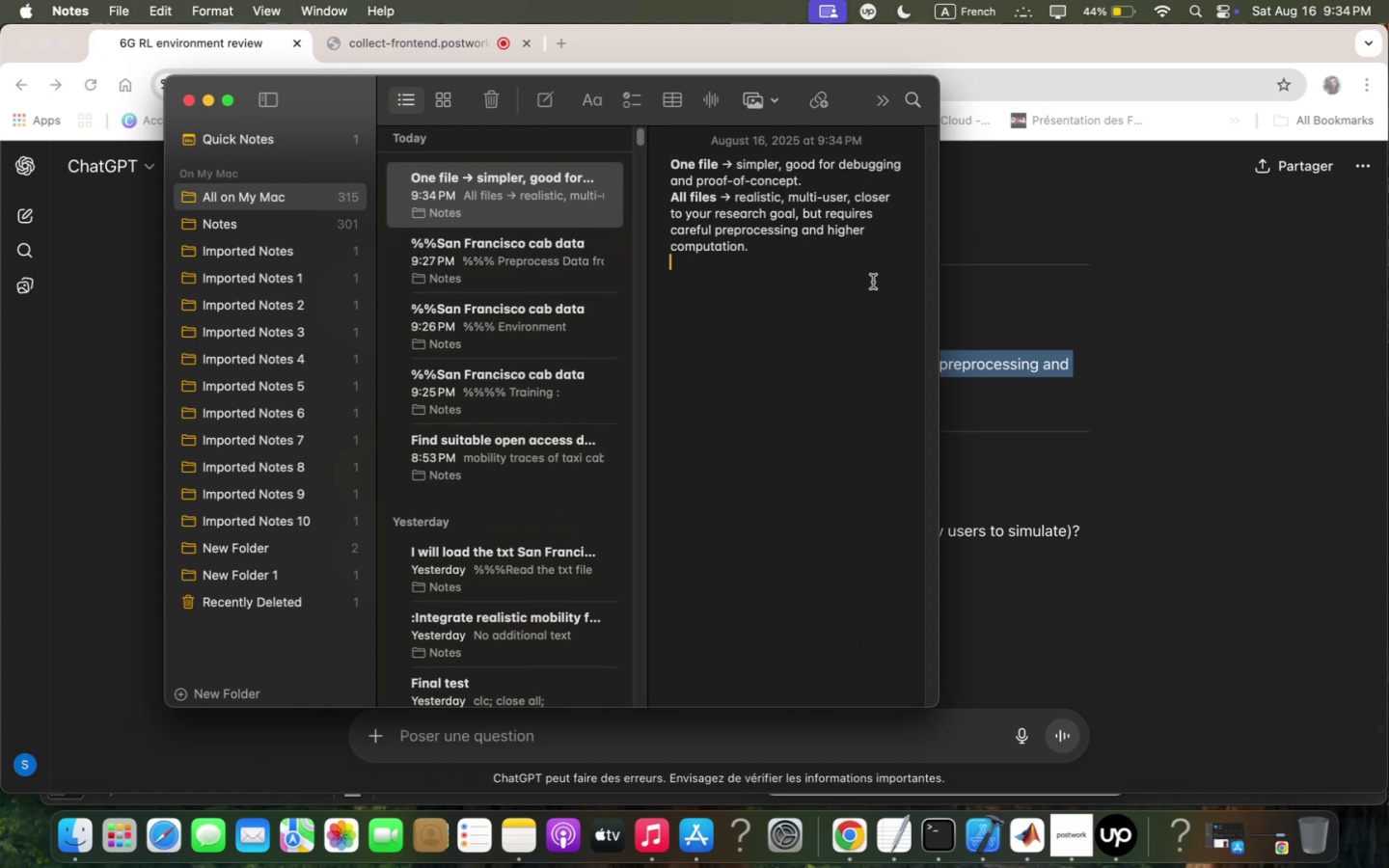 
hold_key(key=V, duration=1.63)
 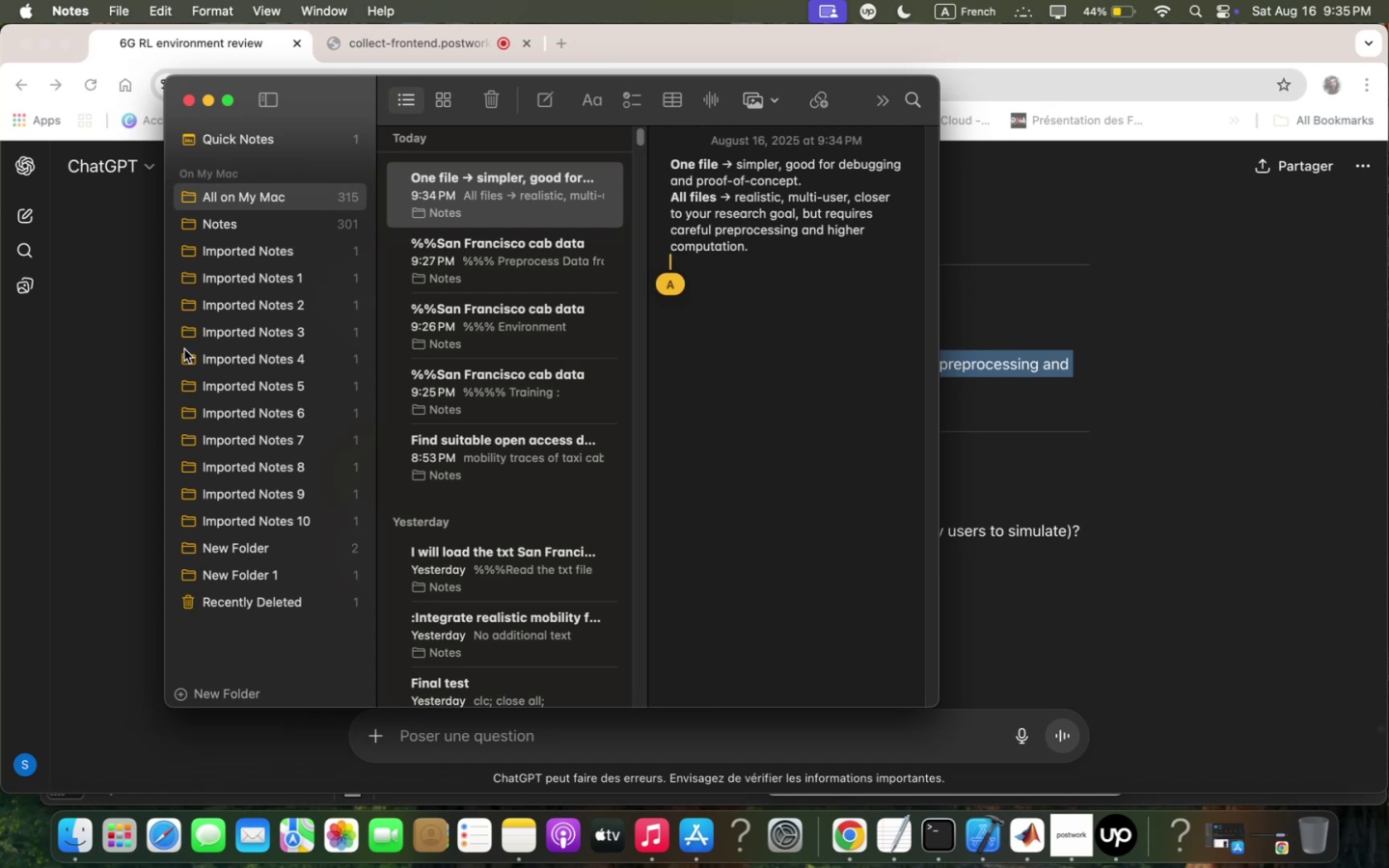 
wait(50.76)
 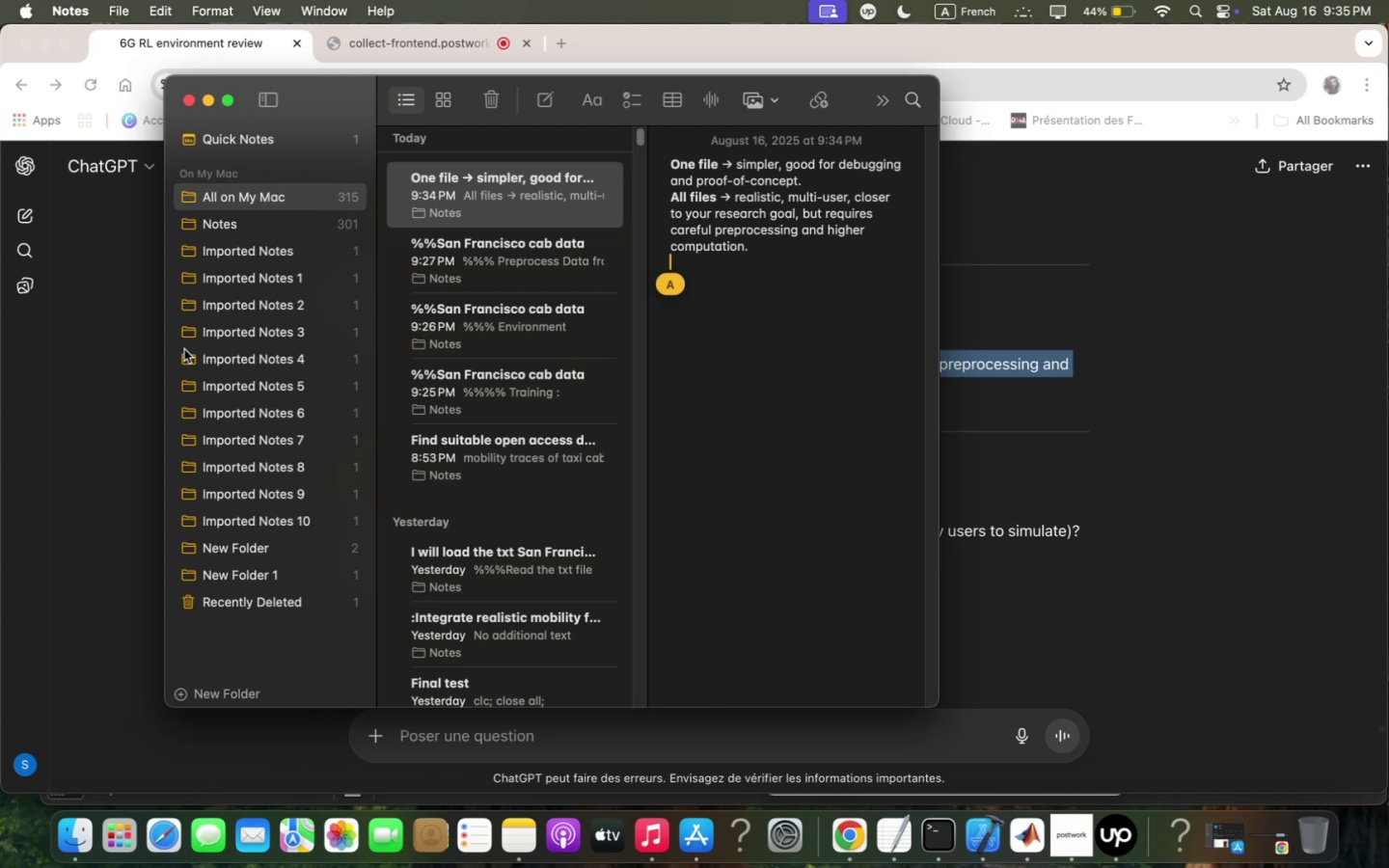 
left_click([1095, 455])
 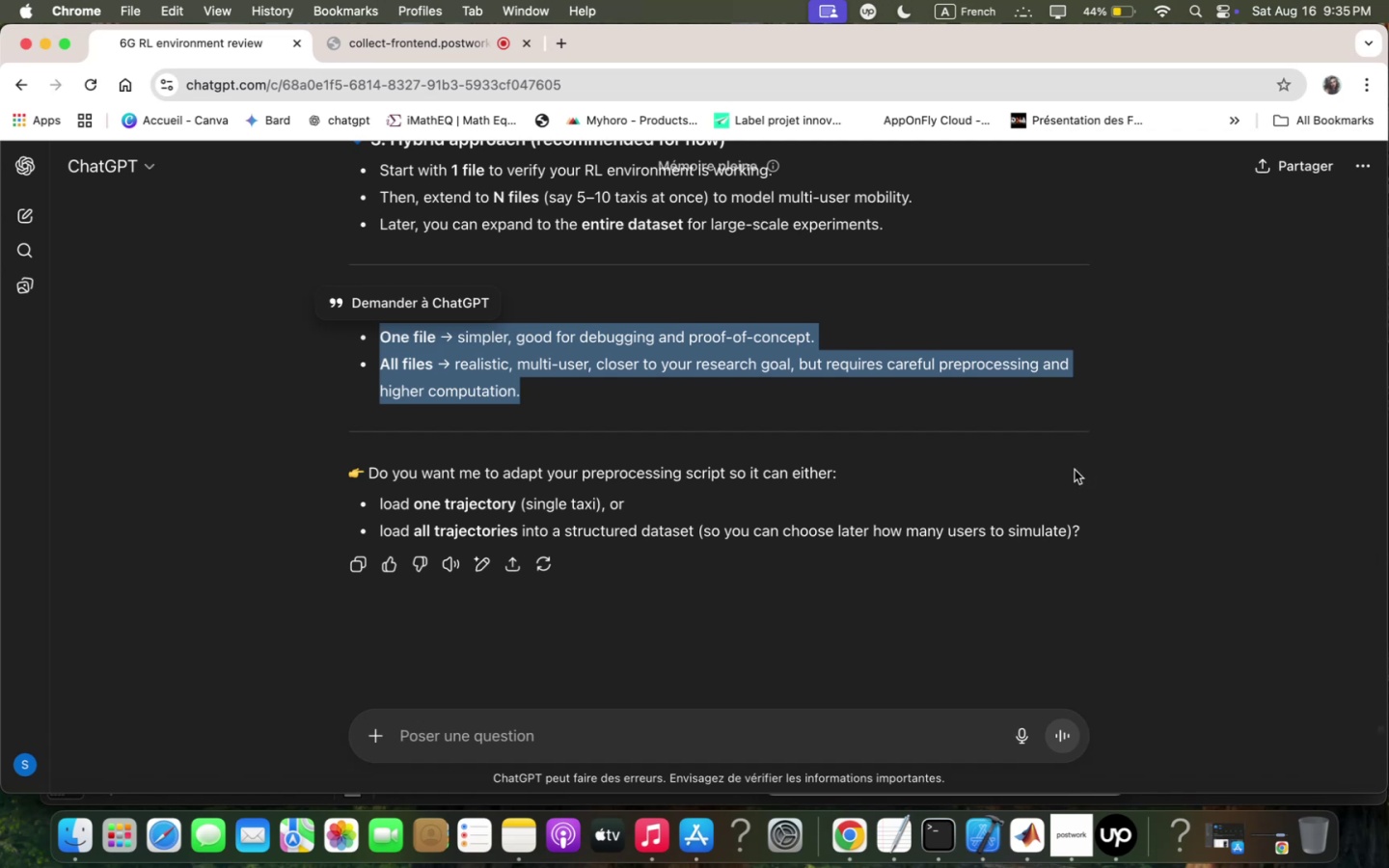 
wait(13.17)
 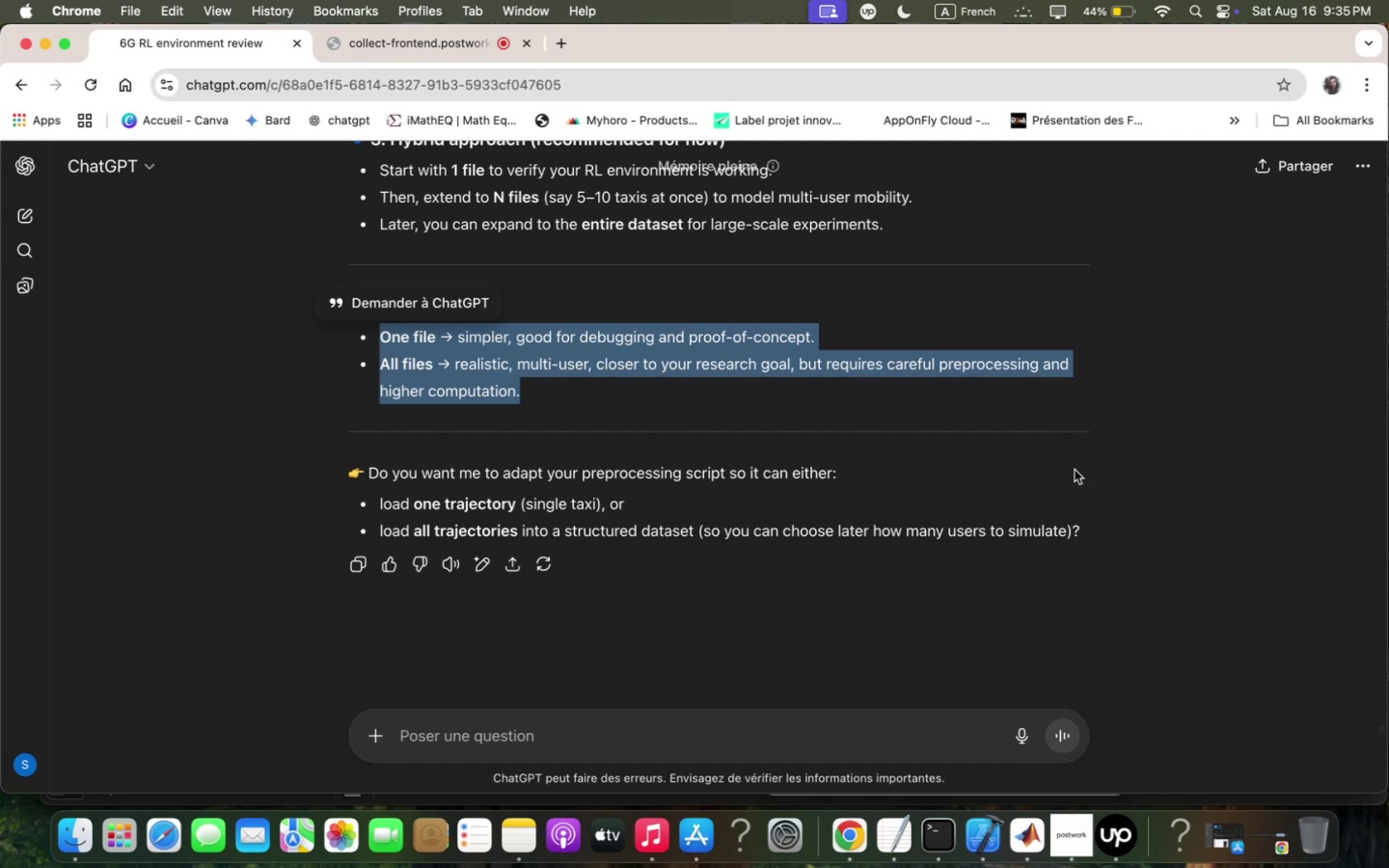 
scroll: coordinate [924, 344], scroll_direction: down, amount: 10.0
 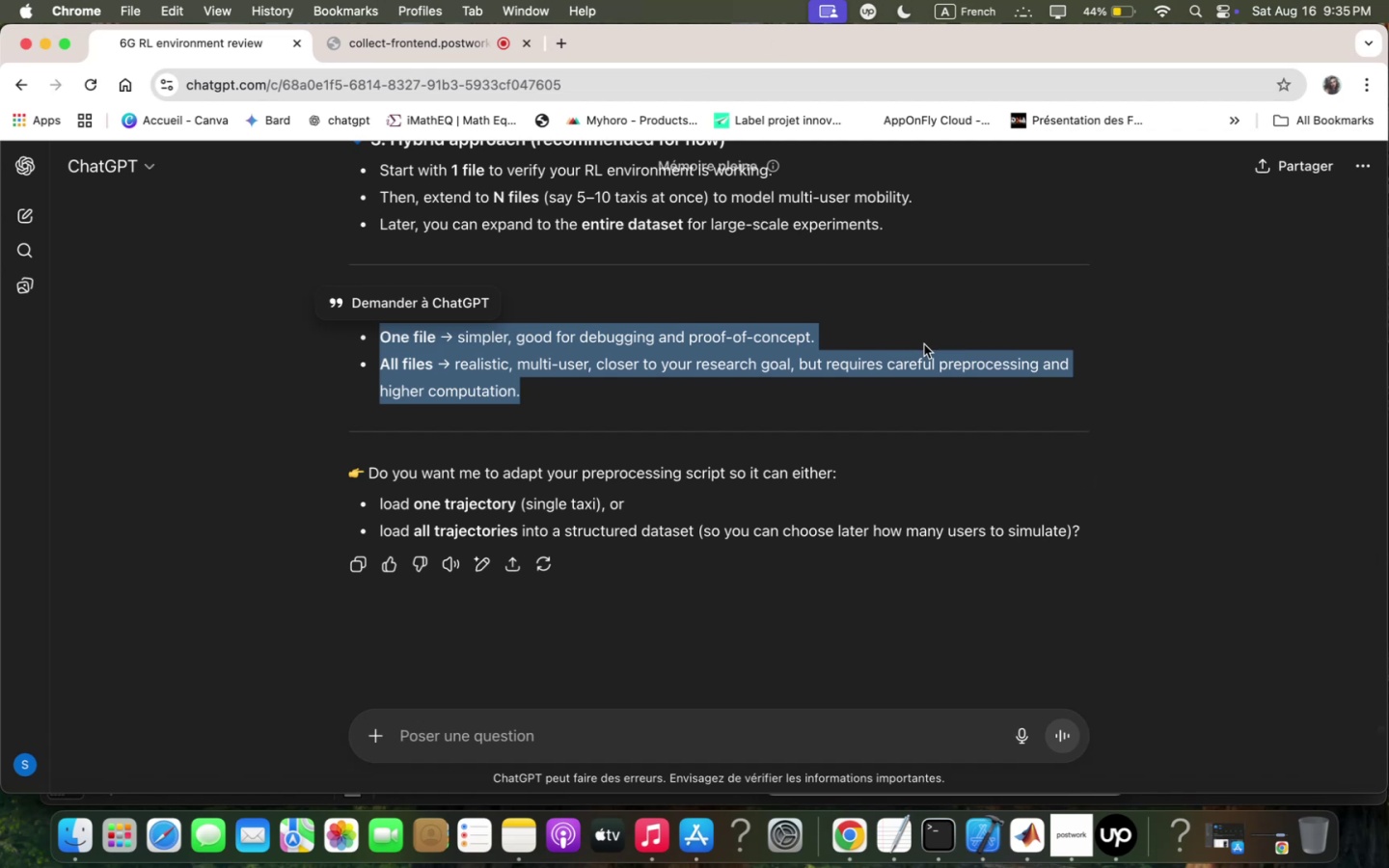 
scroll: coordinate [924, 344], scroll_direction: up, amount: 3.0
 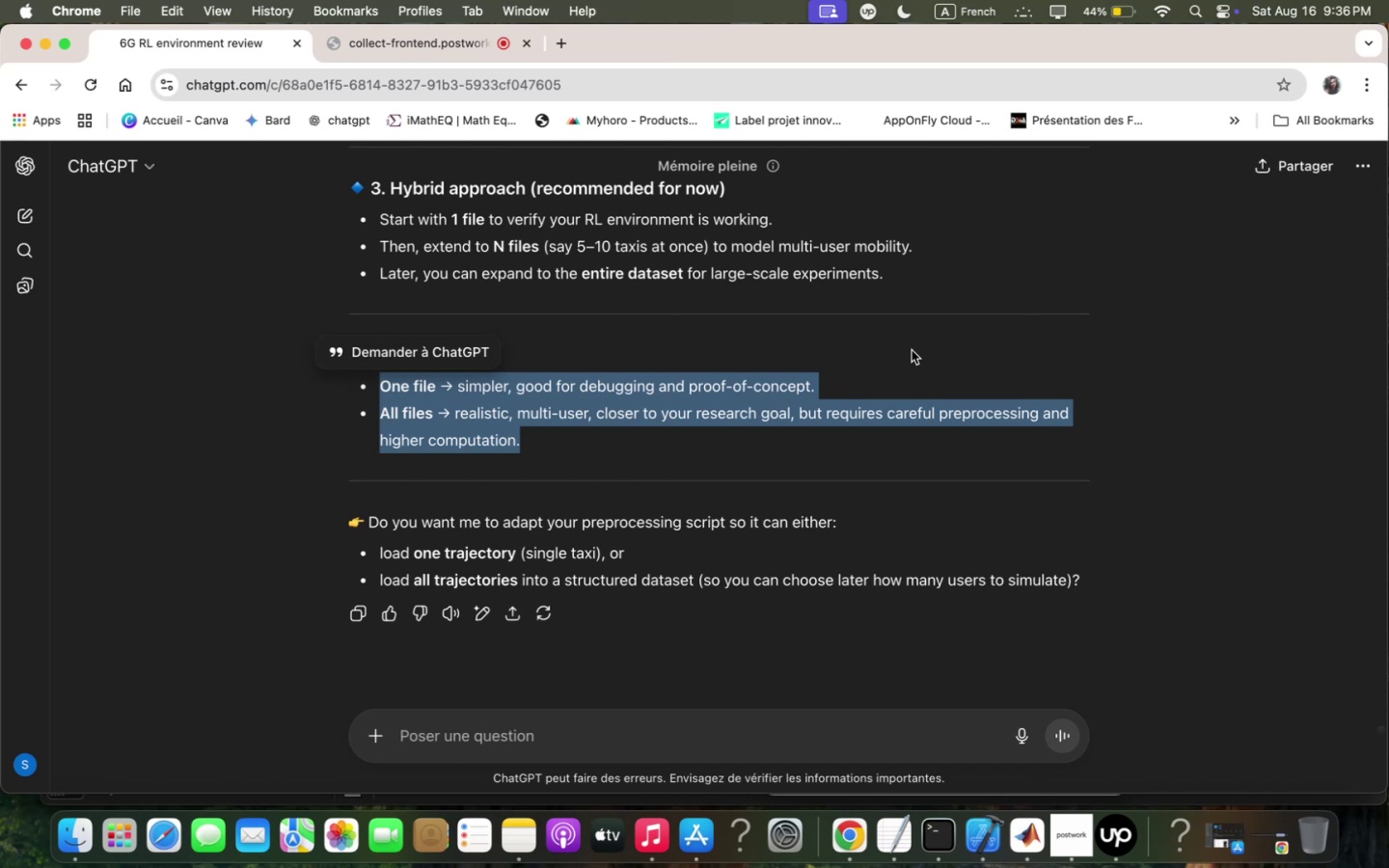 
wait(44.65)
 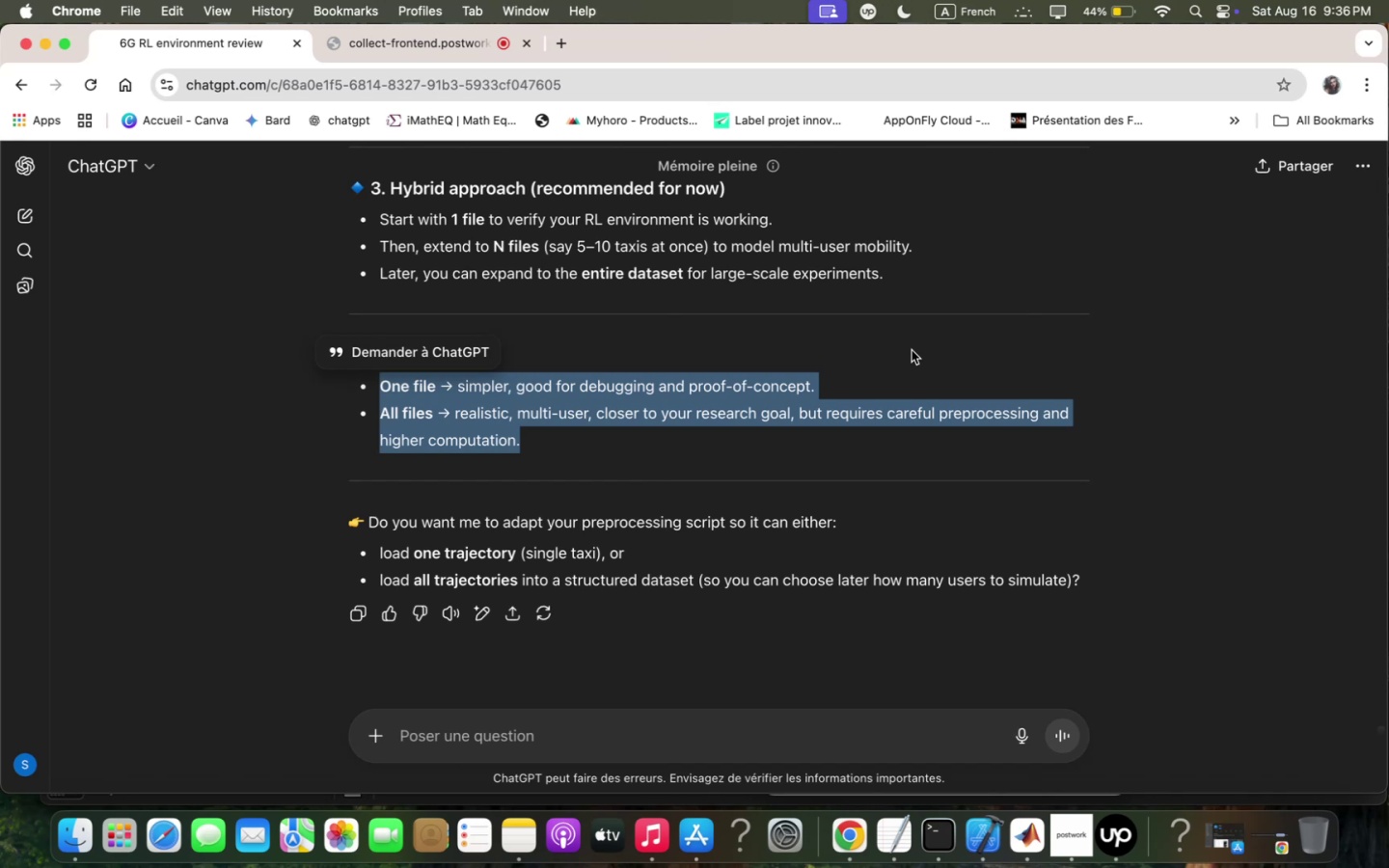 
key(Meta+CommandLeft)
 